 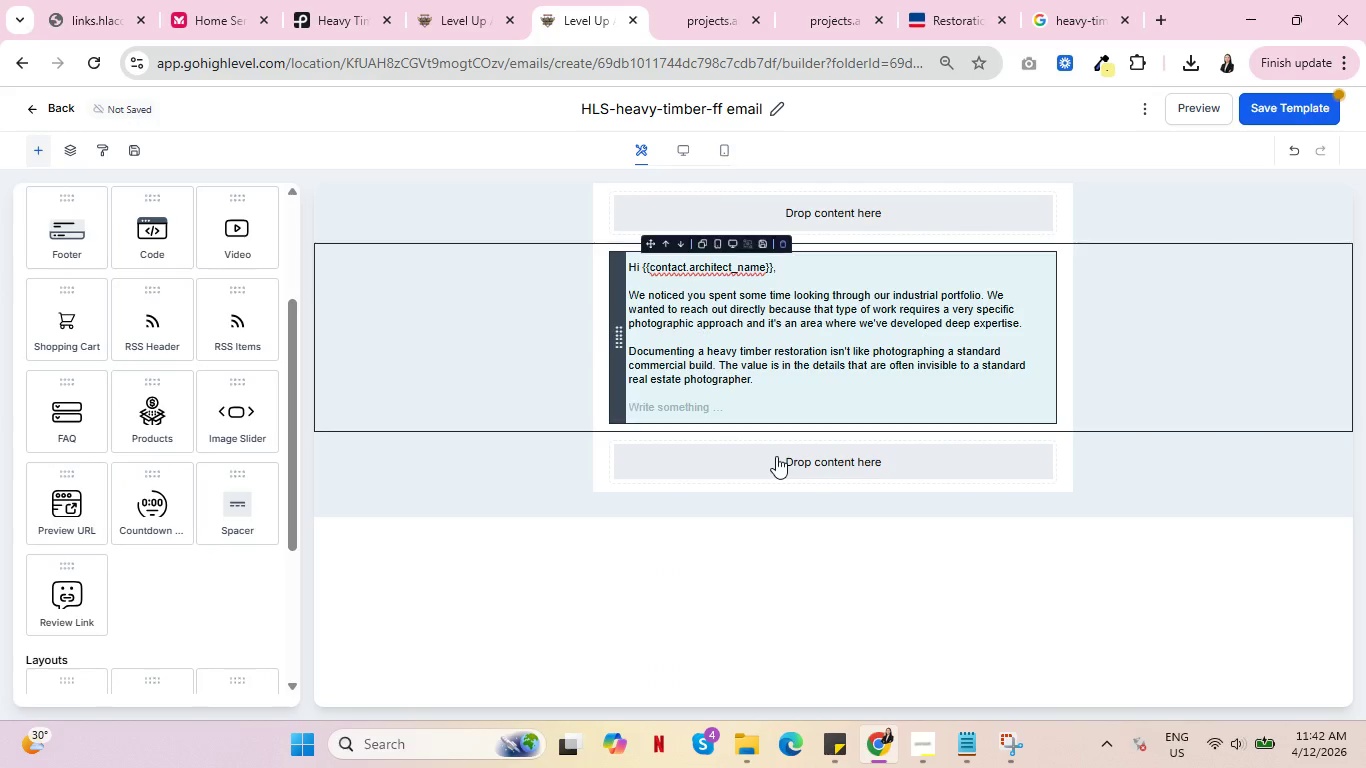 
left_click([696, 407])
 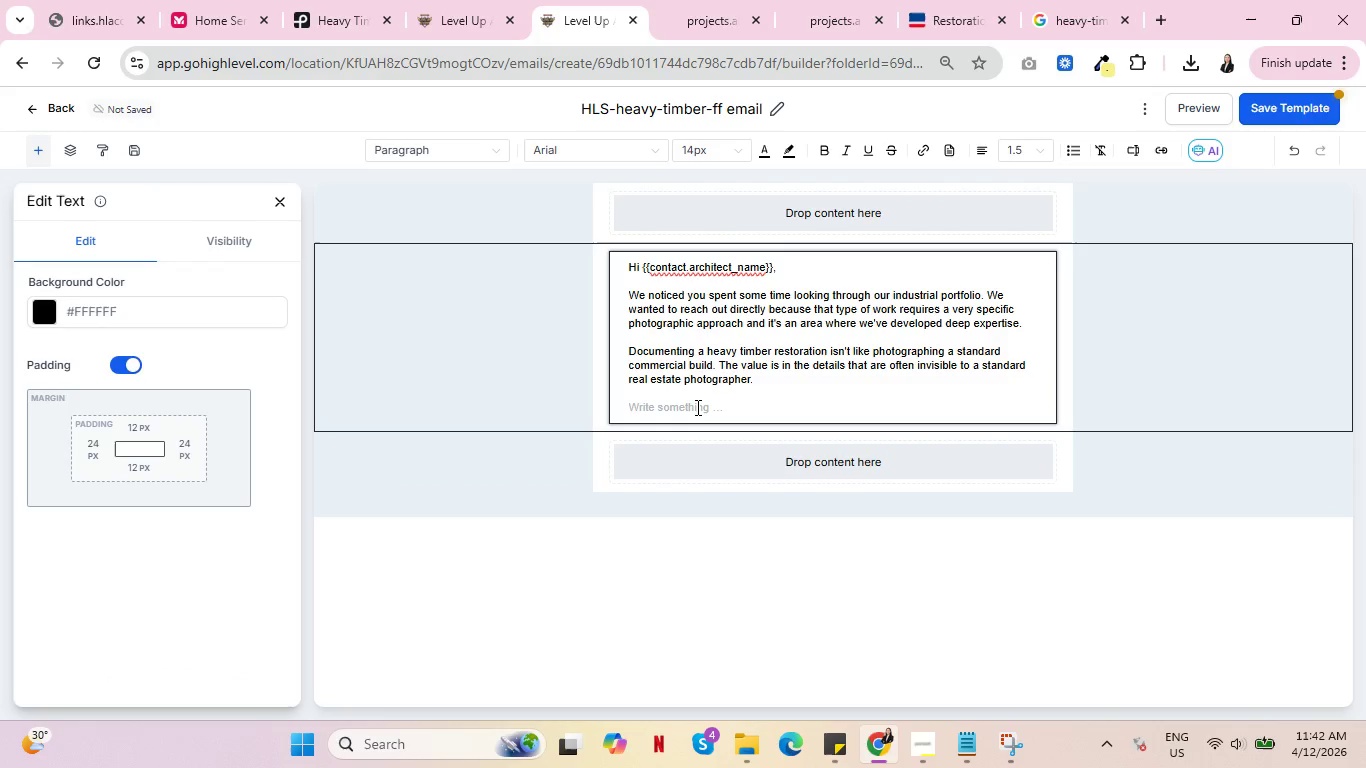 
type(Se)
key(Backspace)
type(pecifc)
key(Backspace)
type(ically, )
 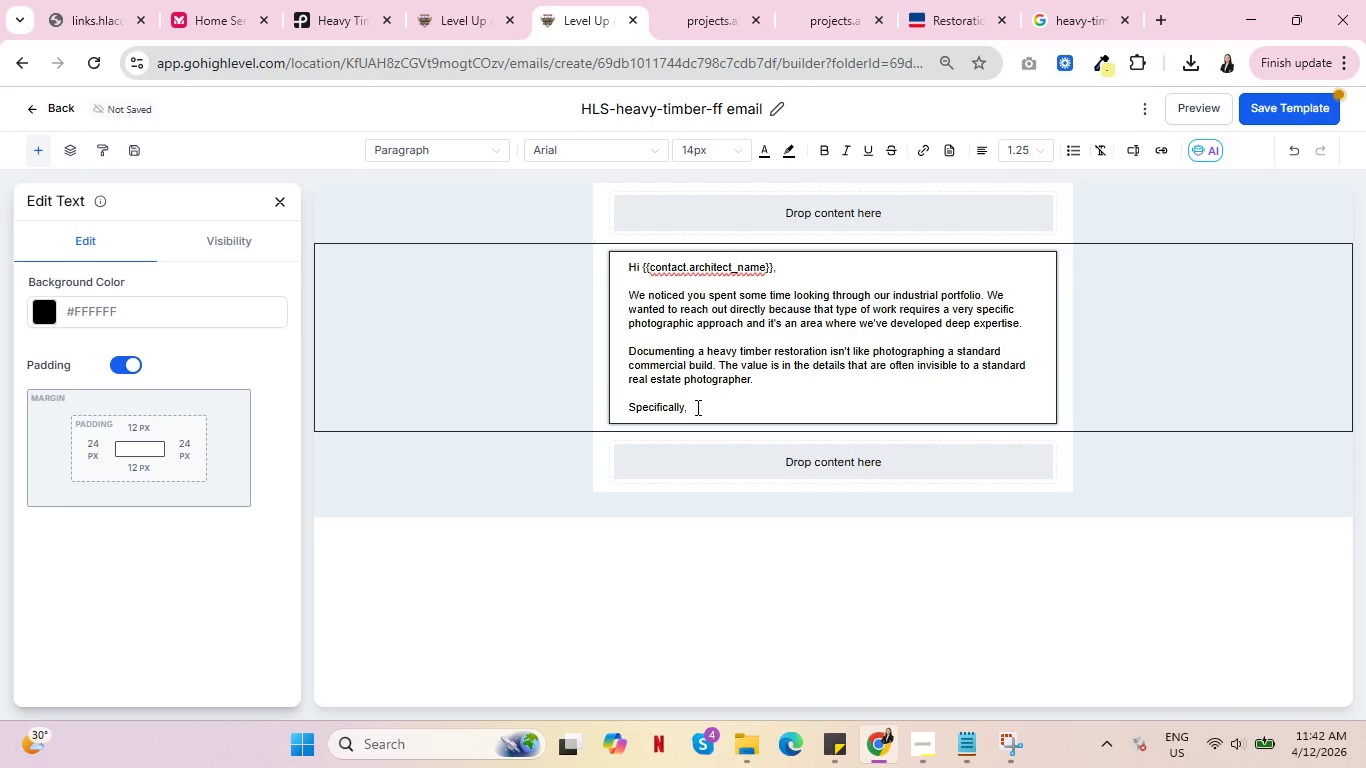 
type(we focus on thres)
key(Backspace)
type(e areas that are critical)
 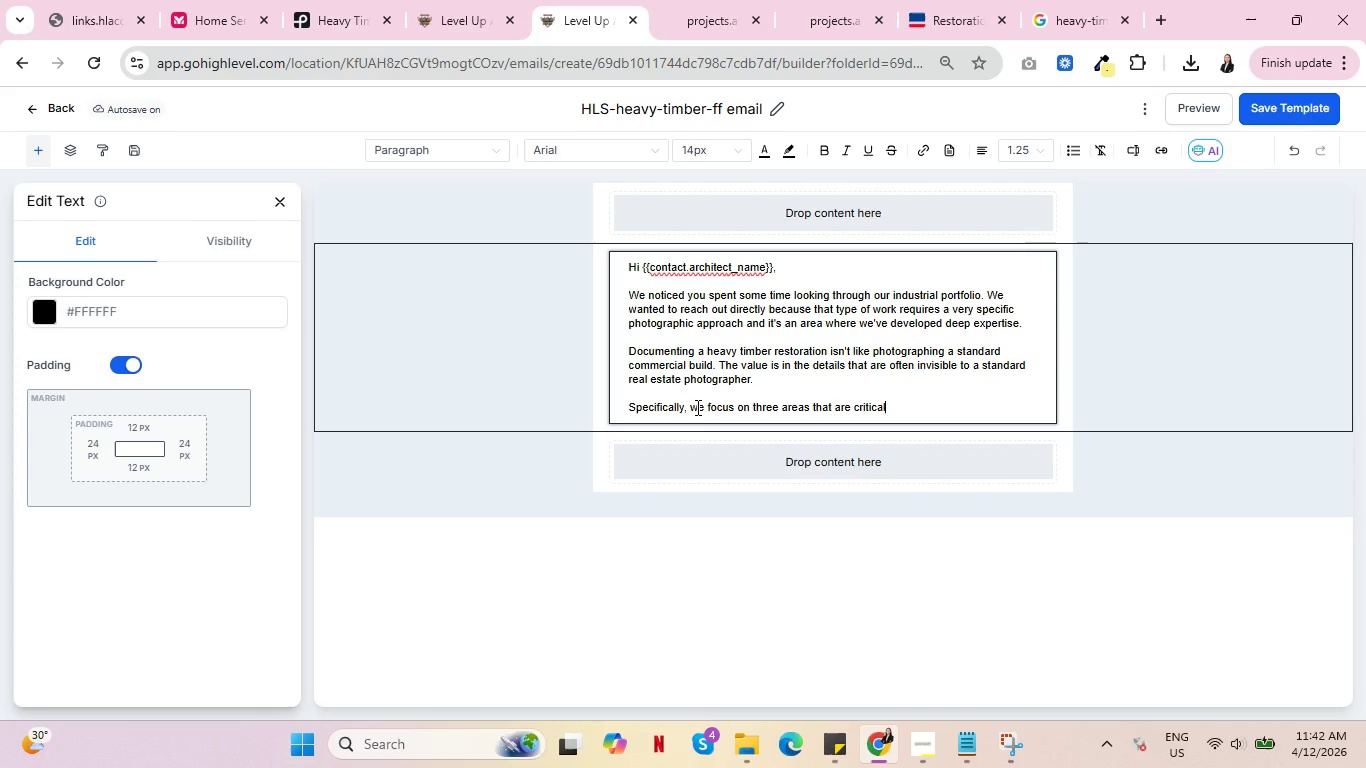 
wait(18.8)
 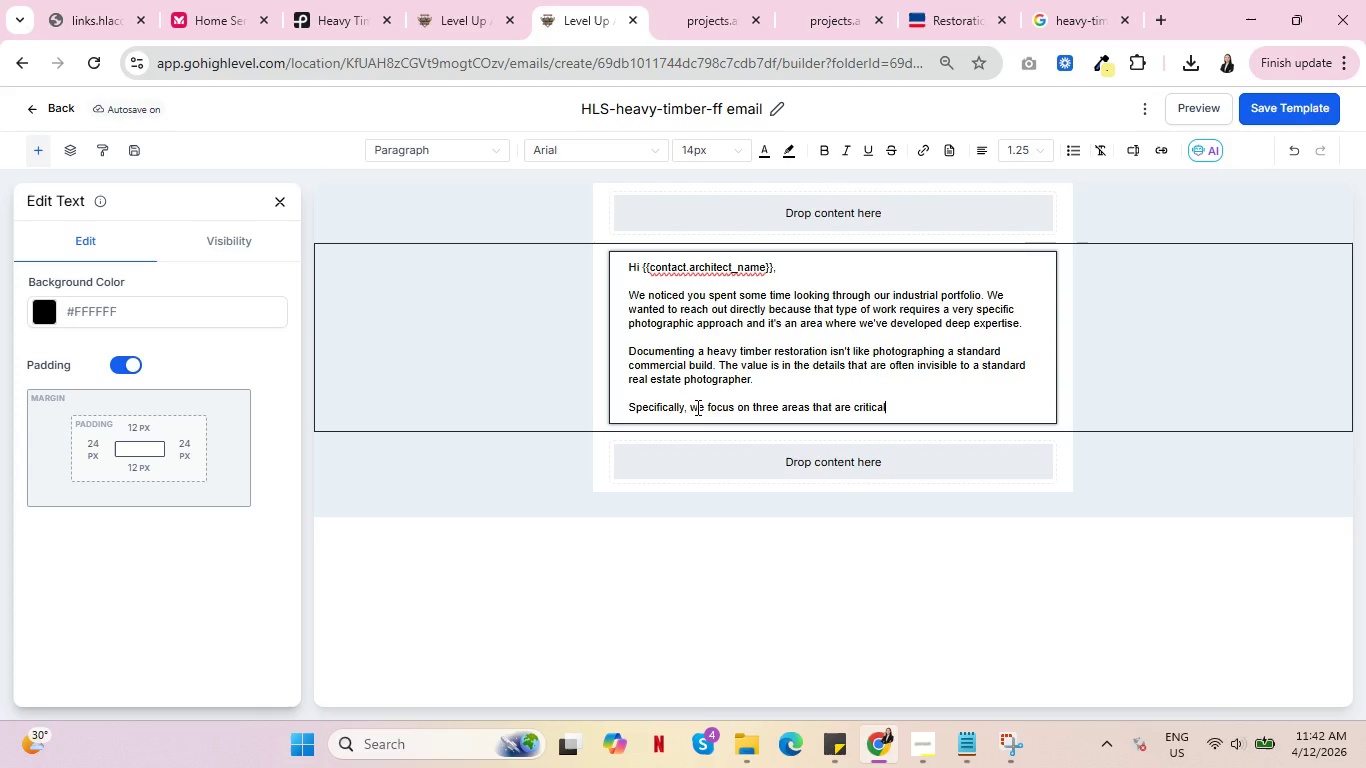 
type( for your permit and )
 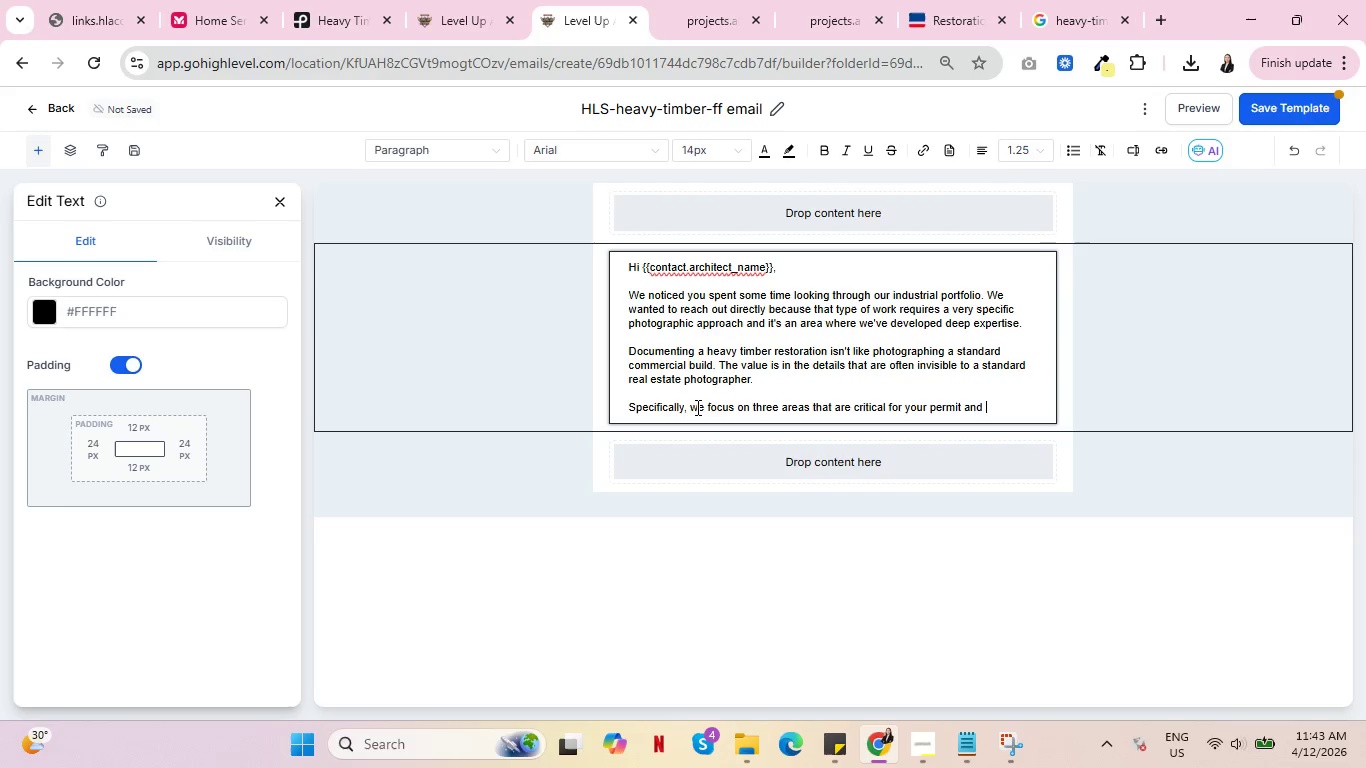 
type(investor relation.)
 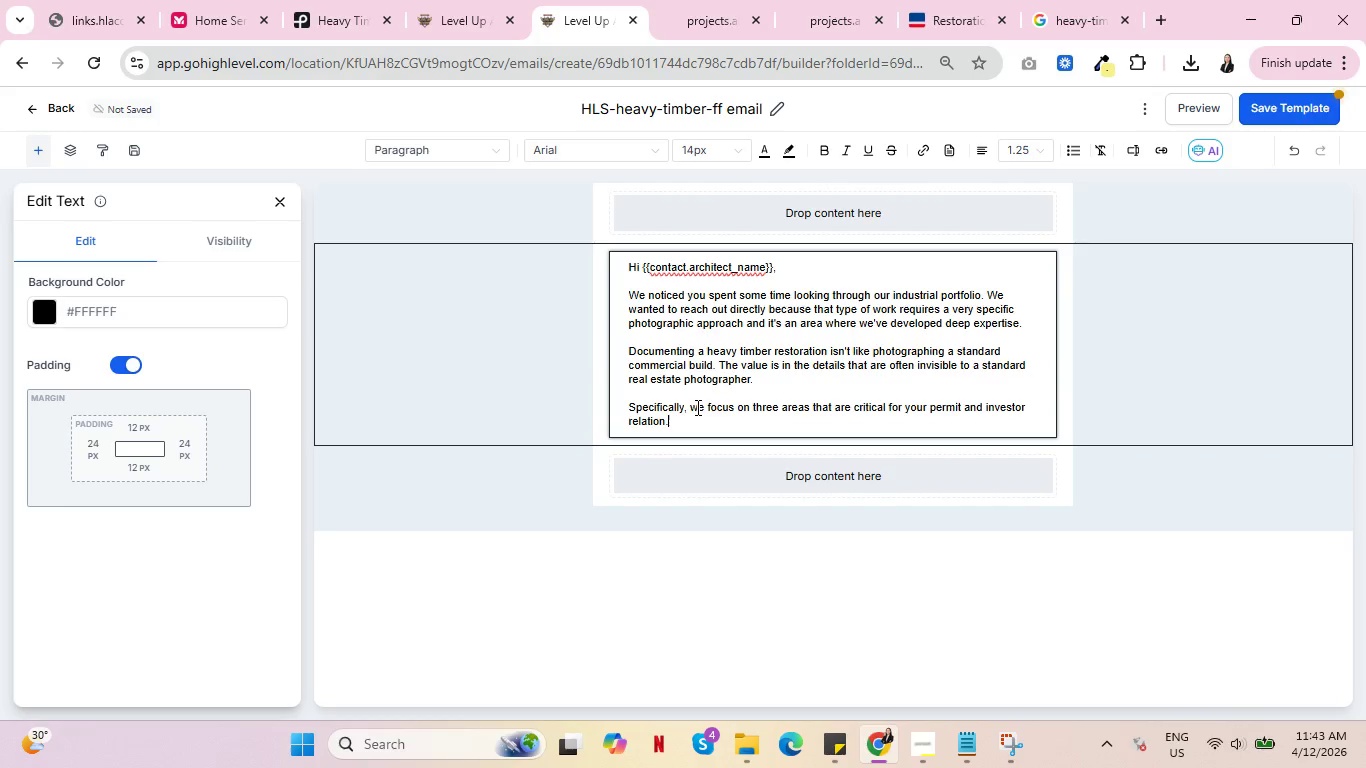 
key(Enter)
 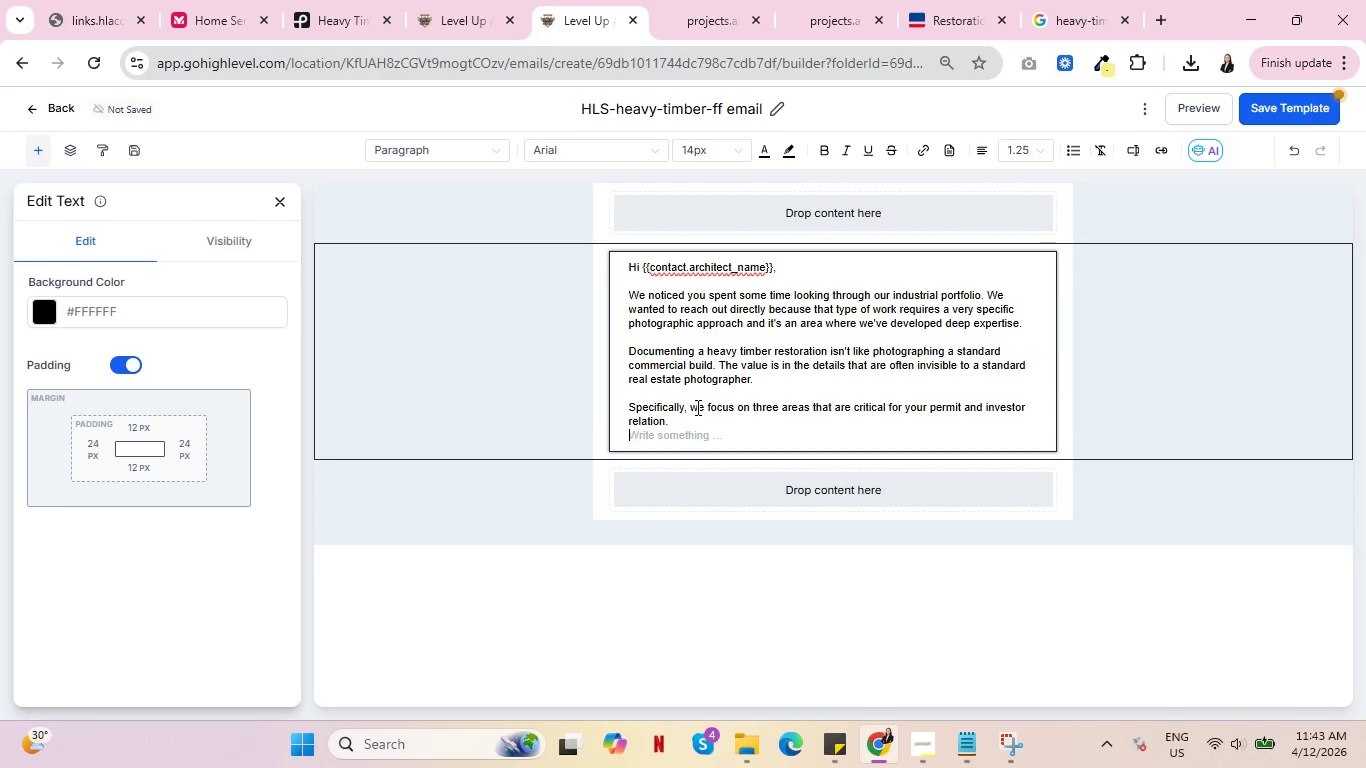 
left_click([666, 420])
 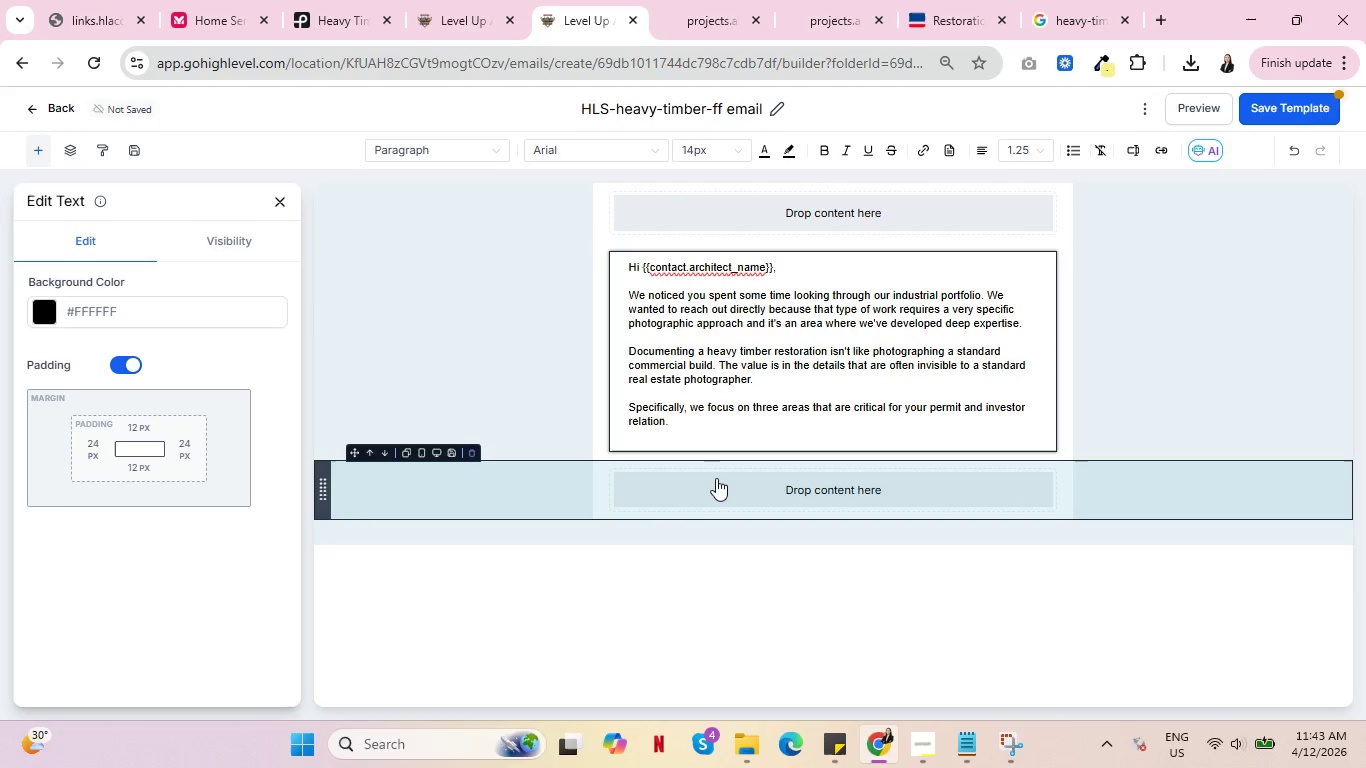 
key(S)
 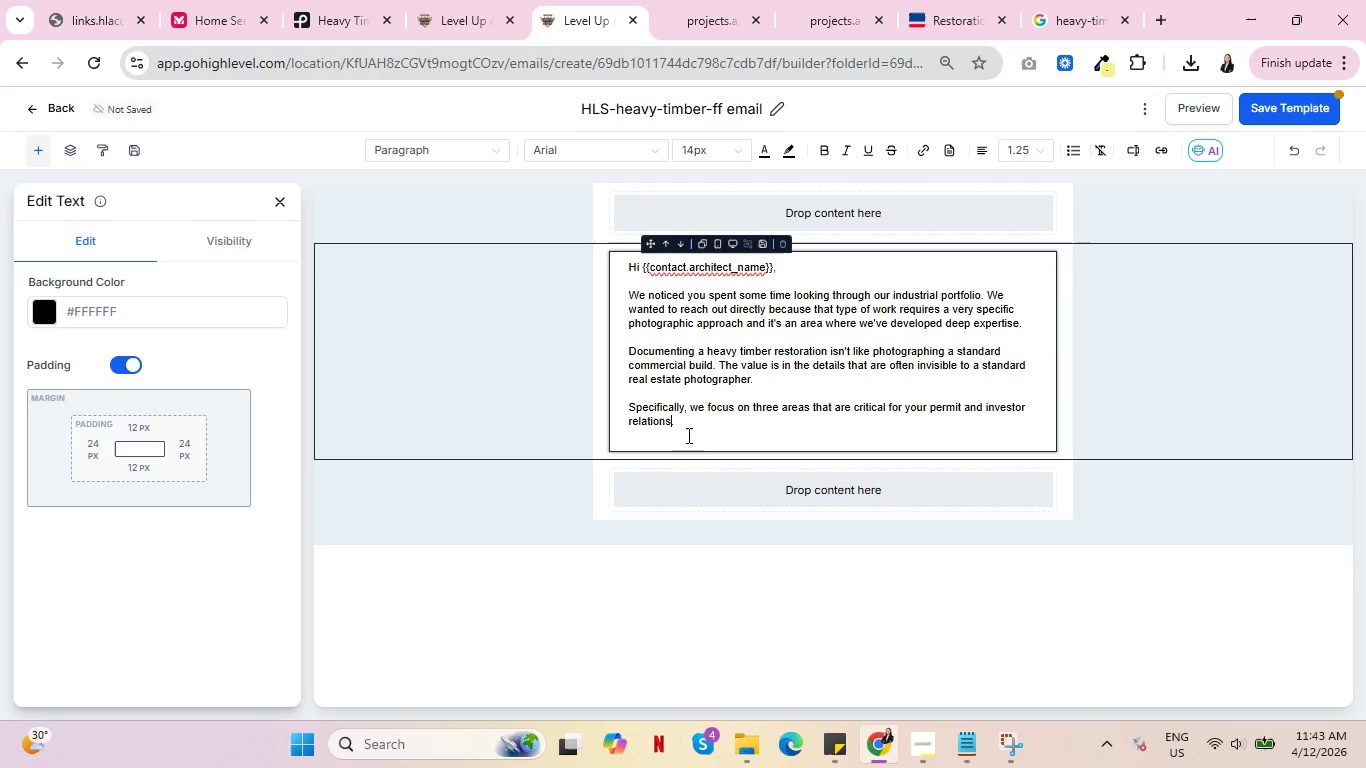 
left_click([687, 428])
 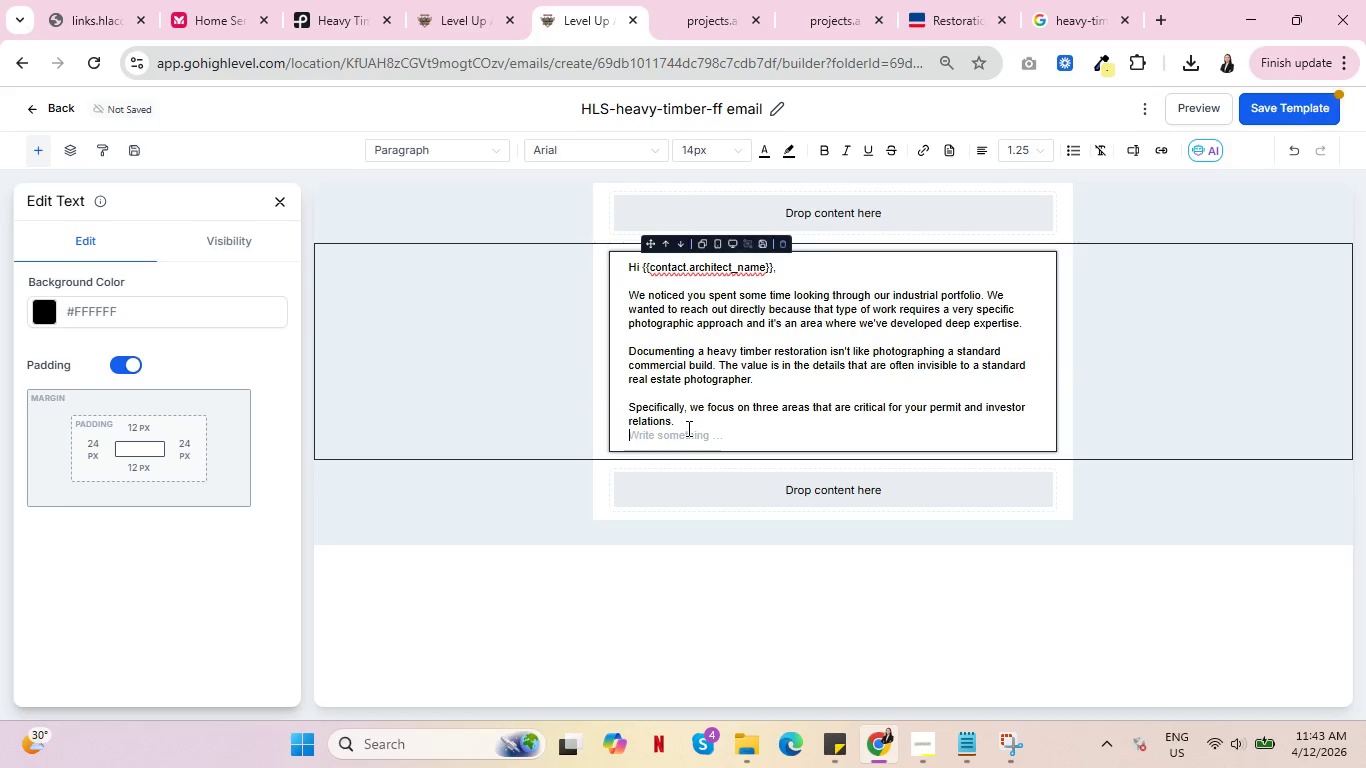 
key(Enter)
 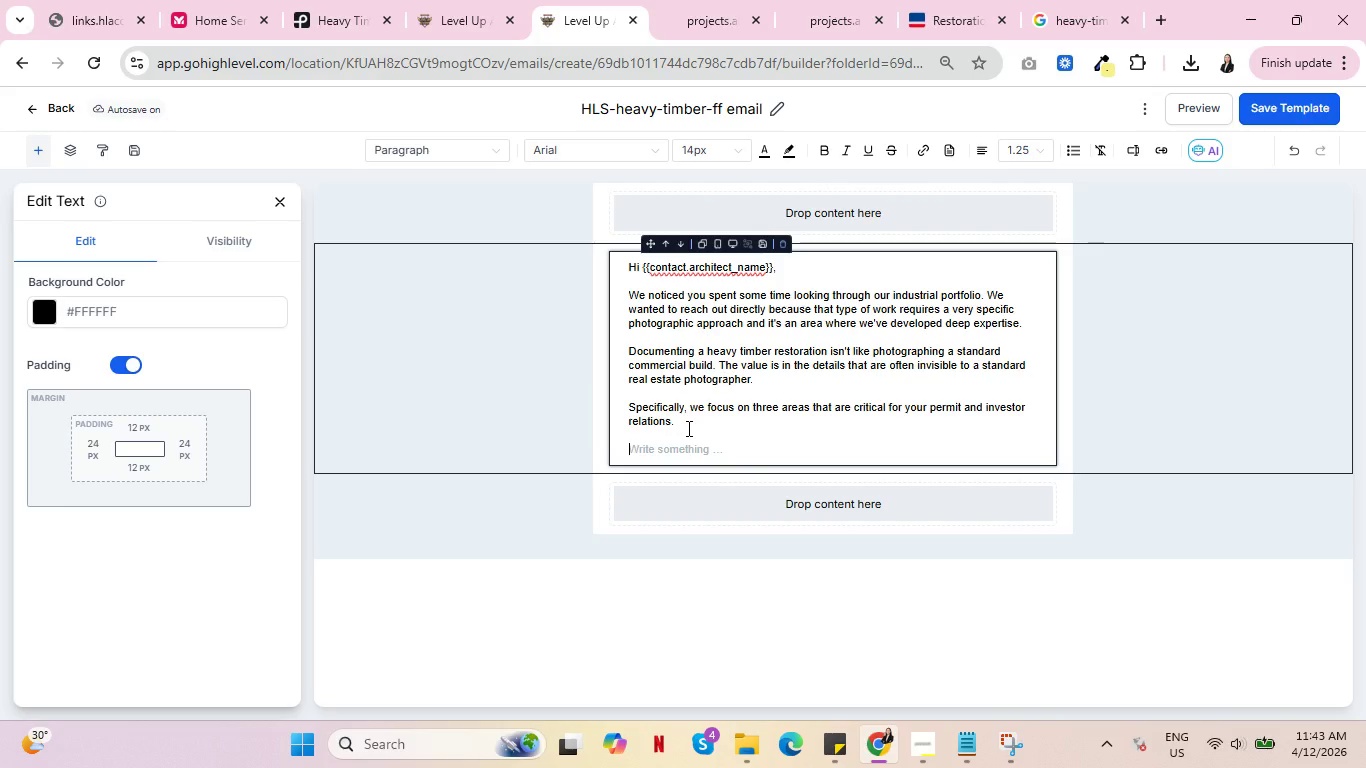 
wait(24.83)
 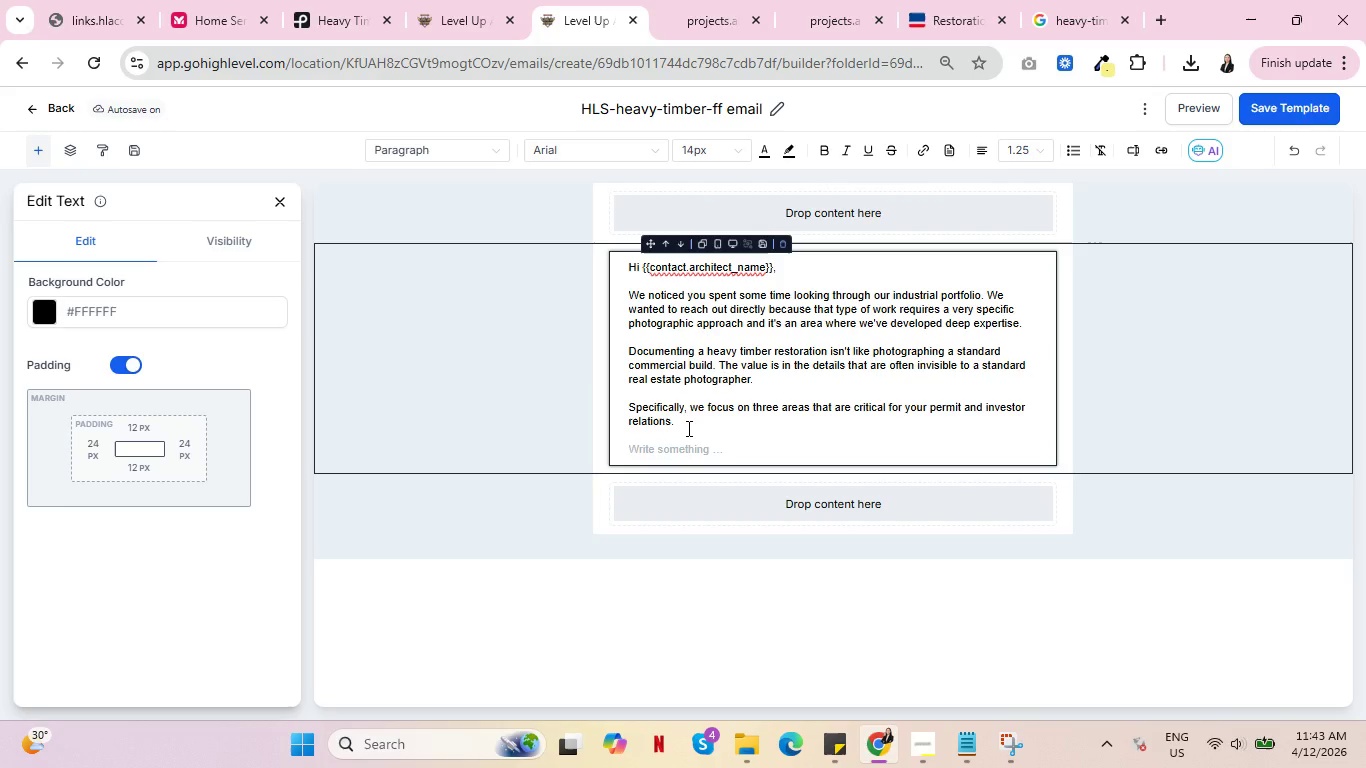 
type(Ji)
key(Backspace)
type(oiney)
key(Backspace)
type(ry and Connections: )
 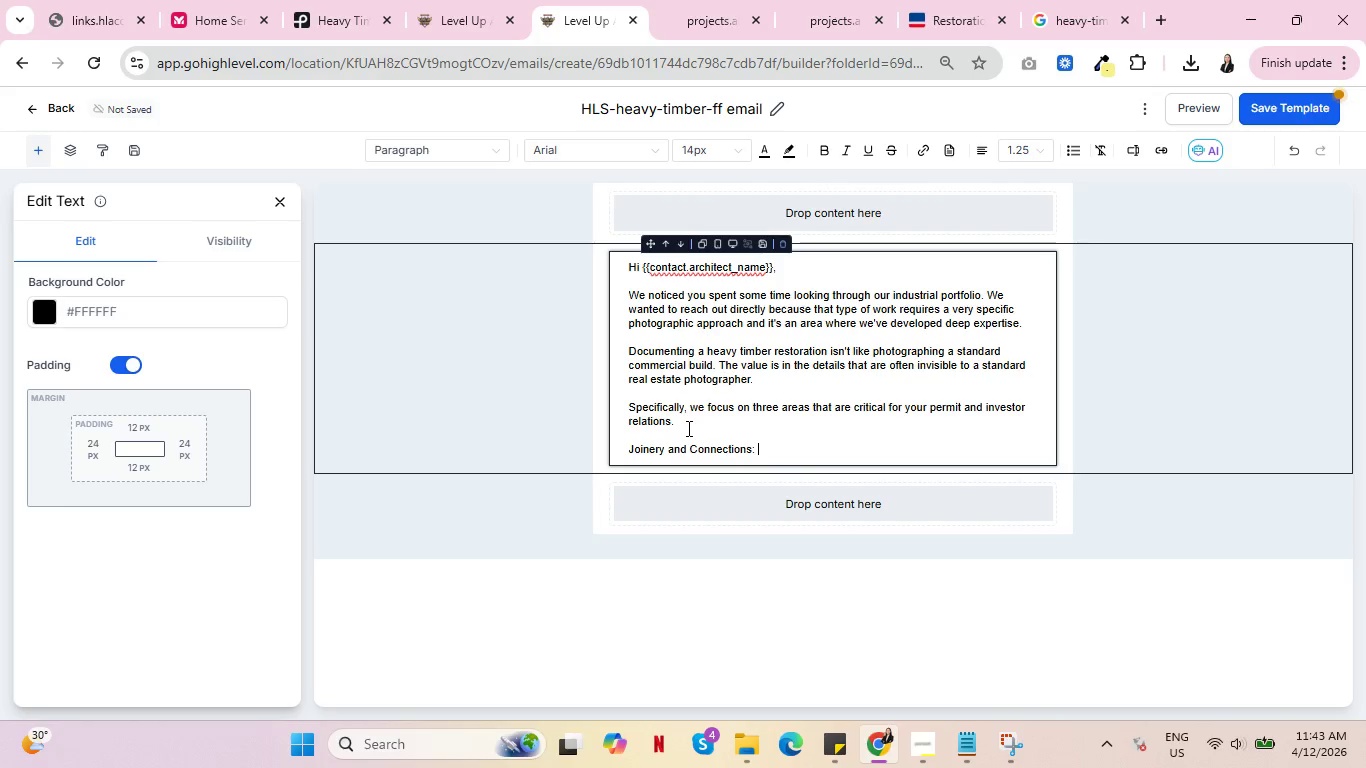 
wait(44.7)
 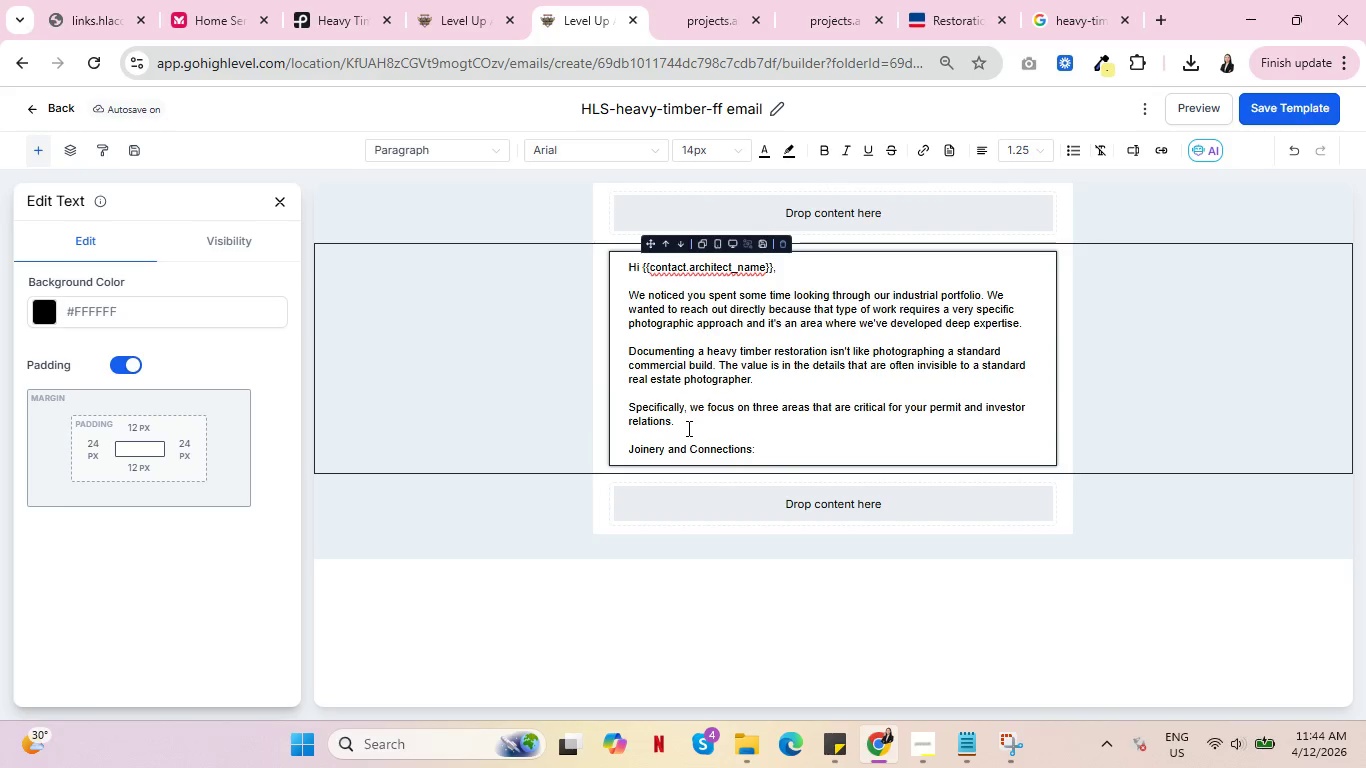 
type(Mortis )
key(Backspace)
type(e and tenon joints, steel tension rods and beam pc)
key(Backspace)
type(ockets documented for tax credit applications.)
 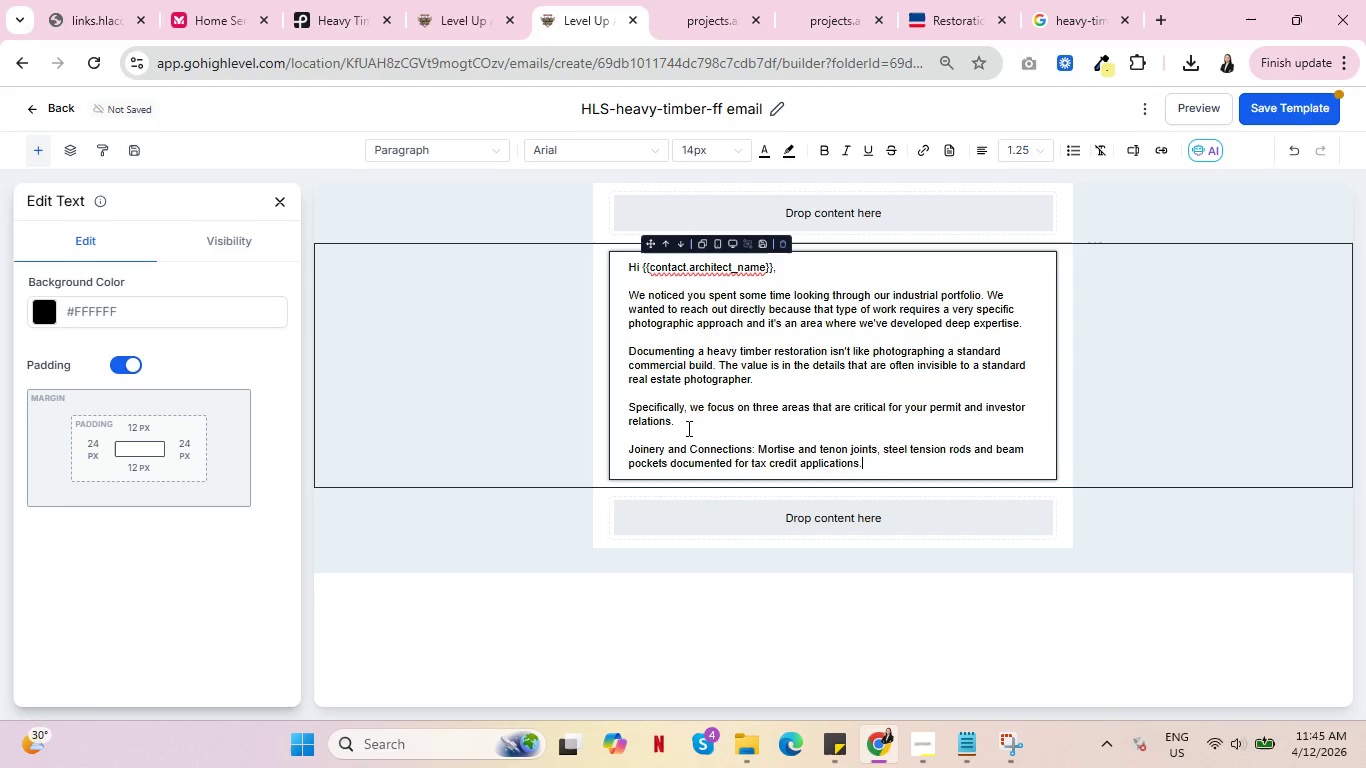 
key(Enter)
 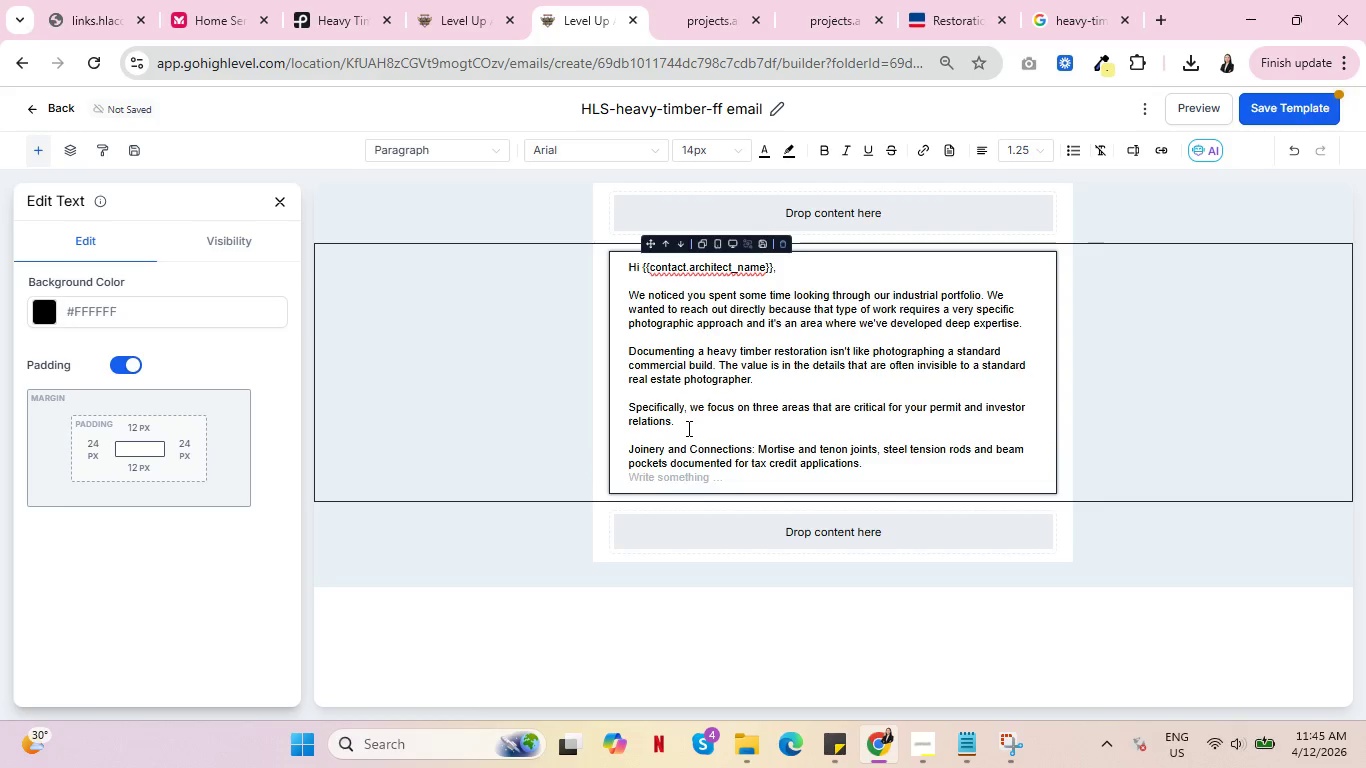 
type(Structural Progress: Do)
key(Backspace)
type(rone capture )
key(Backspace)
type(s of the timber frame reassembly )
 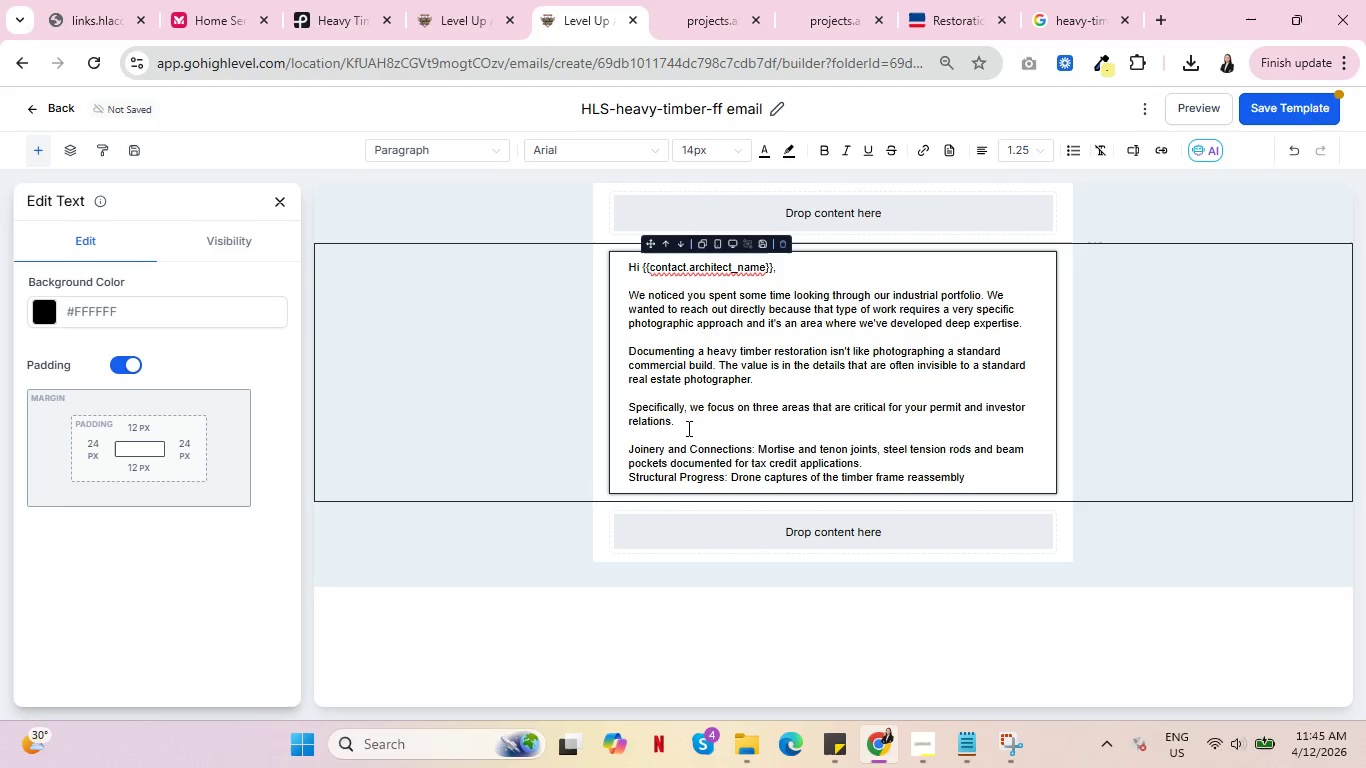 
wait(6.19)
 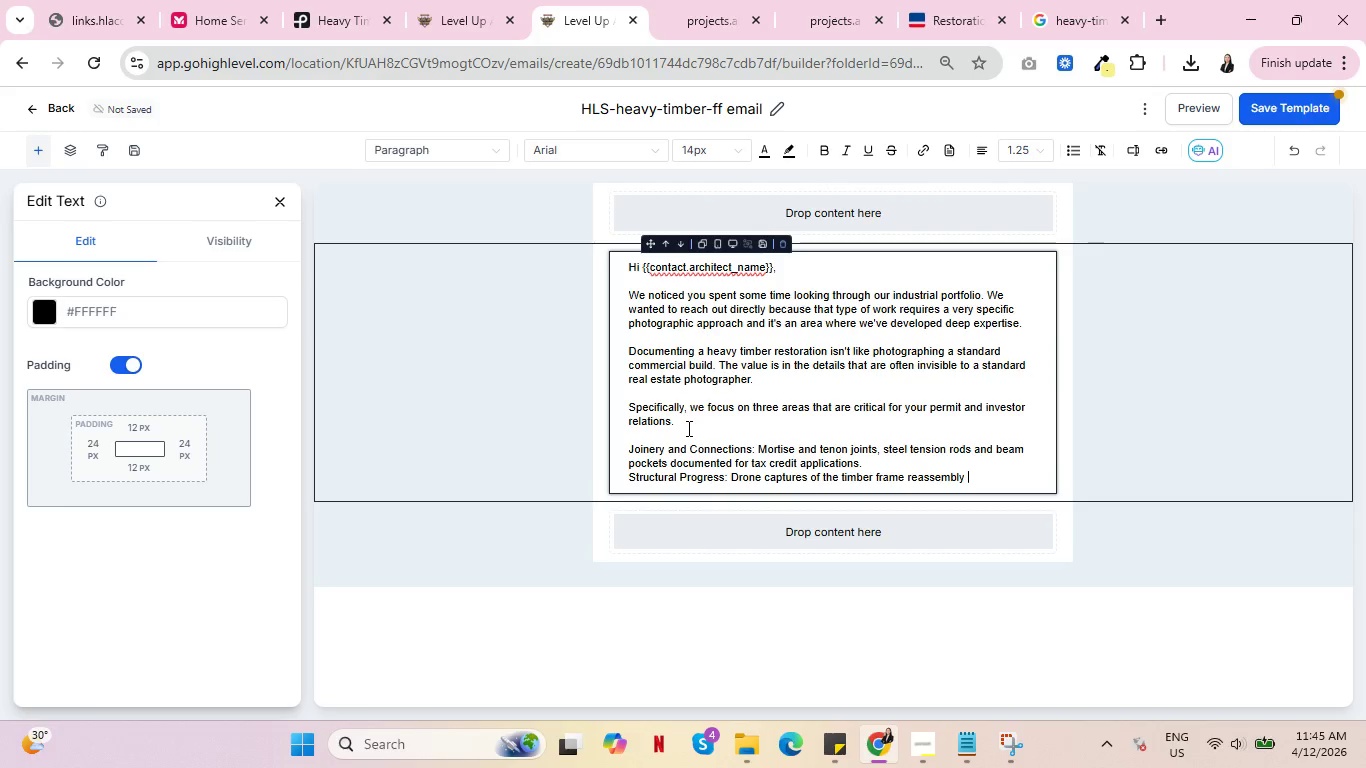 
key(Backspace)
type(, the before)
key(Backspace)
key(Backspace)
key(Backspace)
key(Backspace)
key(Backspace)
key(Backspace)
type("before" narrative)
 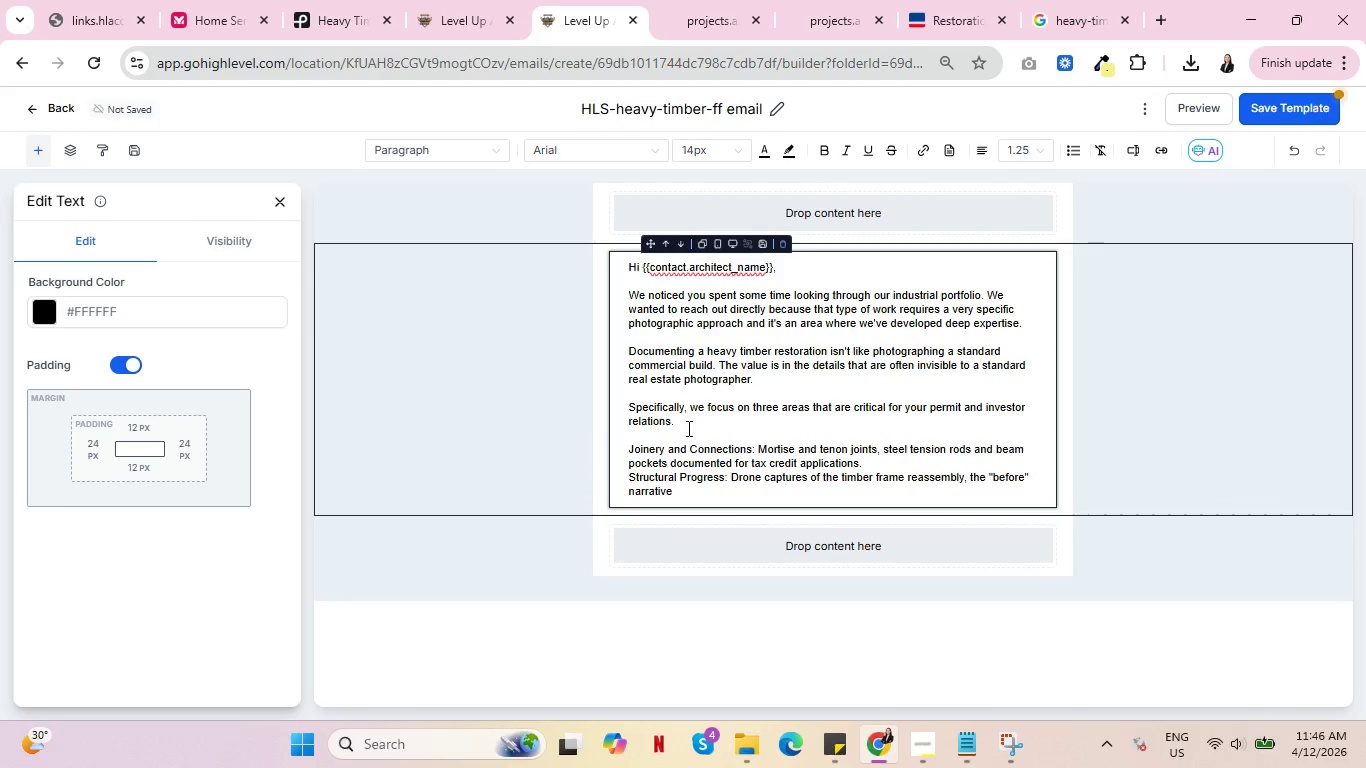 
type( for future )
 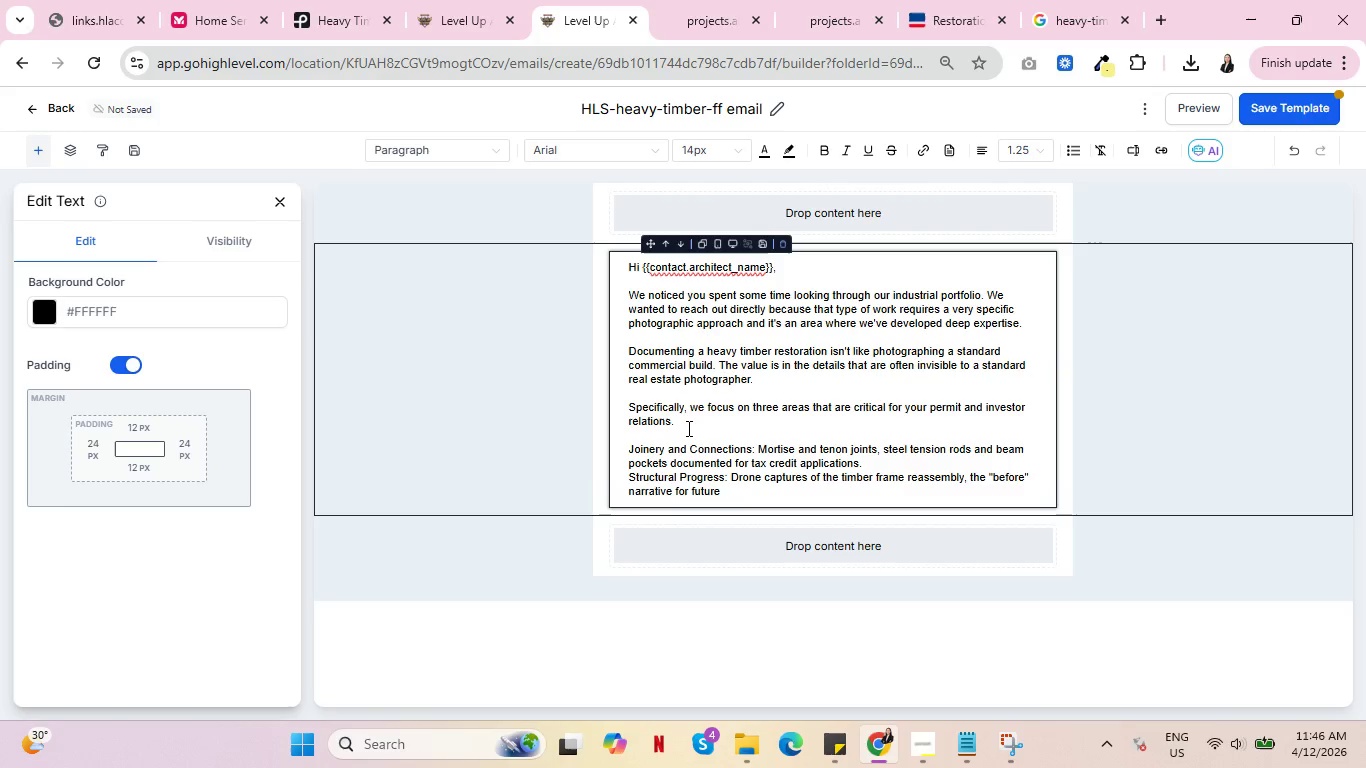 
type(mare)
key(Backspace)
type(keting.)
 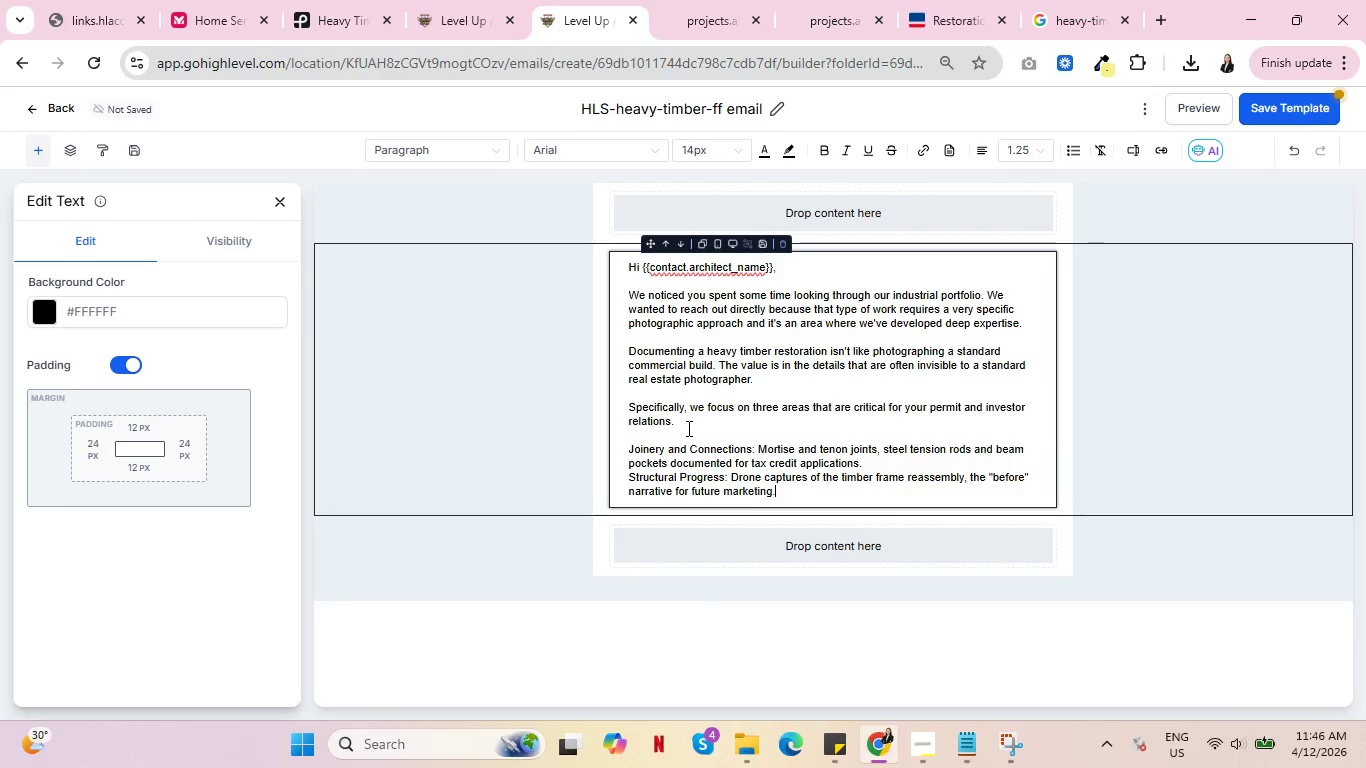 
key(Enter)
 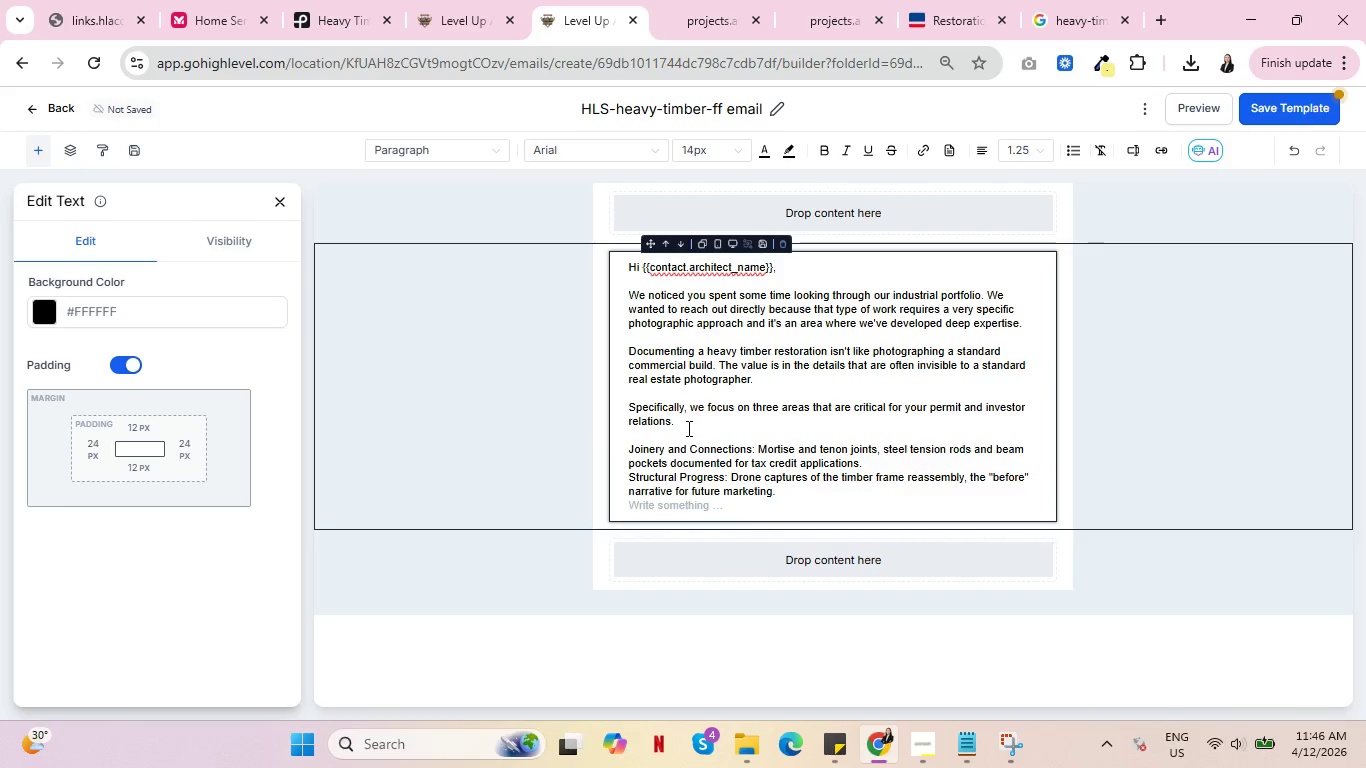 
type(Material Authenticity)
 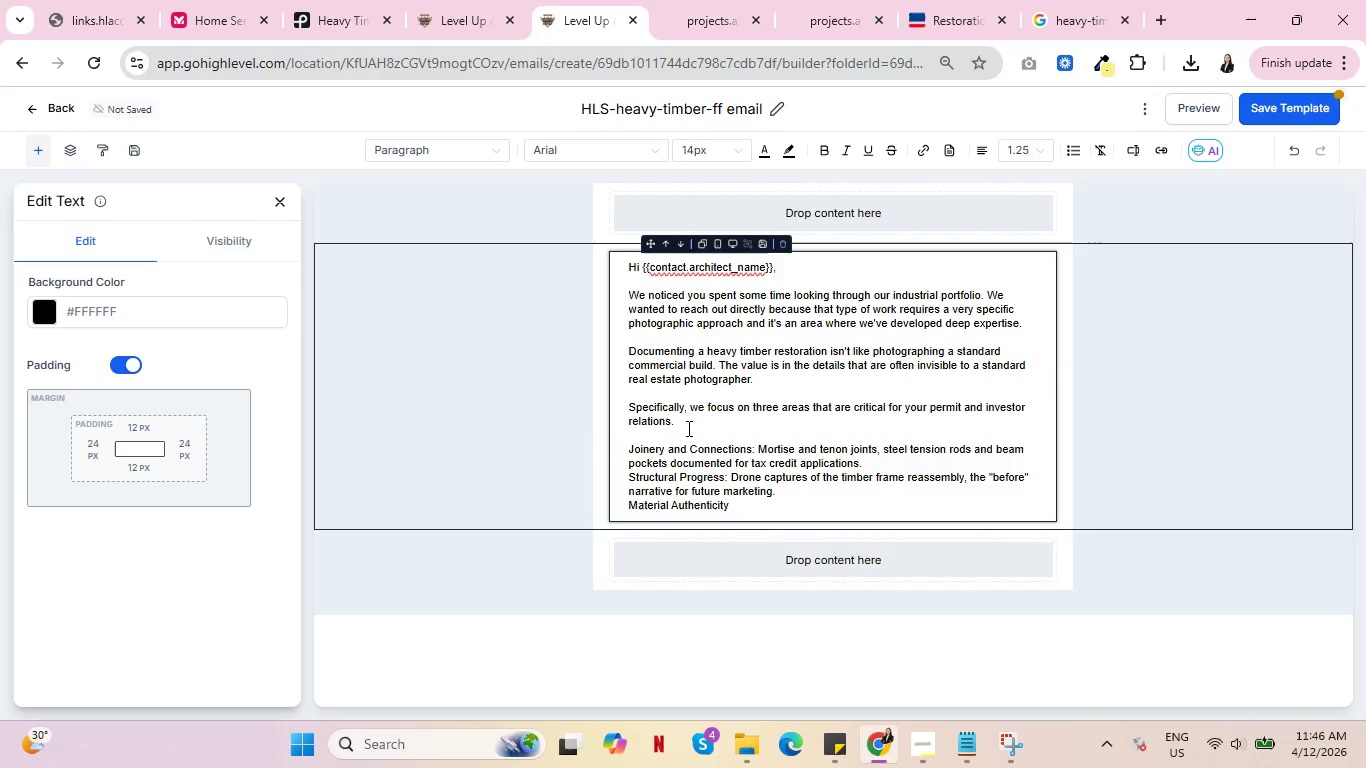 
type(: High-resoluton )
key(Backspace)
key(Backspace)
key(Backspace)
key(Backspace)
key(Backspace)
key(Backspace)
key(Backspace)
type( detail )
 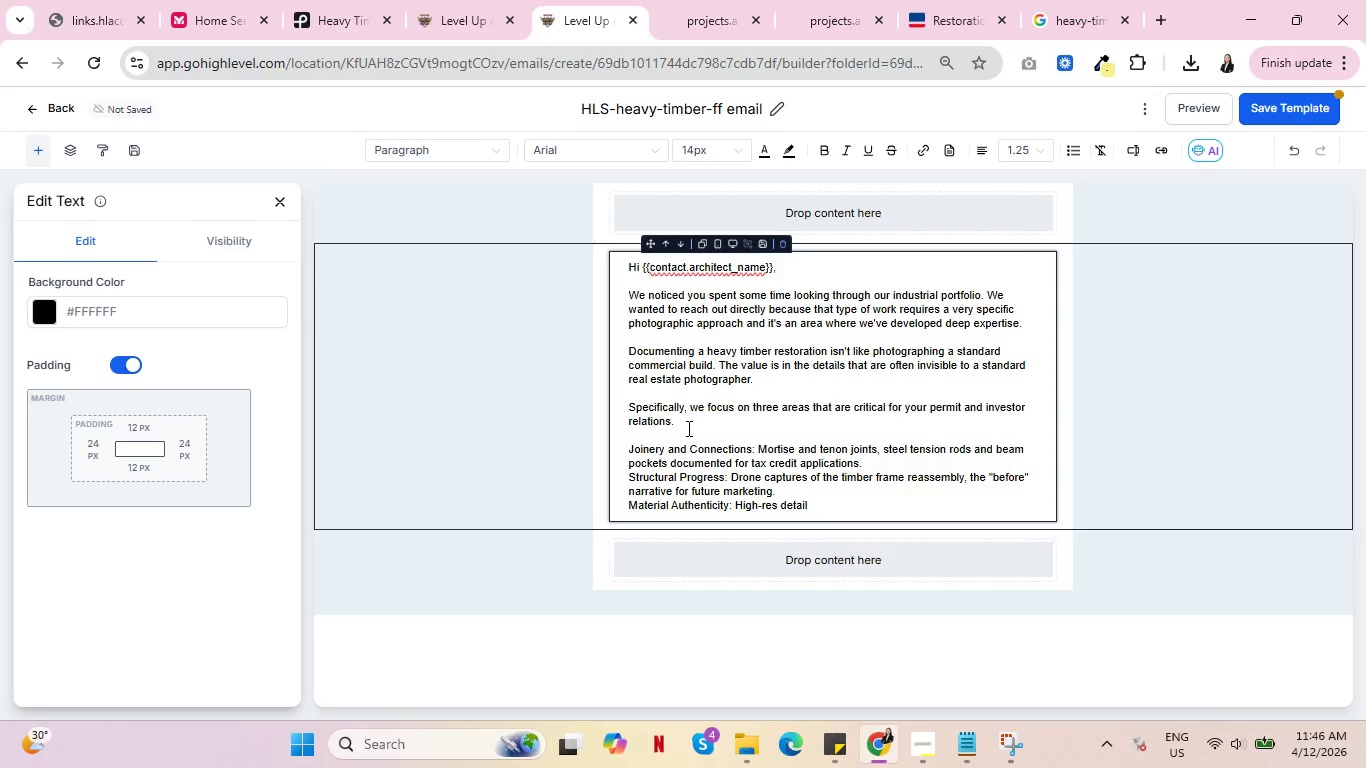 
type(f )
key(Backspace)
key(Backspace)
type(of original saw marks and patina that prove provenance.)
 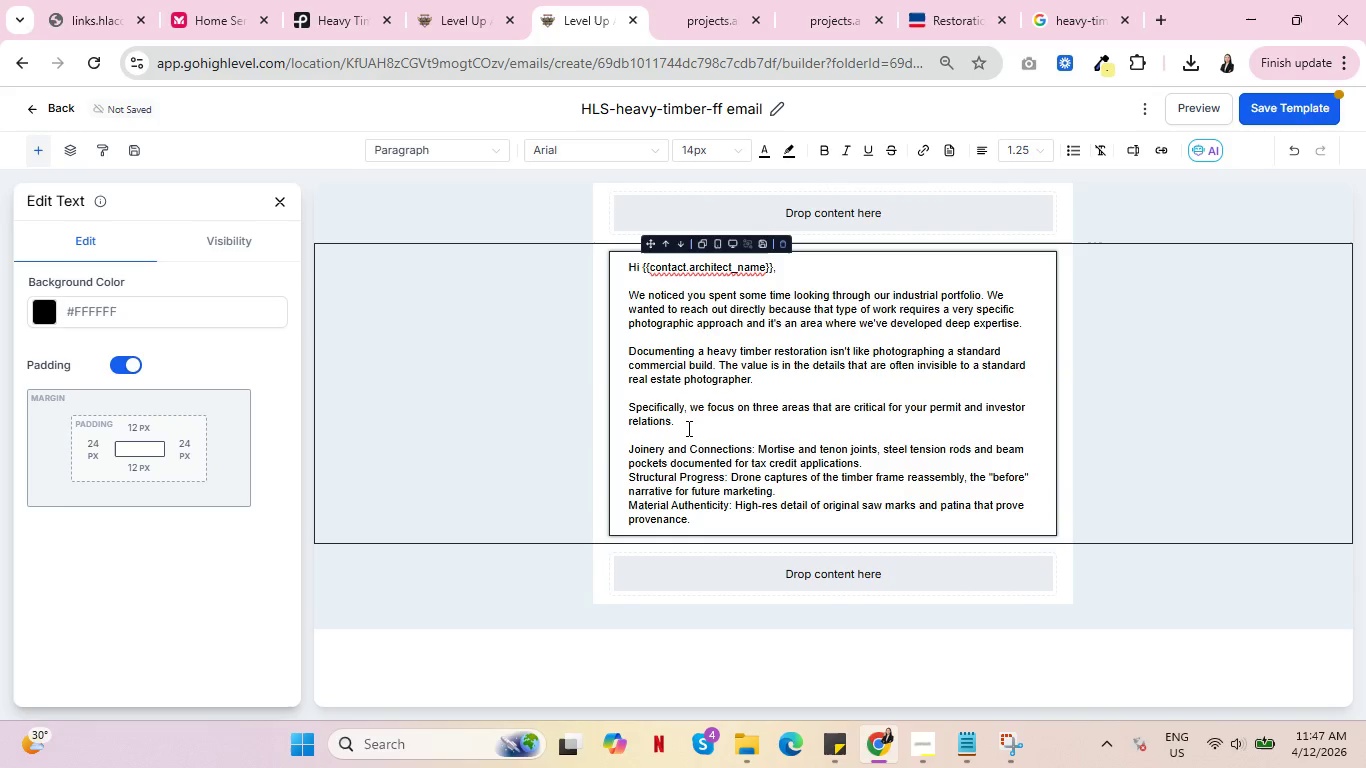 
key(Enter)
 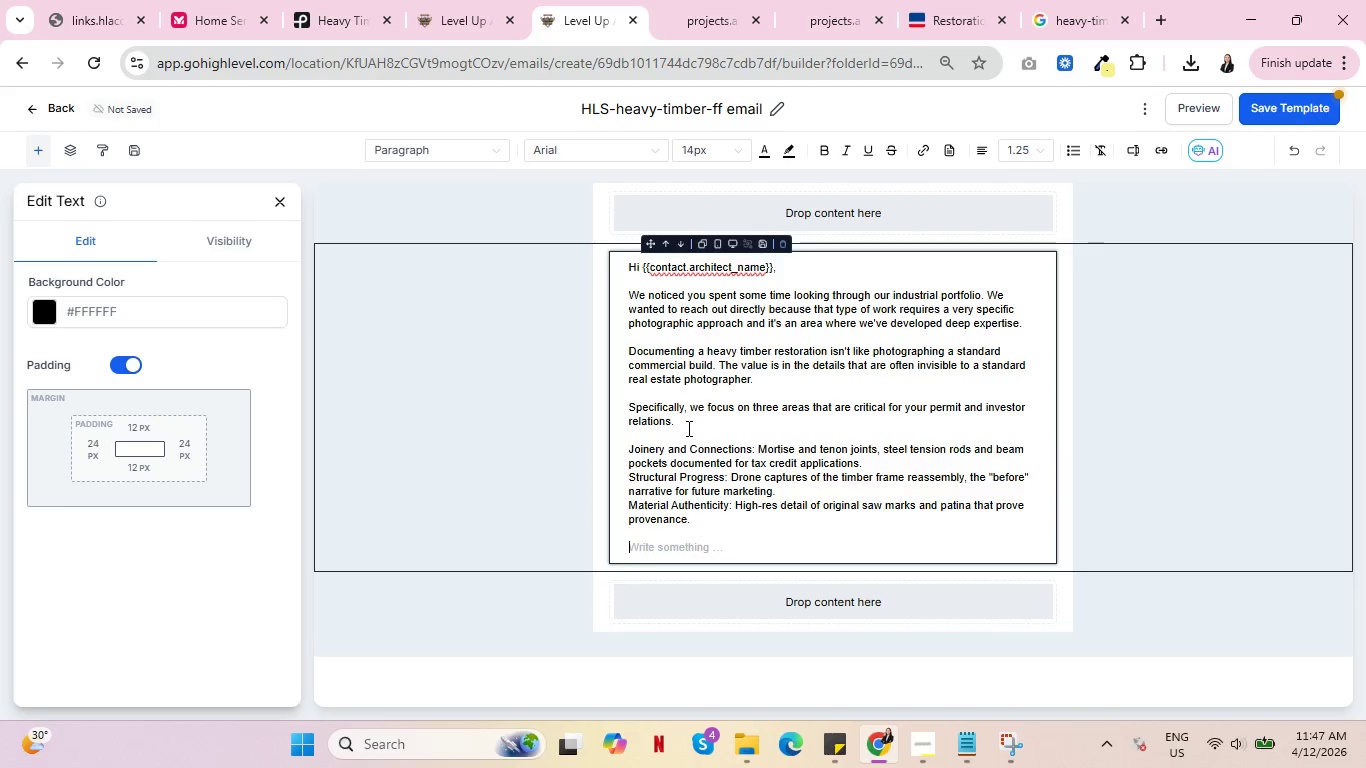 
key(Enter)
 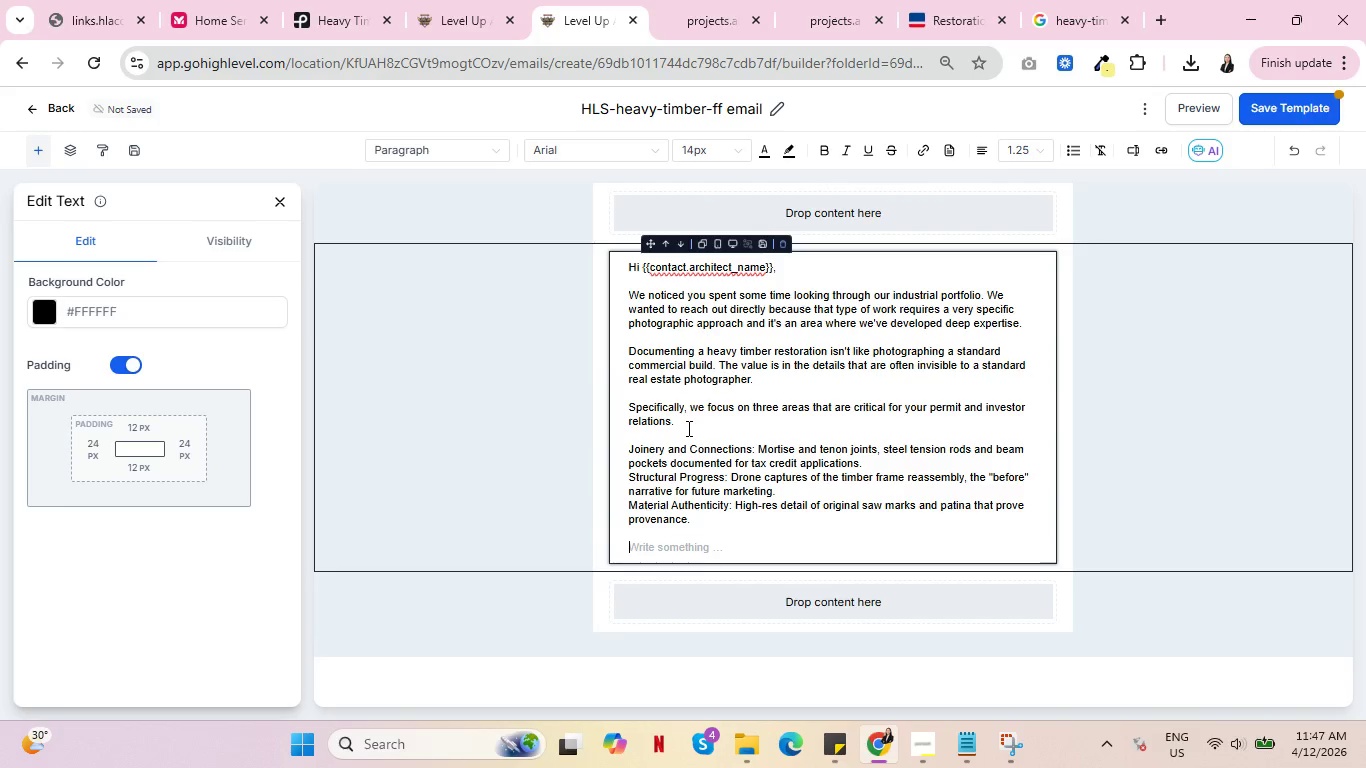 
type(If you have a current or uoci)
key(Backspace)
type(o)
key(Backspace)
key(Backspace)
key(Backspace)
type(pcoming)
 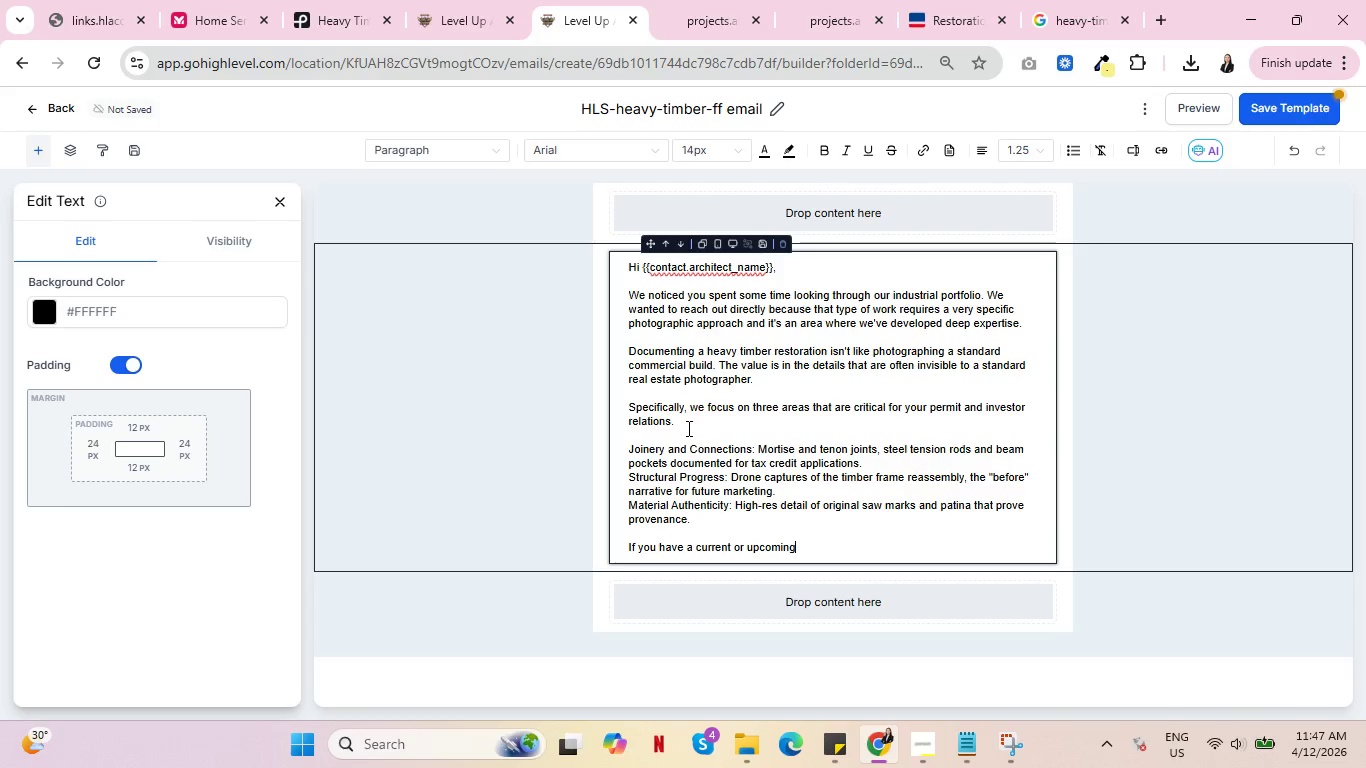 
type( heavy timber project, We'd be happy to walk you through)
 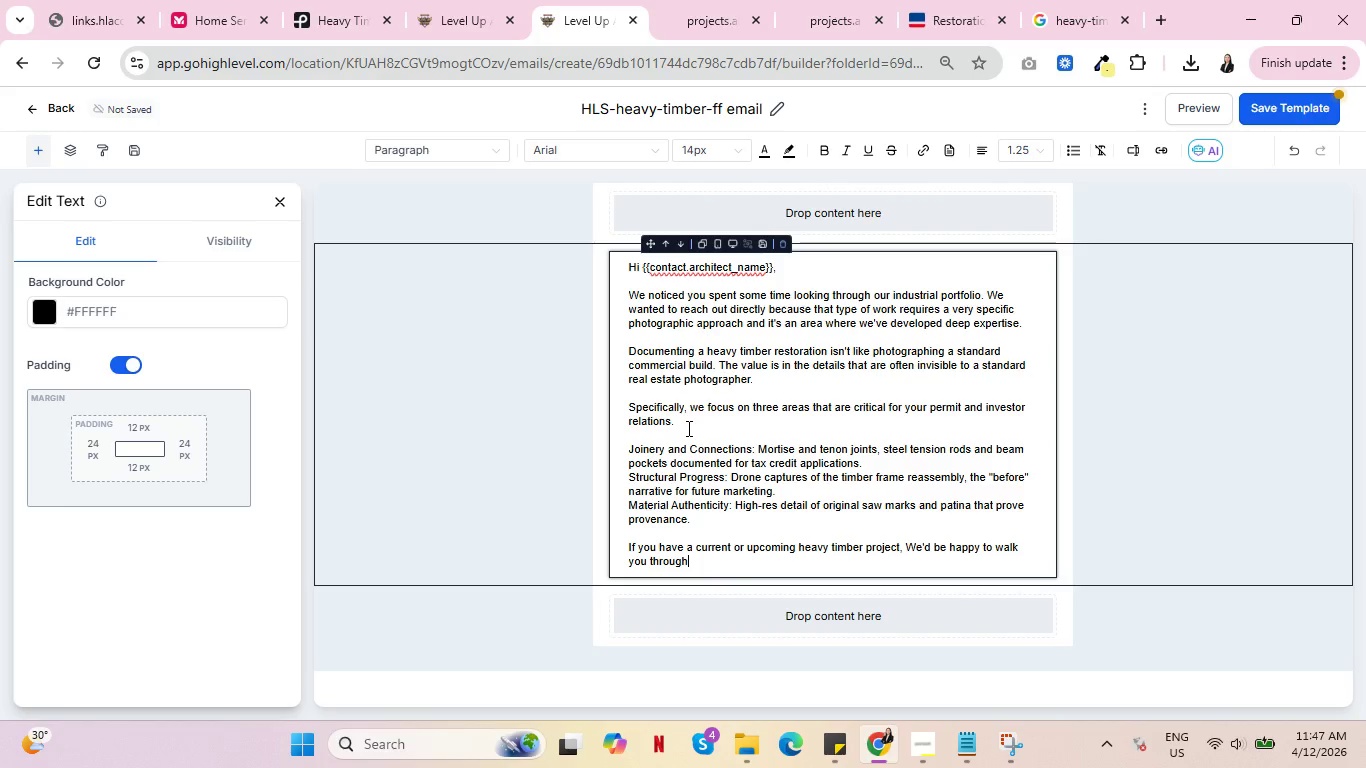 
type( how we'dapproa)
key(Backspace)
key(Backspace)
key(Backspace)
key(Backspace)
key(Backspace)
key(Backspace)
type( approach )
 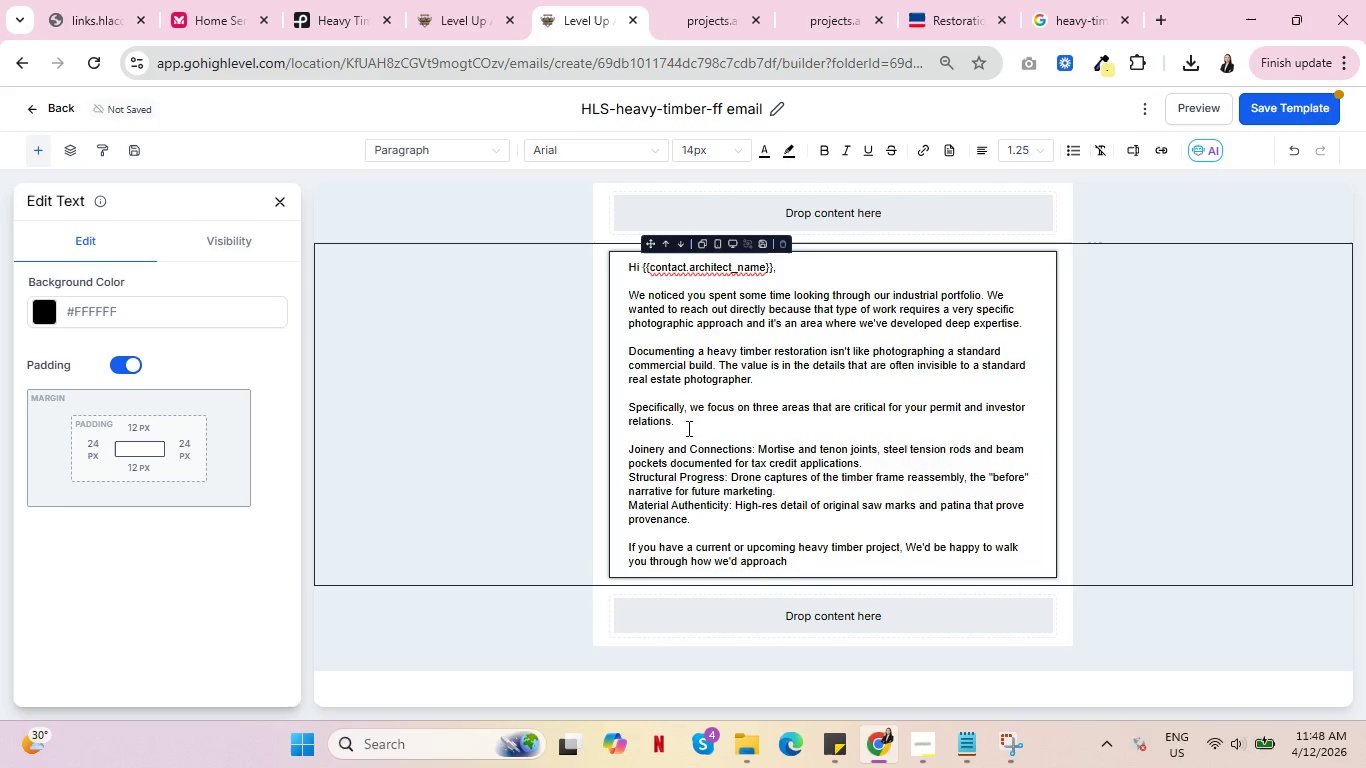 
wait(5.47)
 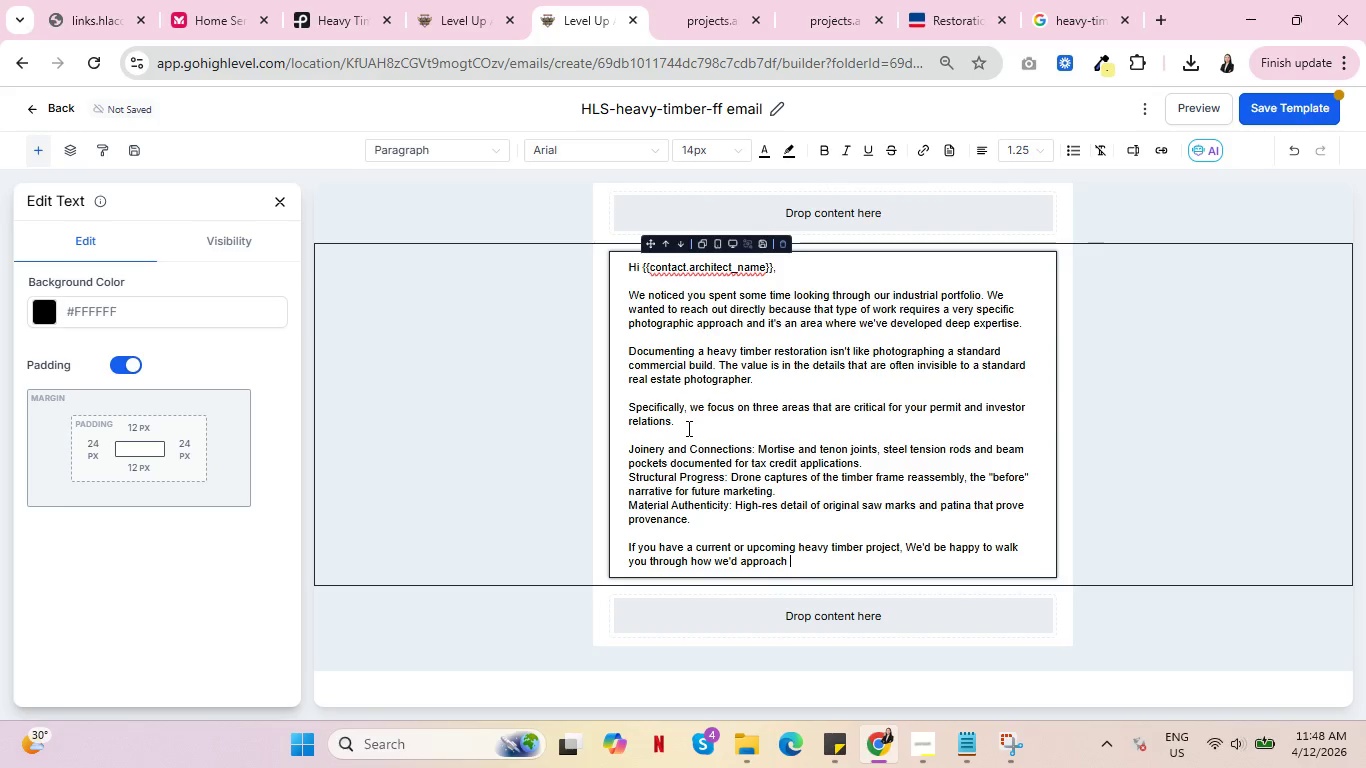 
type( documenting the specific elementts)
key(Backspace)
key(Backspace)
type(s that matter most to your stake holders)
key(Backspace)
key(Backspace)
key(Backspace)
key(Backspace)
key(Backspace)
key(Backspace)
key(Backspace)
key(Backspace)
type(g)
key(Backspace)
type(holders.)
 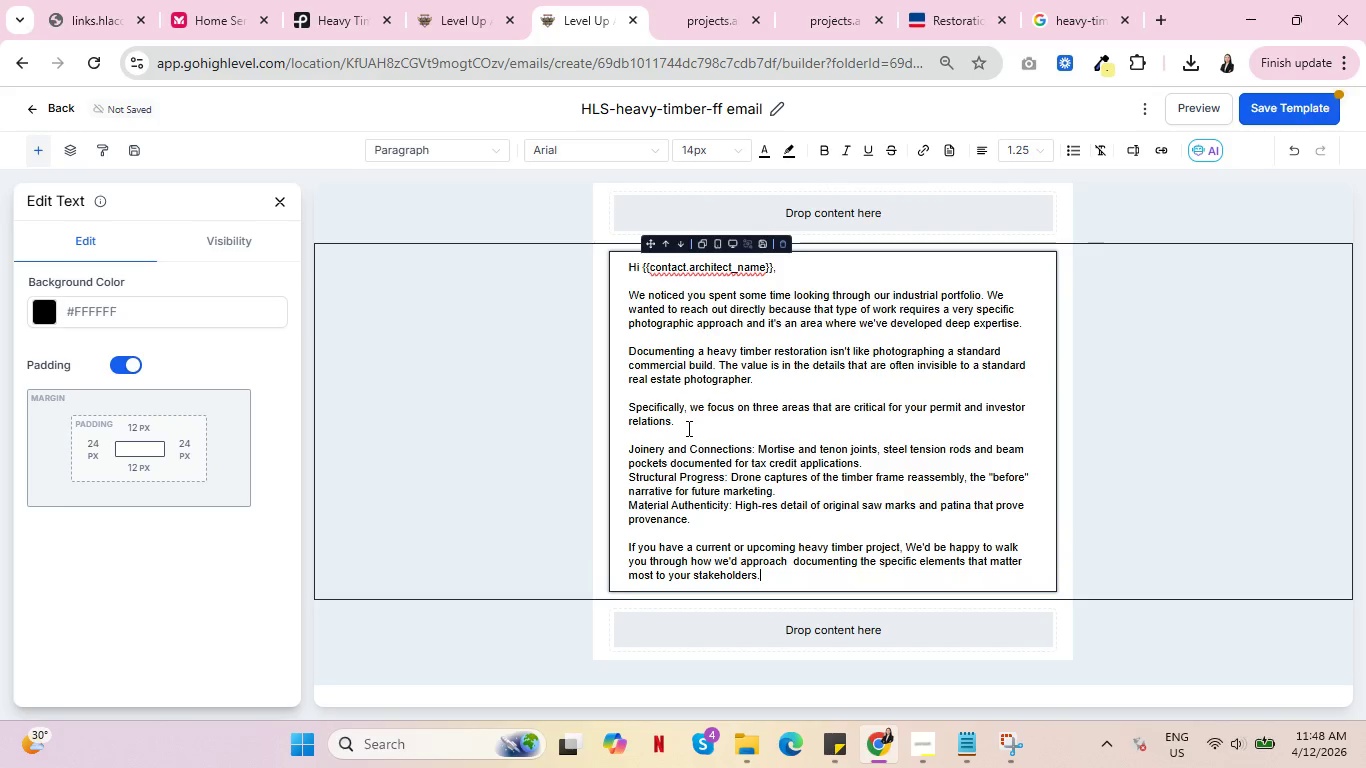 
key(Enter)
 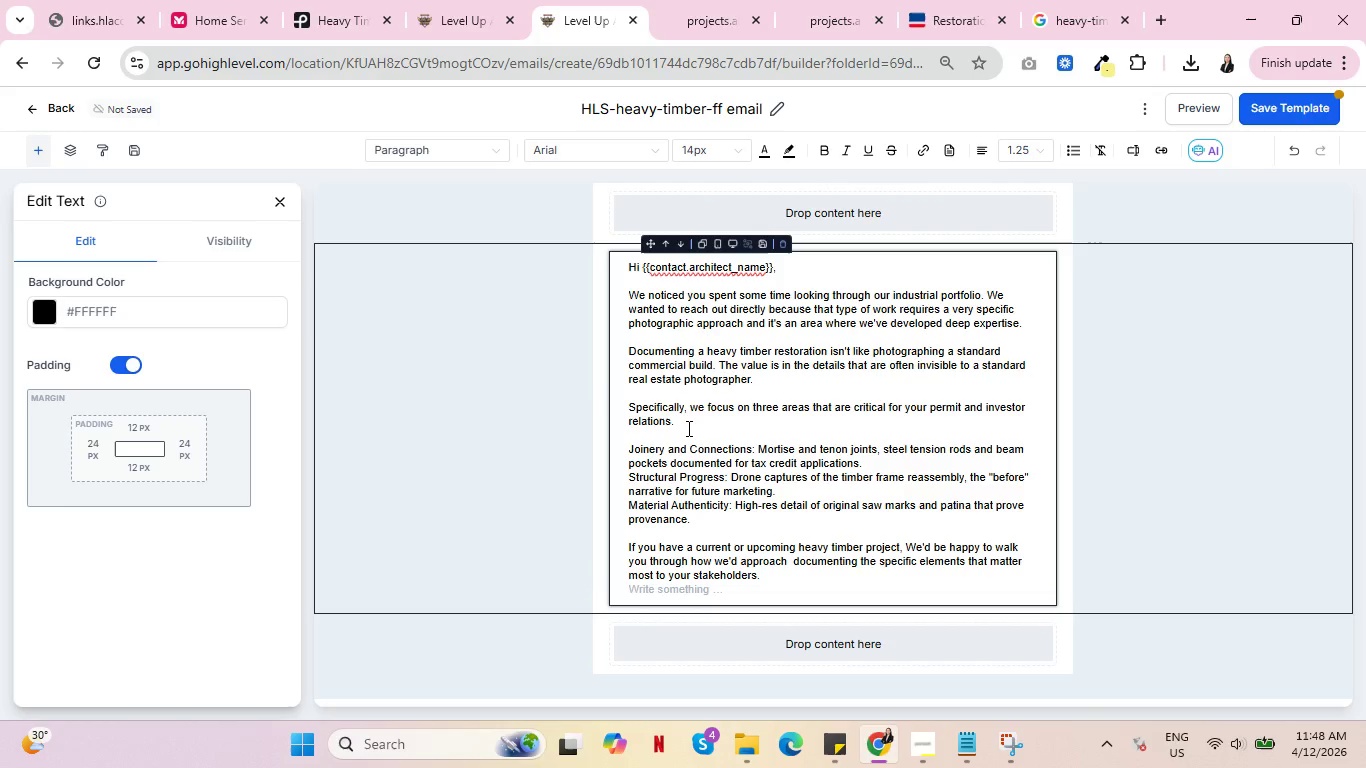 
wait(5.34)
 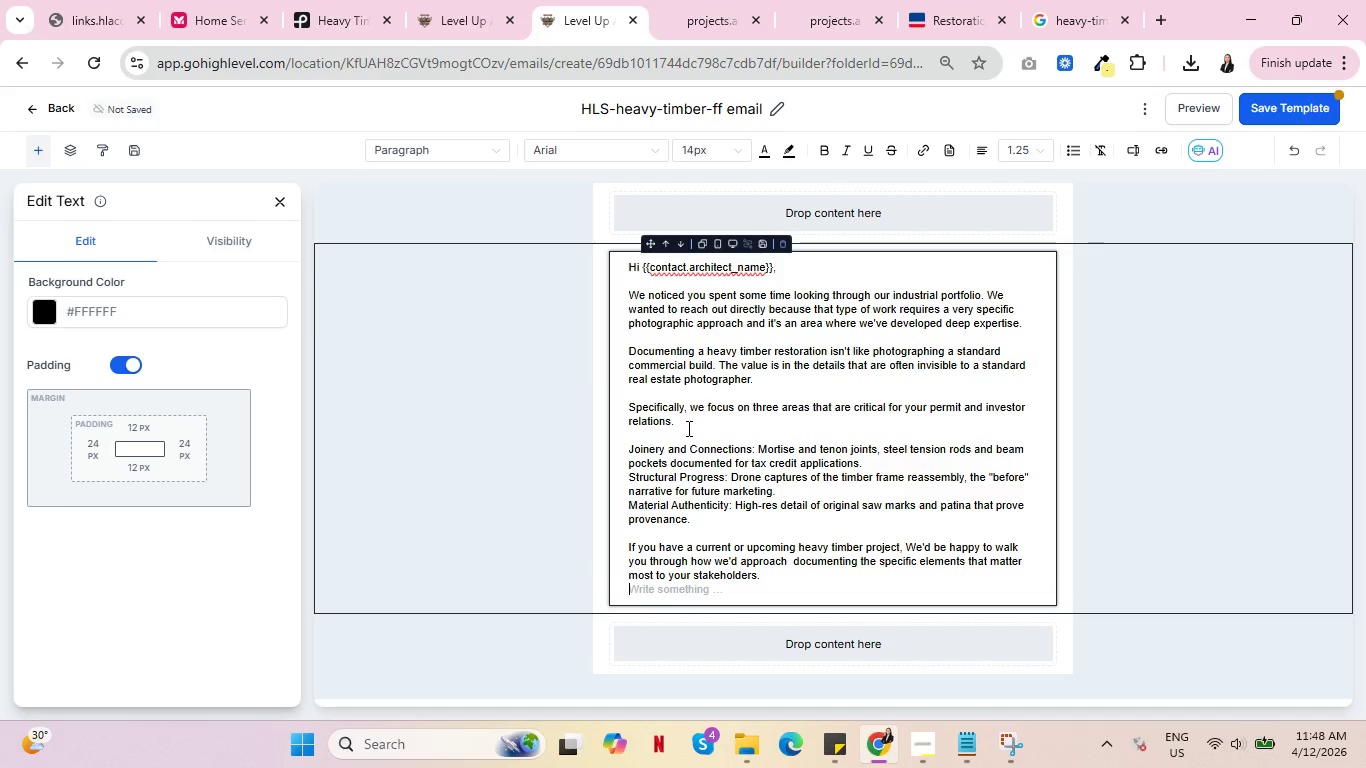 
key(Enter)
 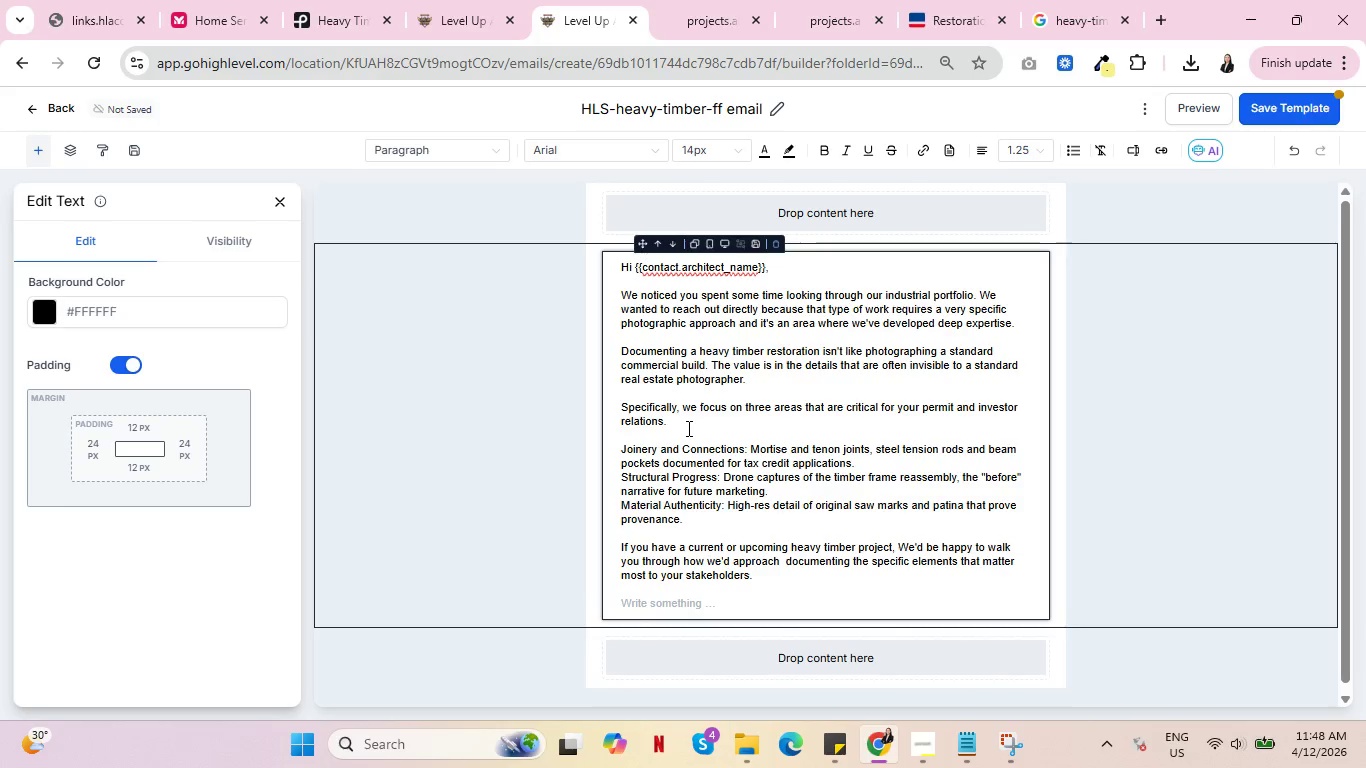 
key(Backspace)
 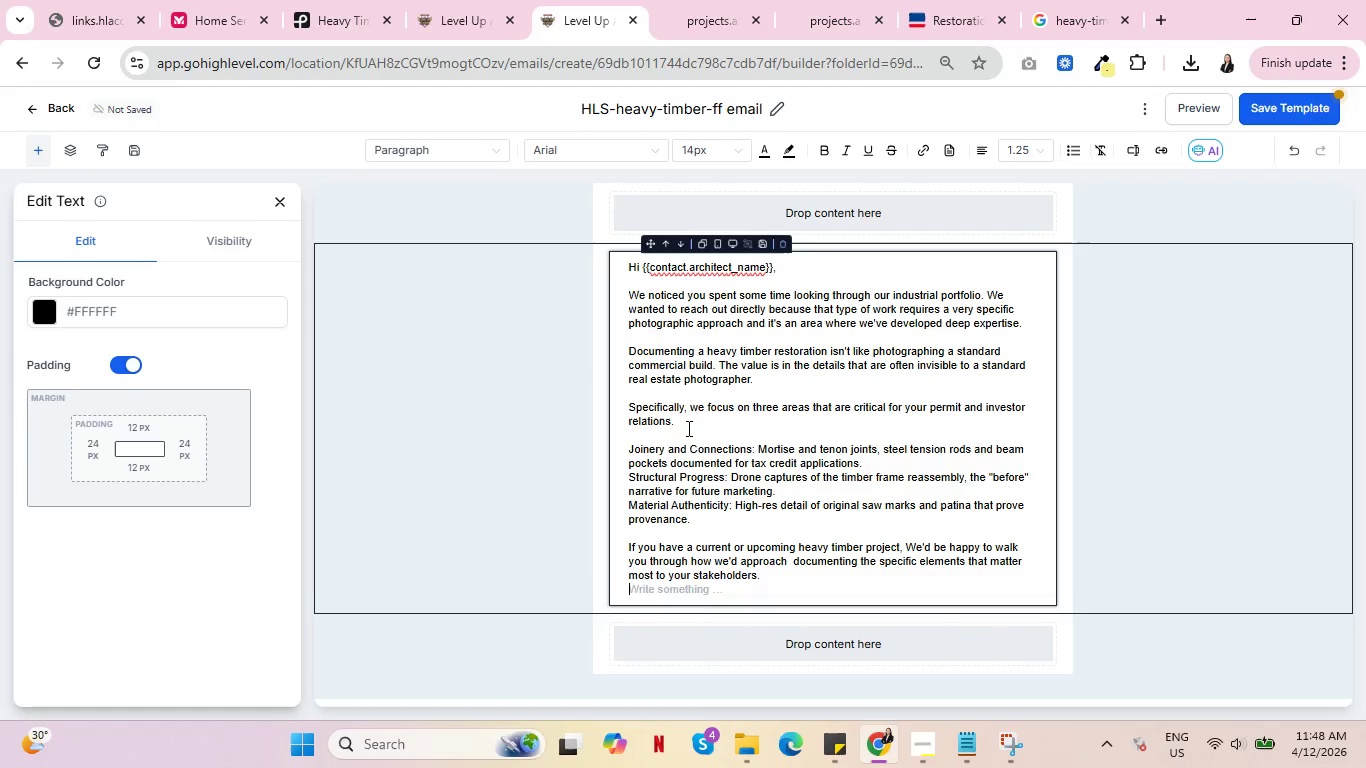 
key(Backspace)
 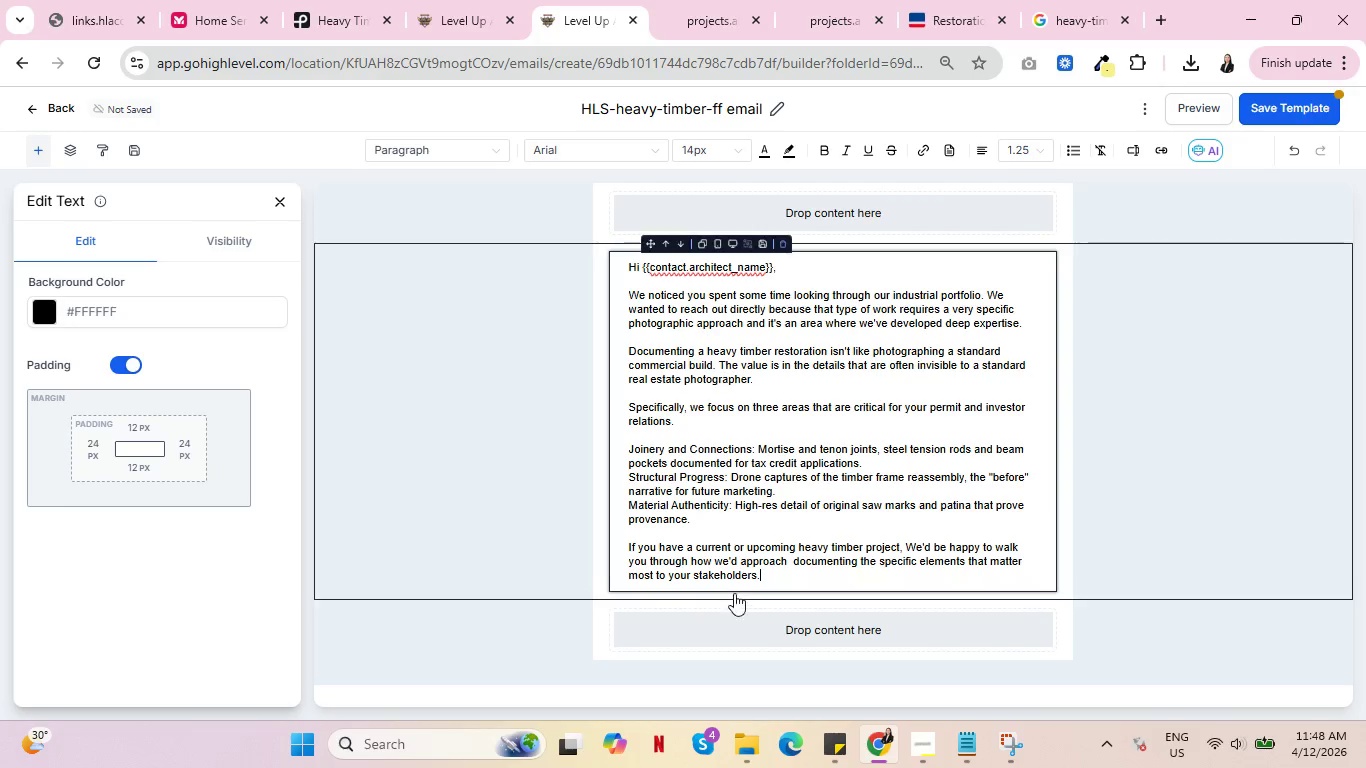 
left_click([741, 621])
 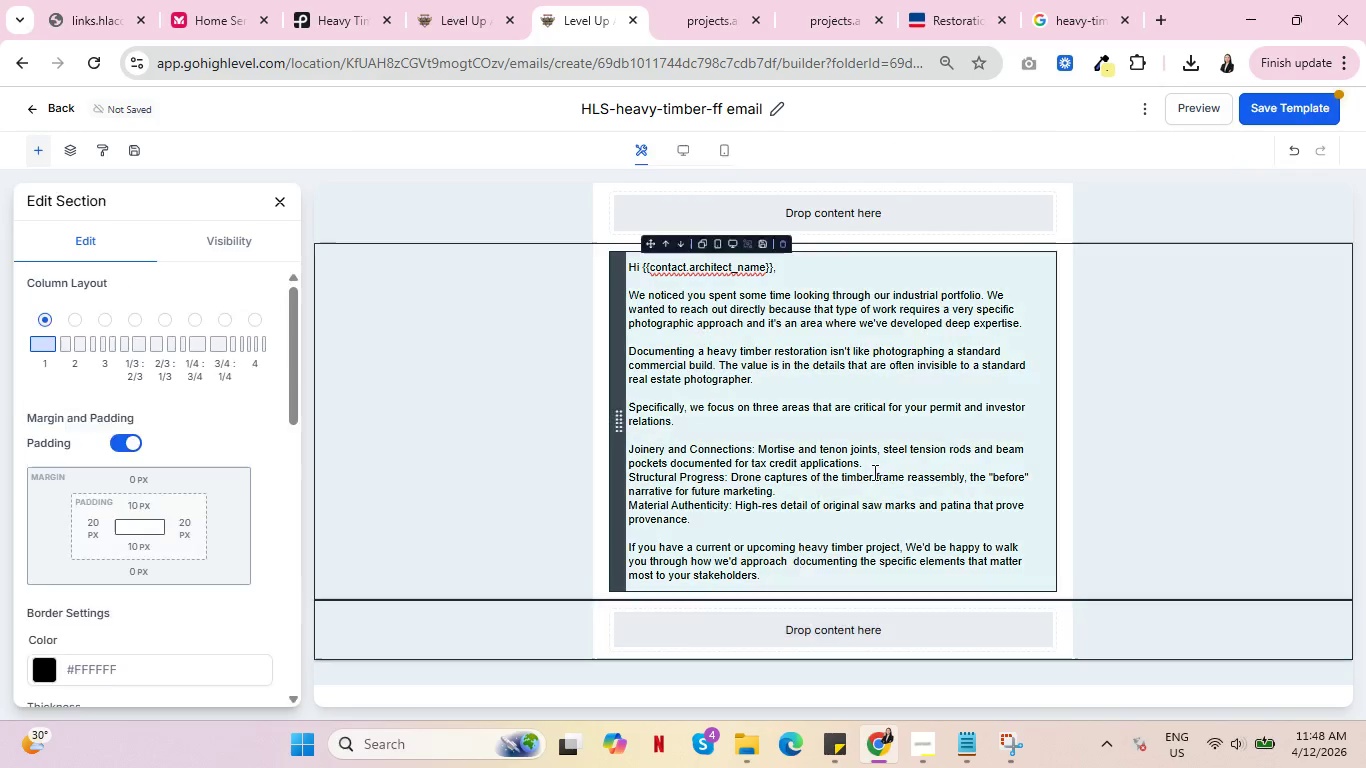 
scroll: coordinate [883, 466], scroll_direction: down, amount: 3.0
 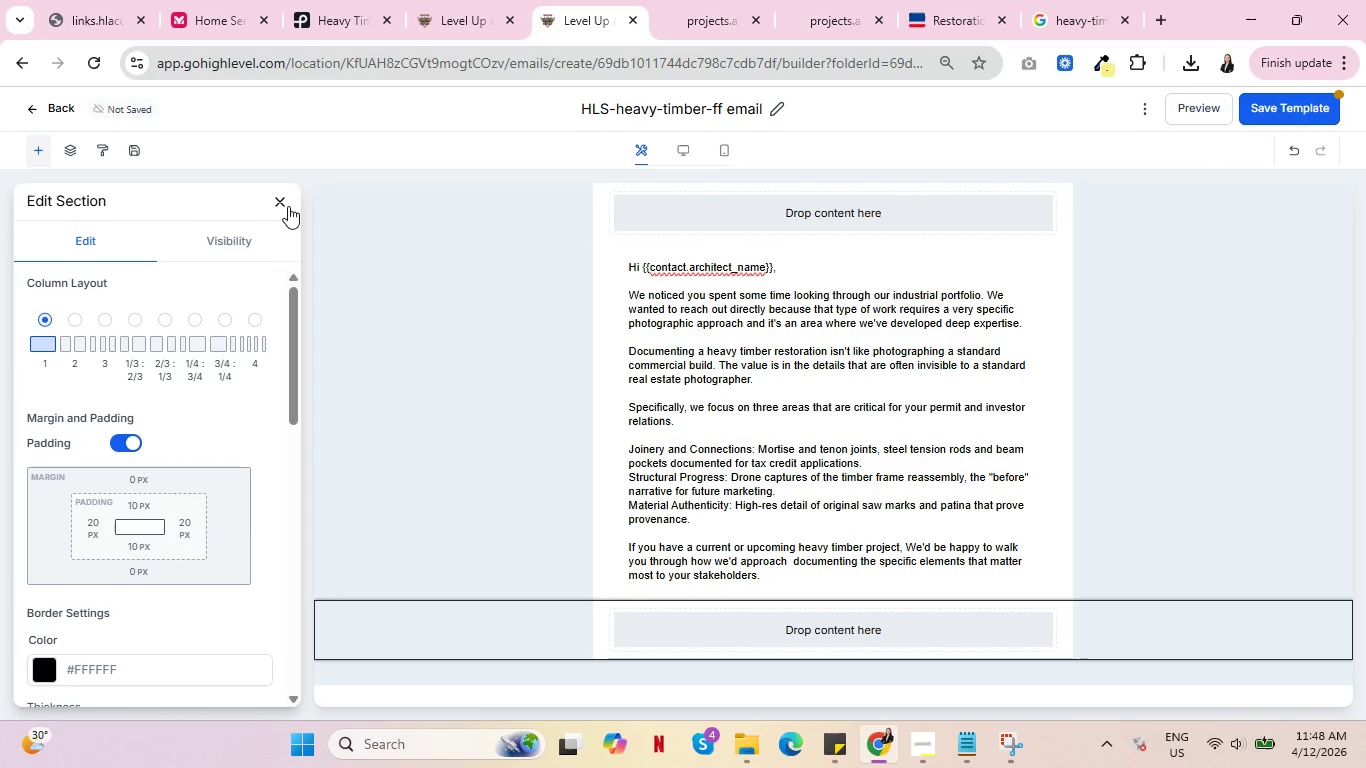 
left_click([288, 206])
 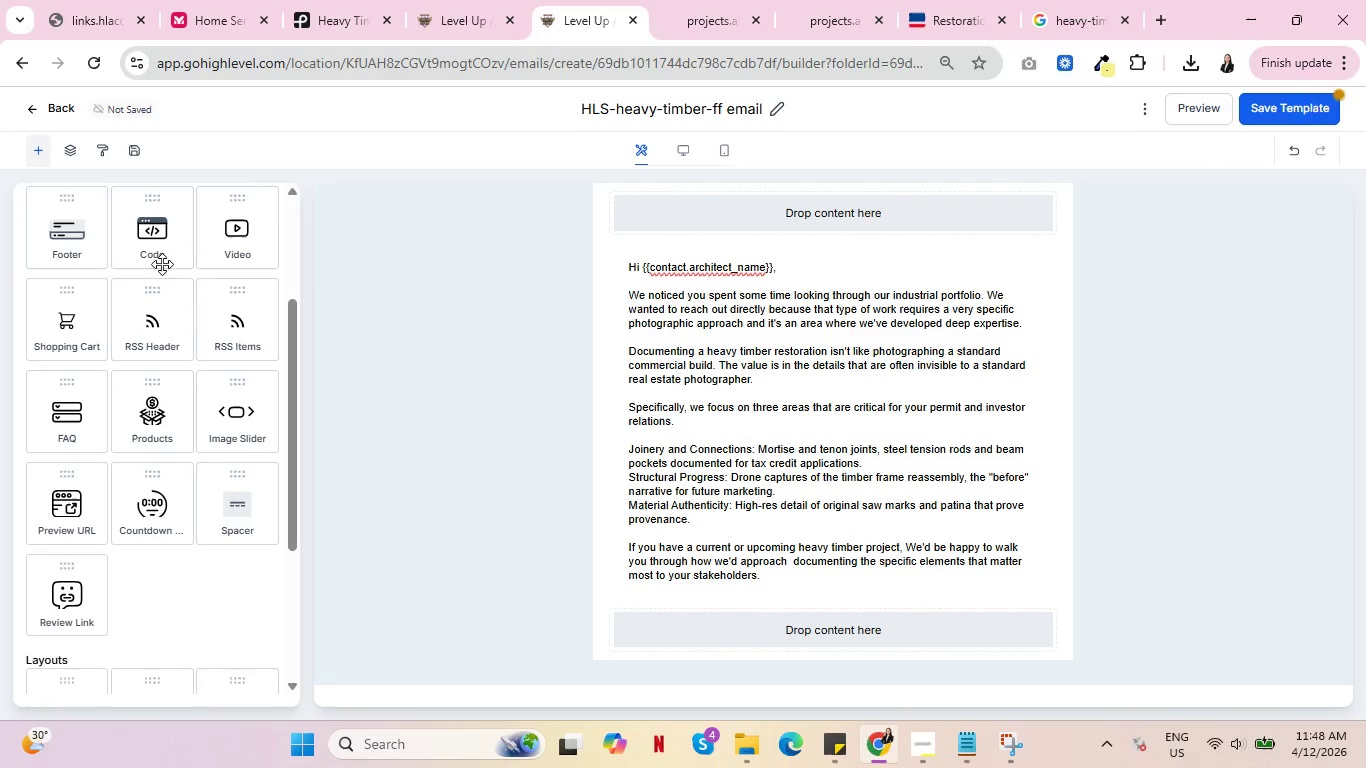 
scroll: coordinate [186, 426], scroll_direction: up, amount: 3.0
 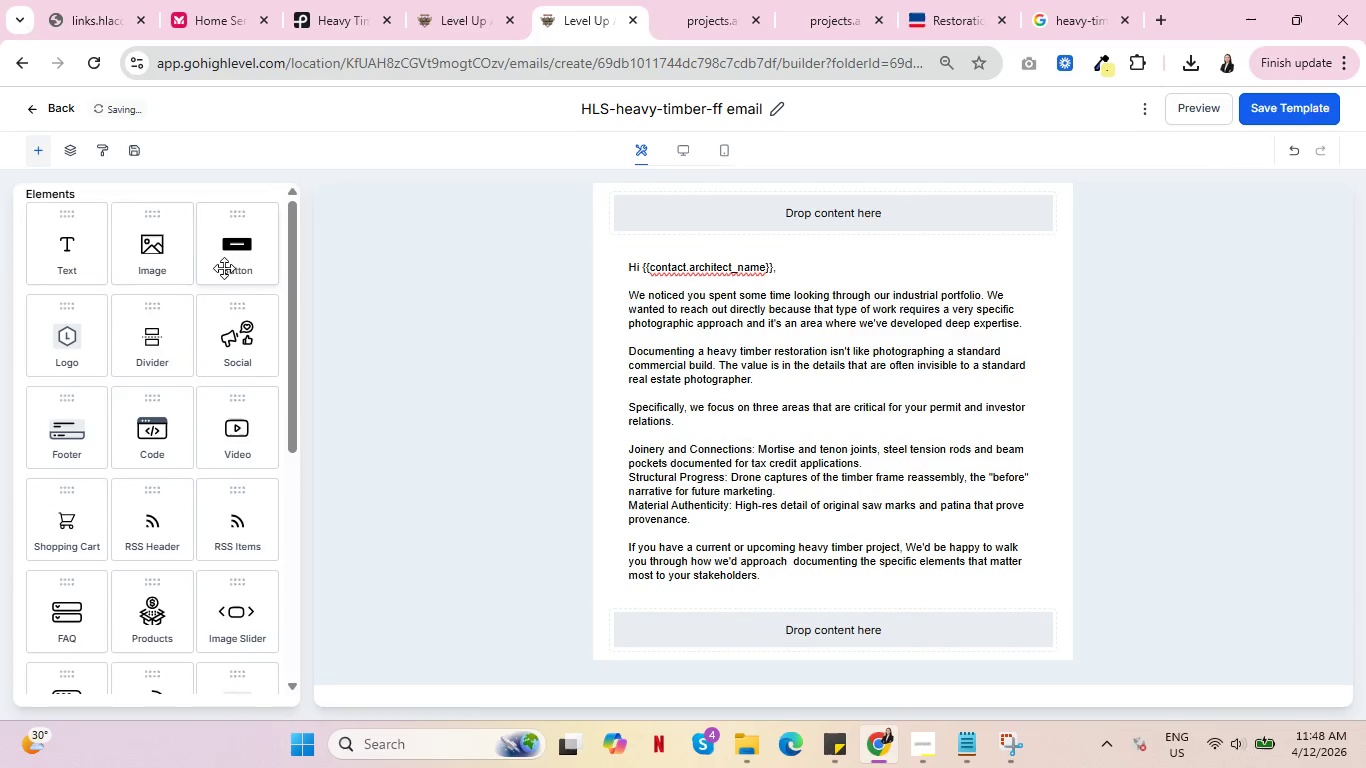 
left_click_drag(start_coordinate=[236, 265], to_coordinate=[729, 640])
 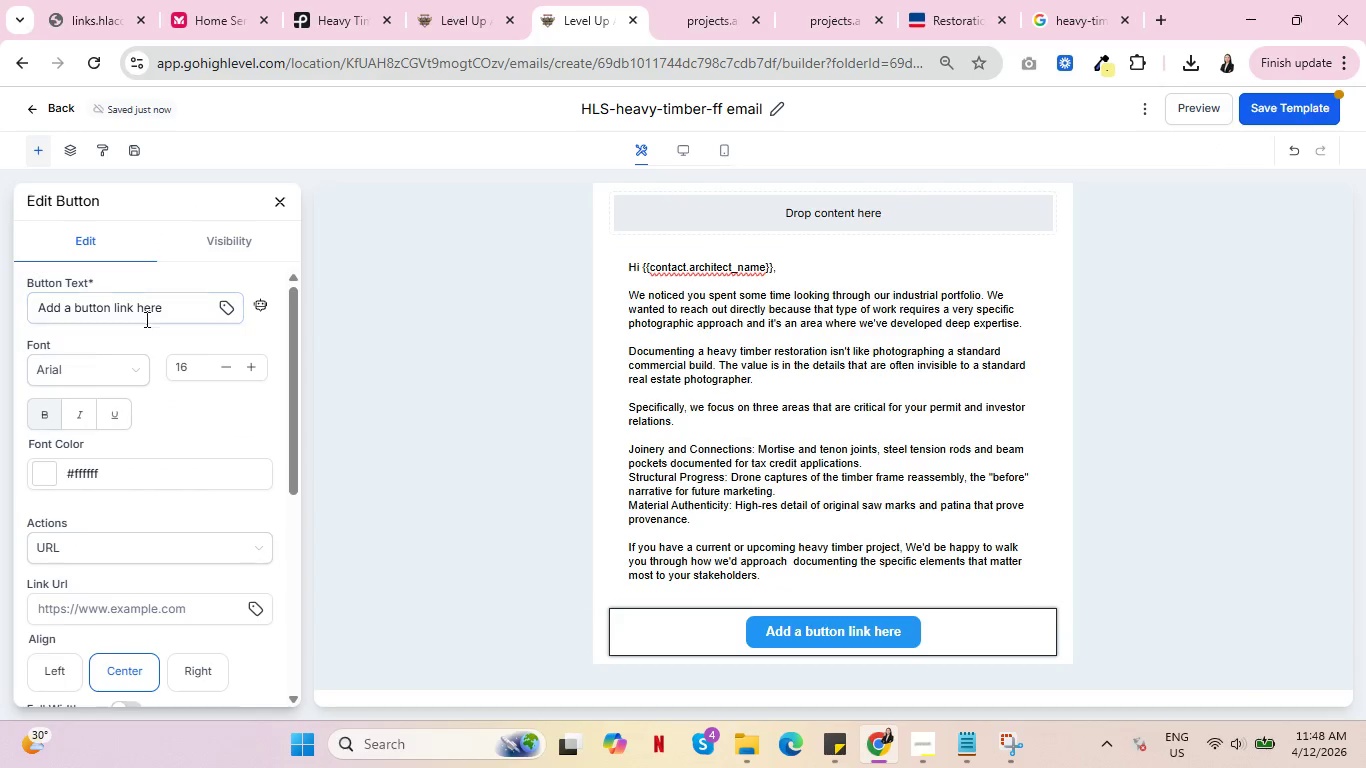 
left_click_drag(start_coordinate=[160, 313], to_coordinate=[133, 313])
 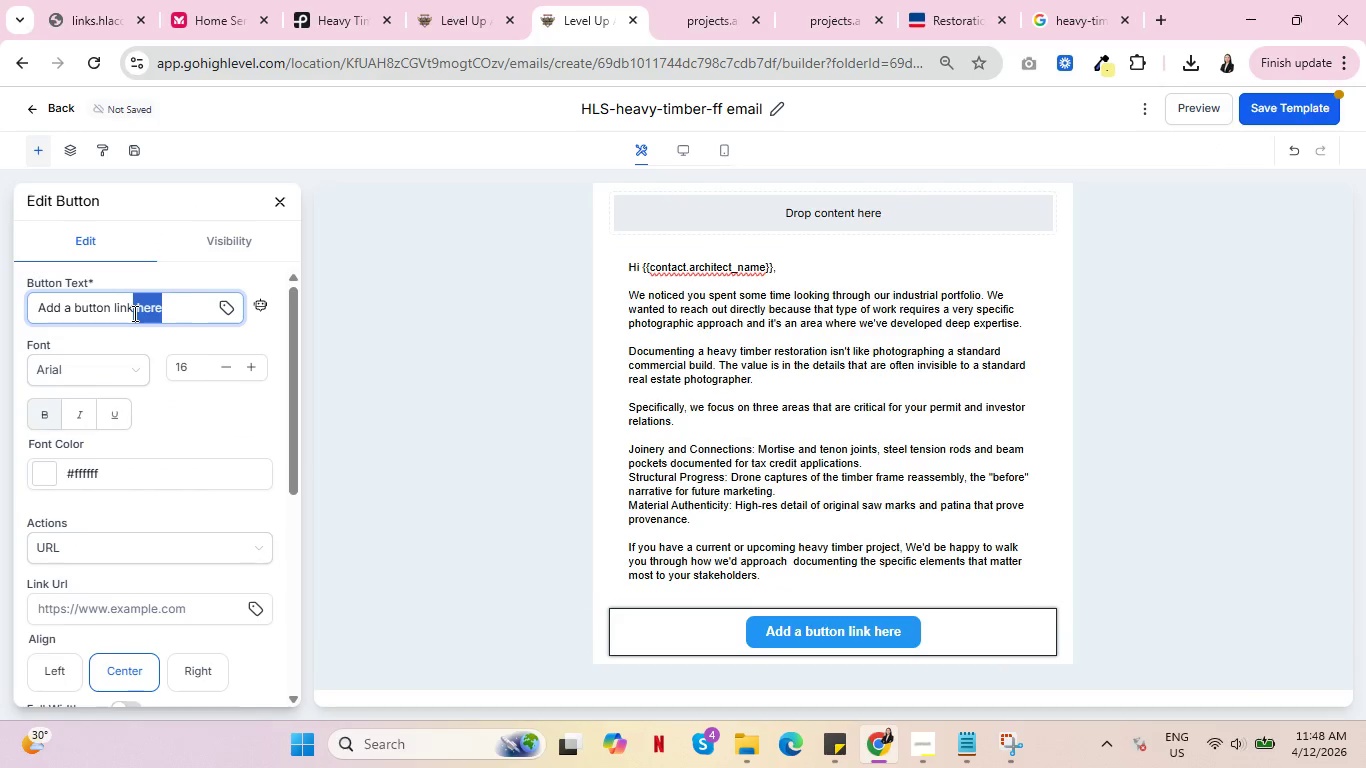 
left_click([133, 313])
 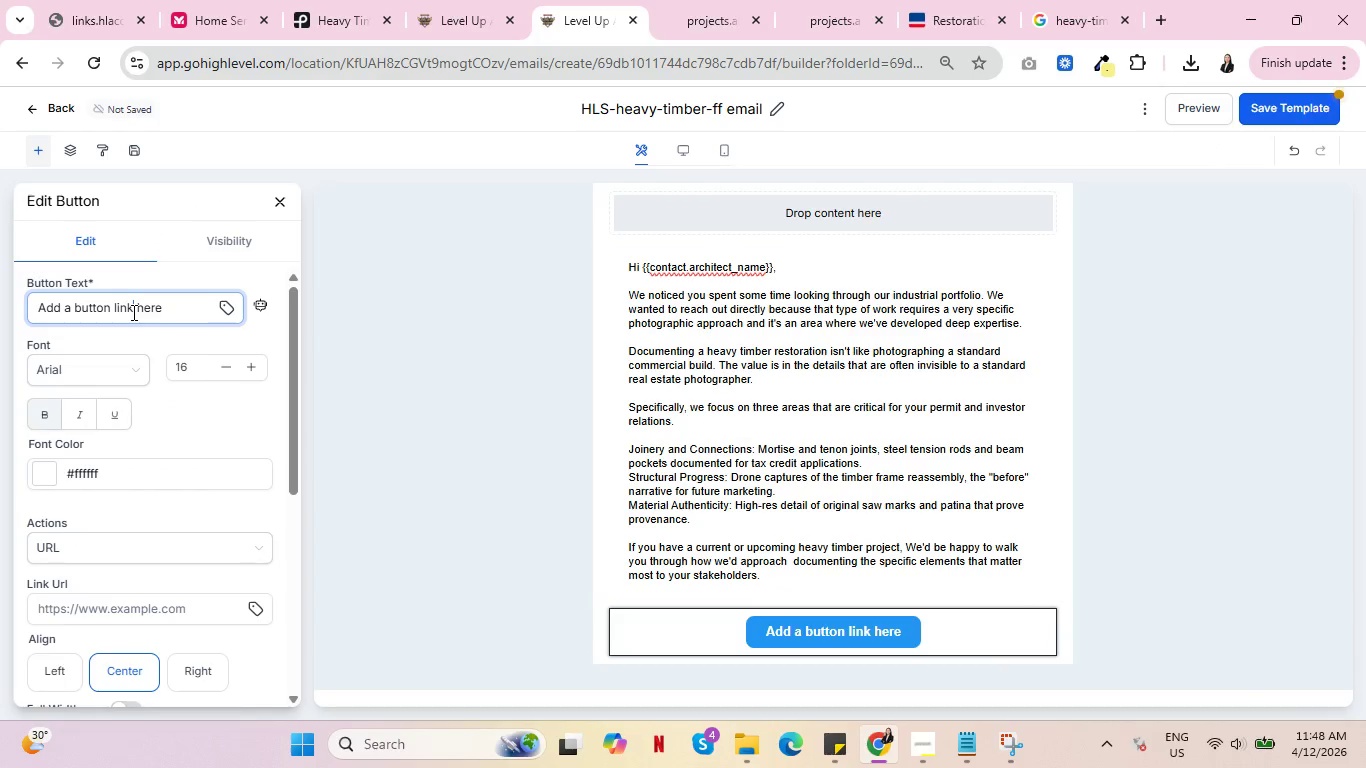 
key(Control+ControlLeft)
 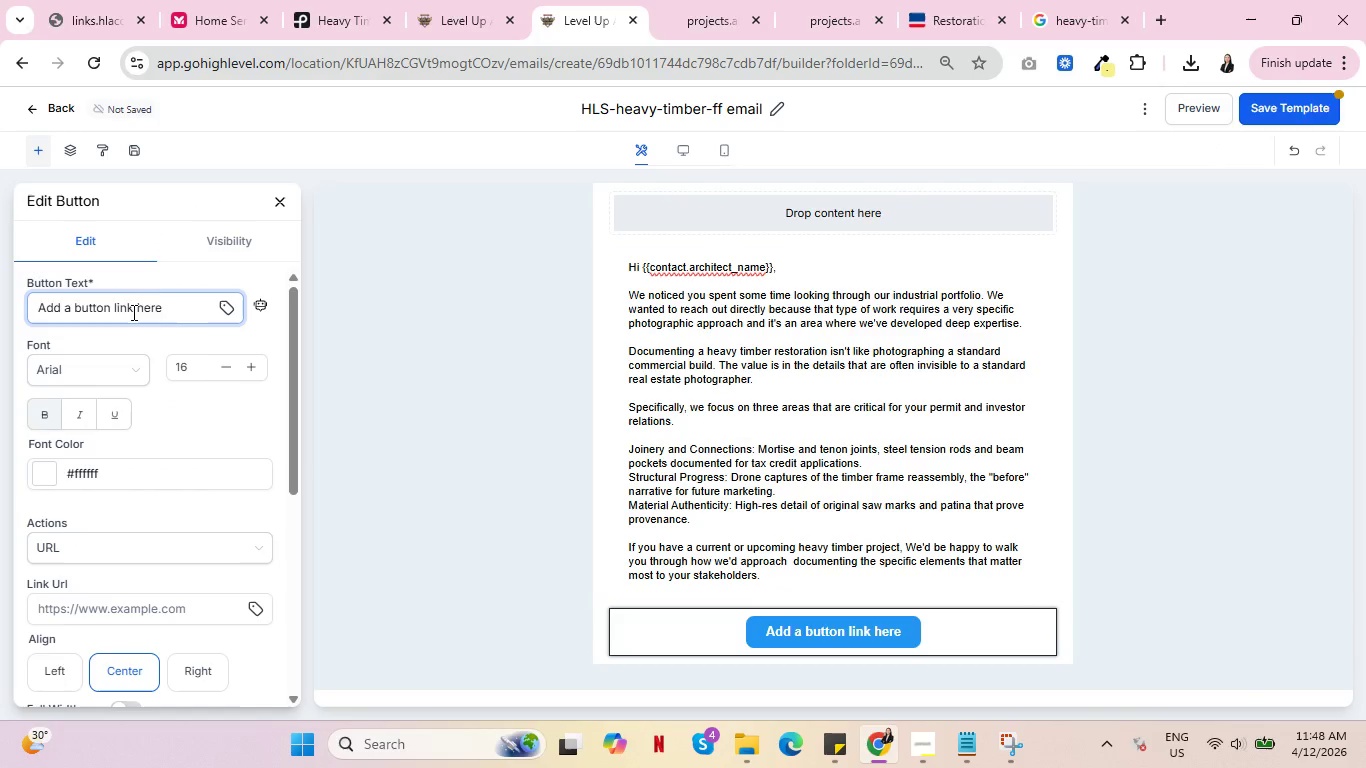 
key(Control+A)
 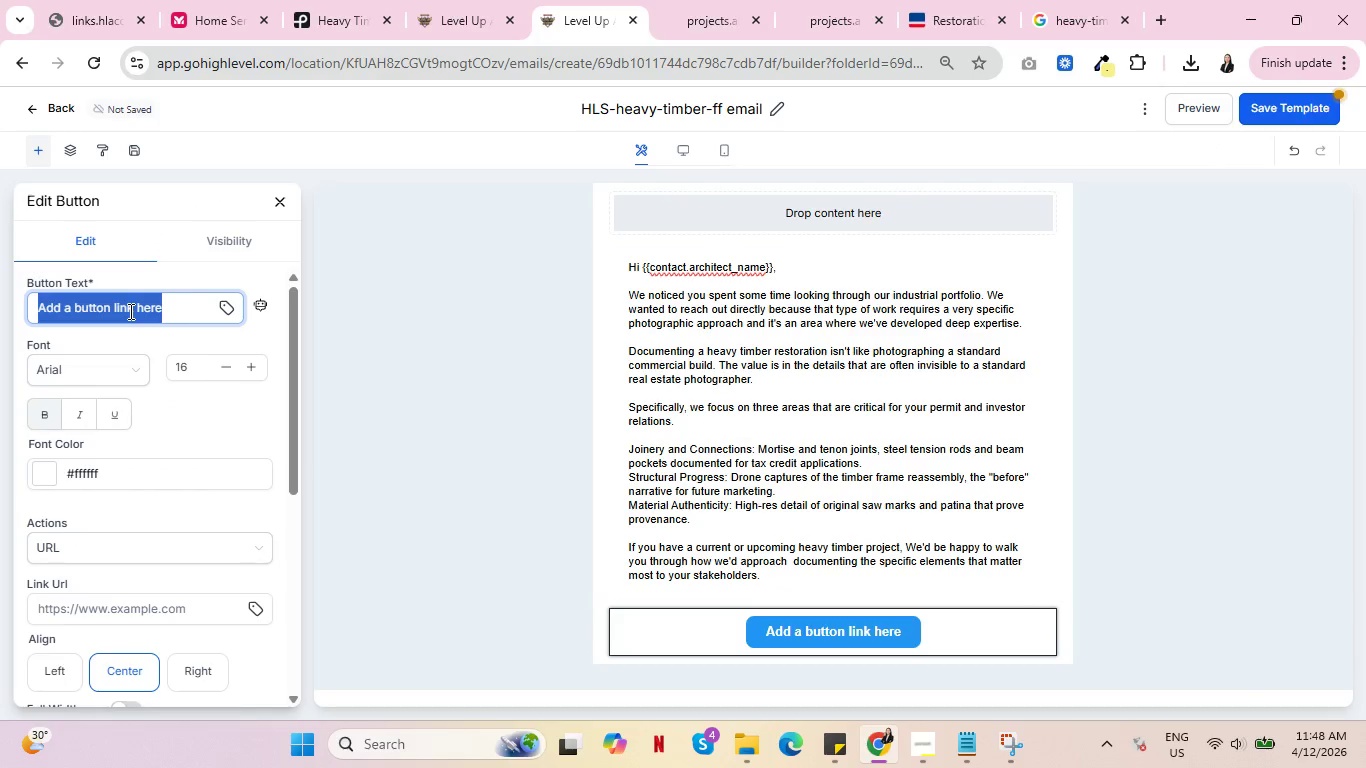 
type(Request a Site Consultation)
 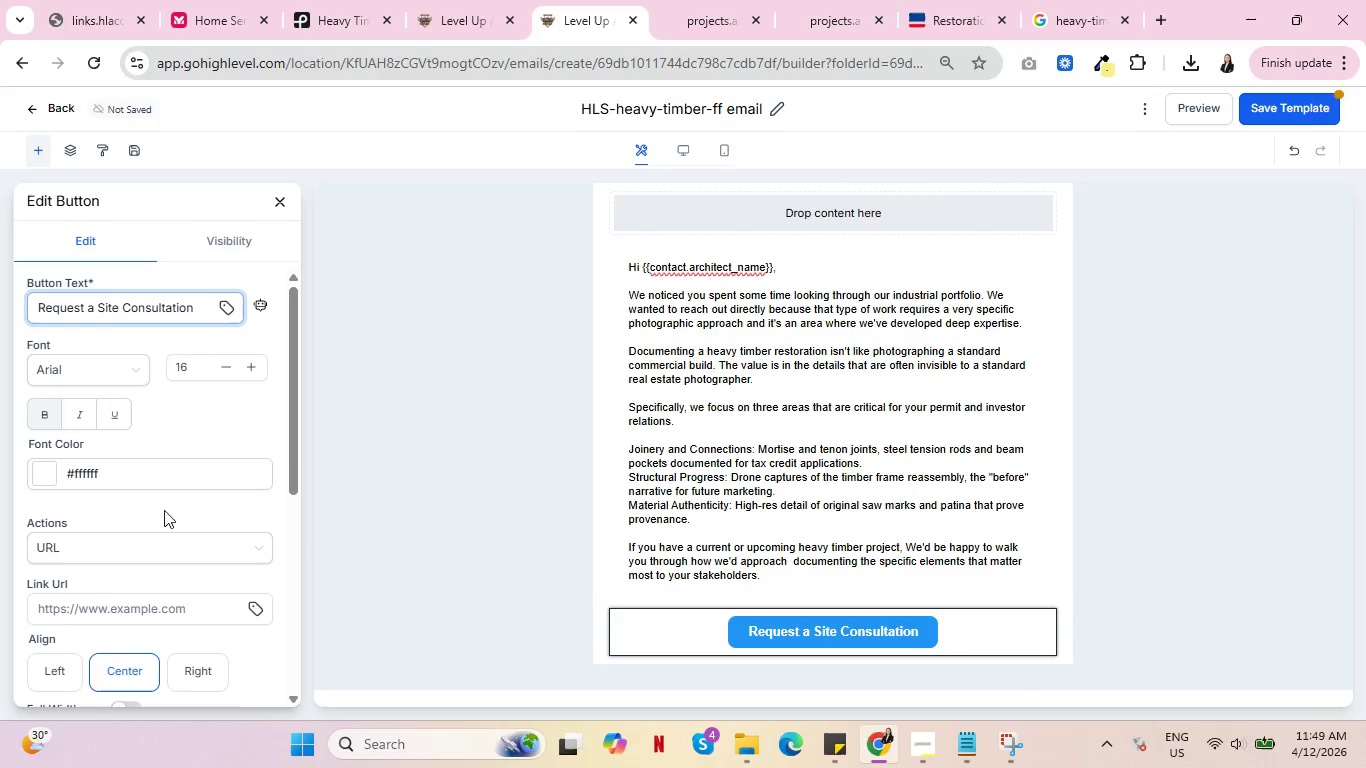 
scroll: coordinate [184, 556], scroll_direction: down, amount: 2.0
 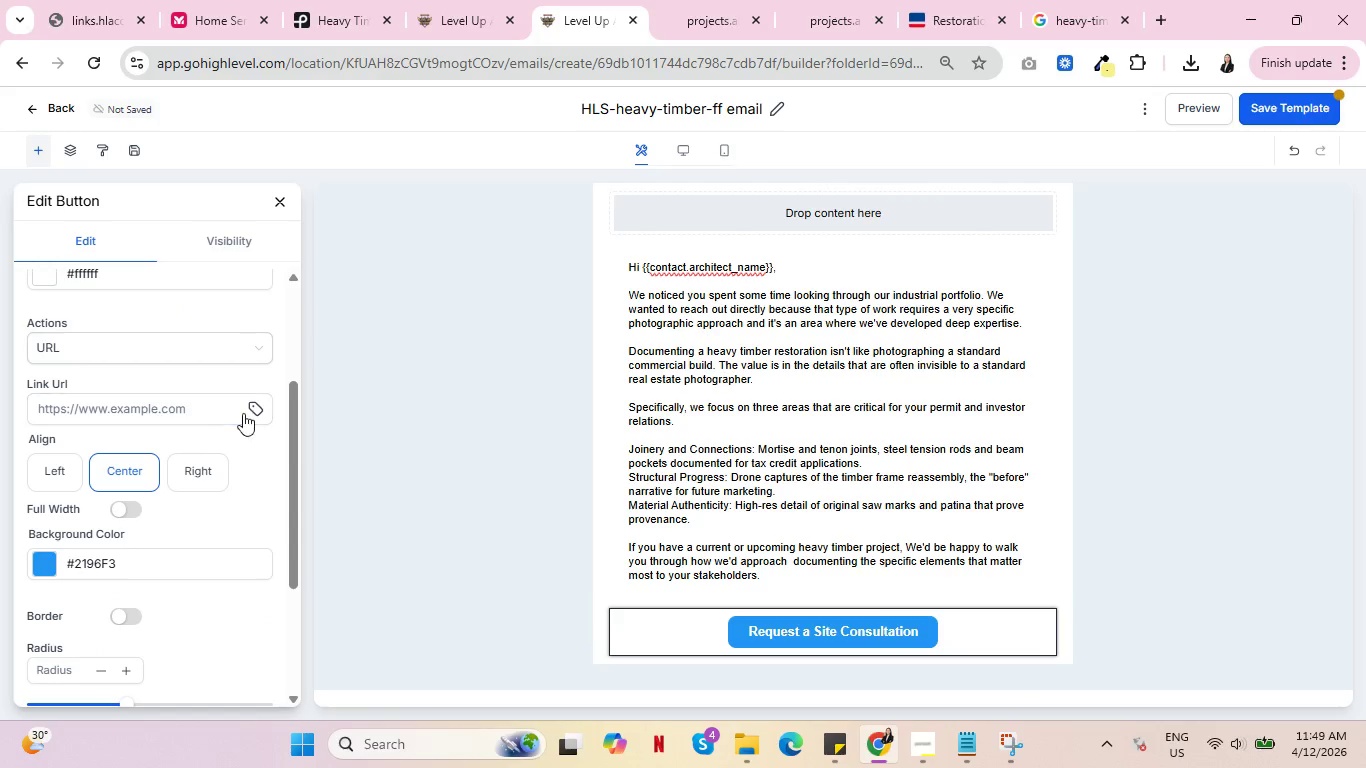 
left_click([253, 405])
 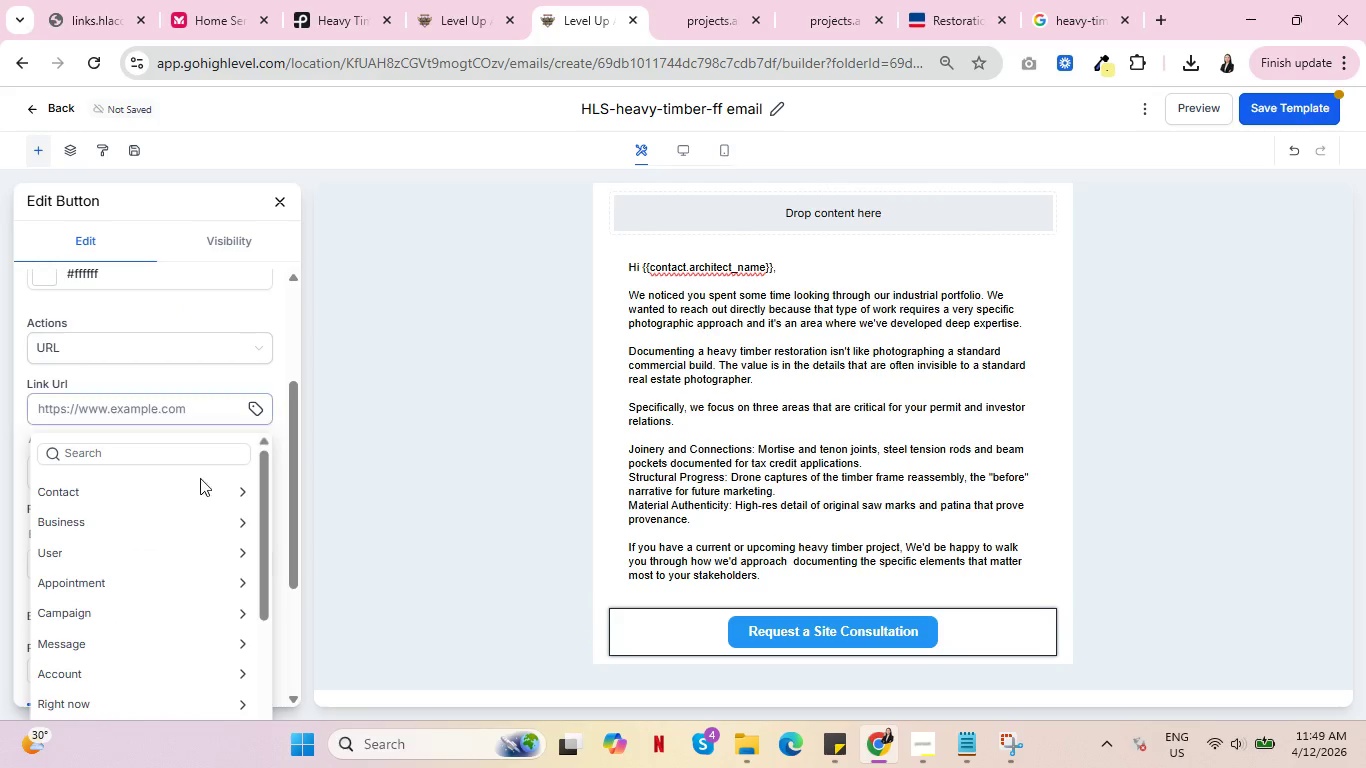 
scroll: coordinate [192, 612], scroll_direction: down, amount: 5.0
 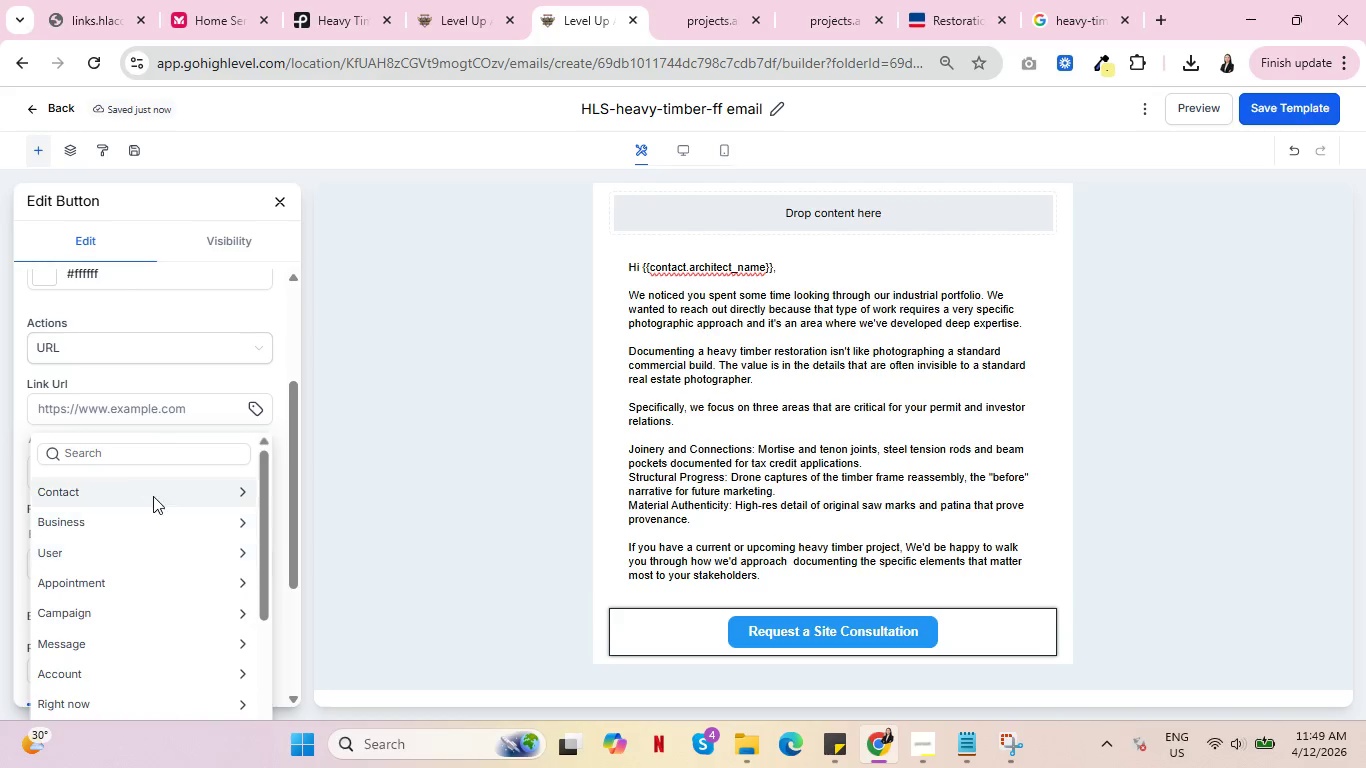 
left_click([151, 489])
 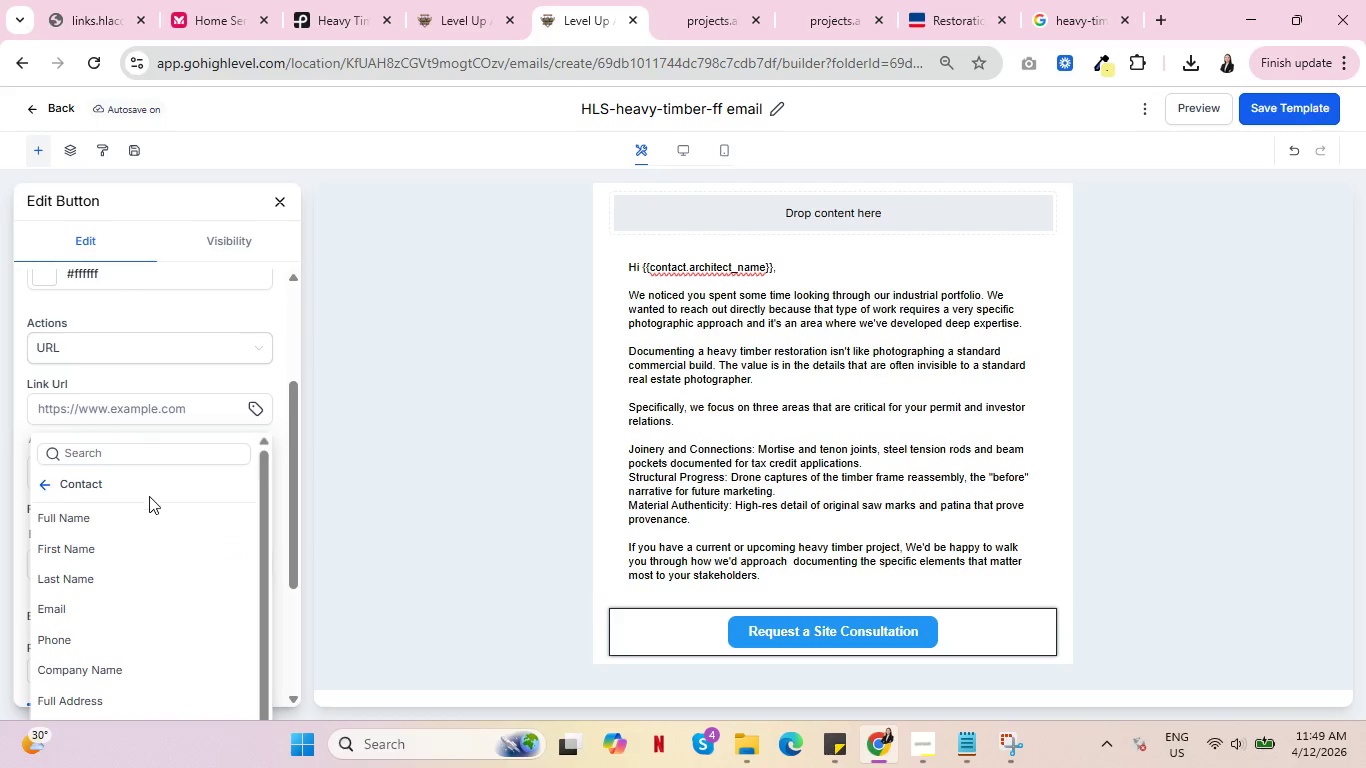 
scroll: coordinate [284, 501], scroll_direction: down, amount: 26.0
 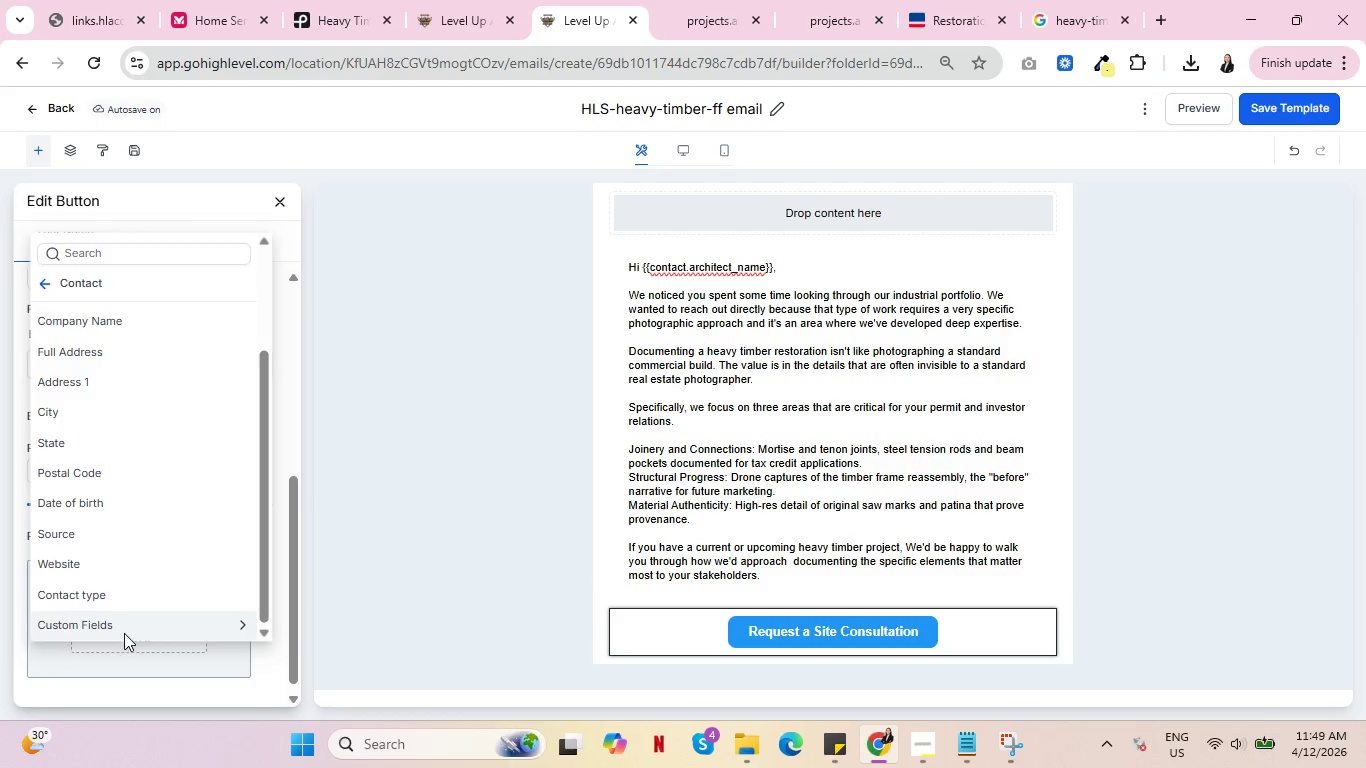 
left_click([126, 626])
 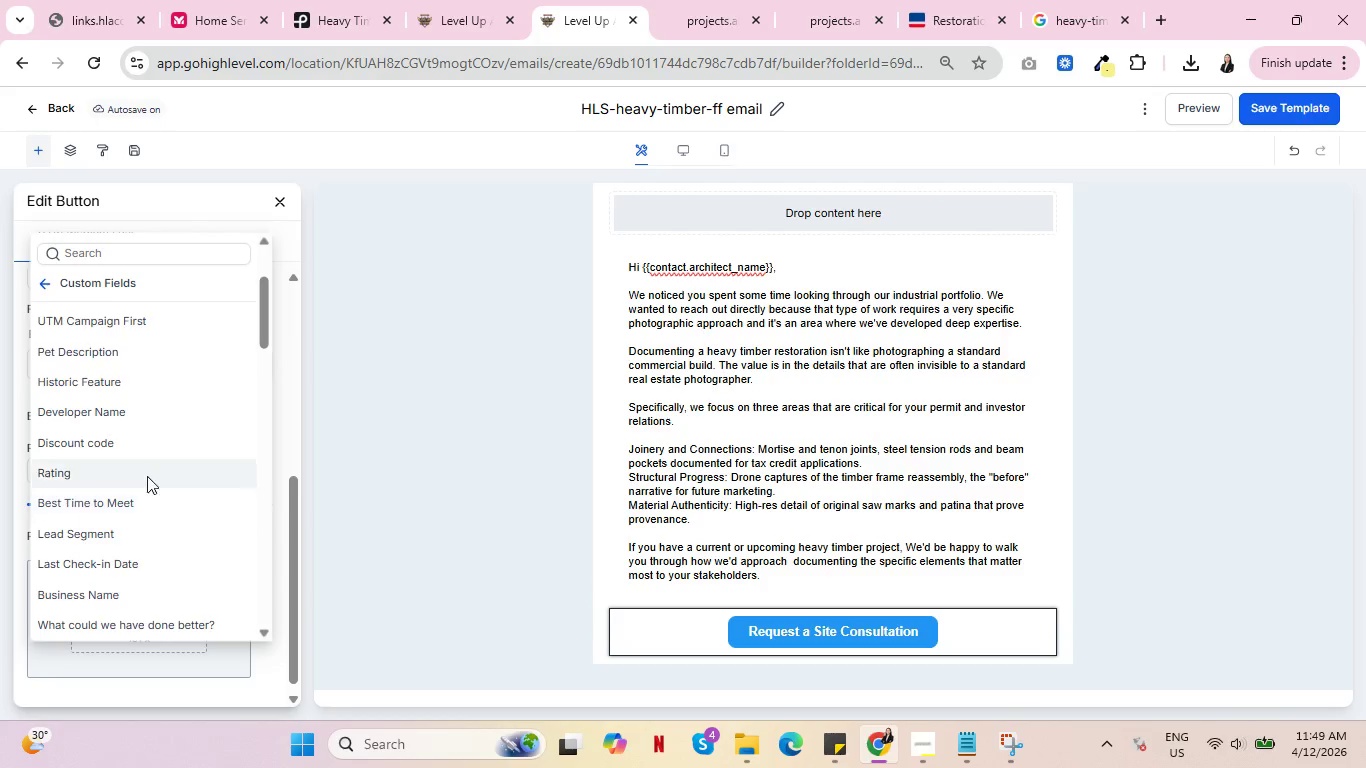 
scroll: coordinate [158, 495], scroll_direction: down, amount: 1.0
 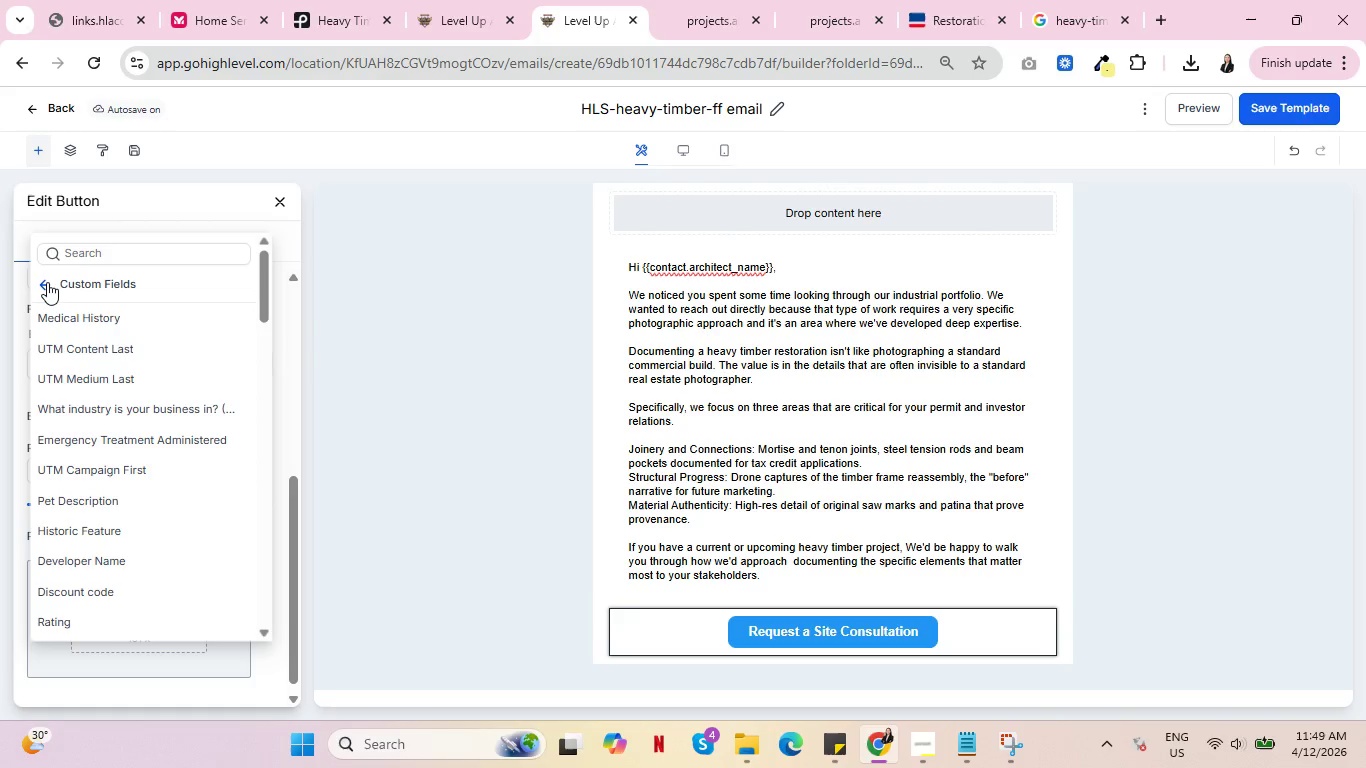 
left_click([46, 282])
 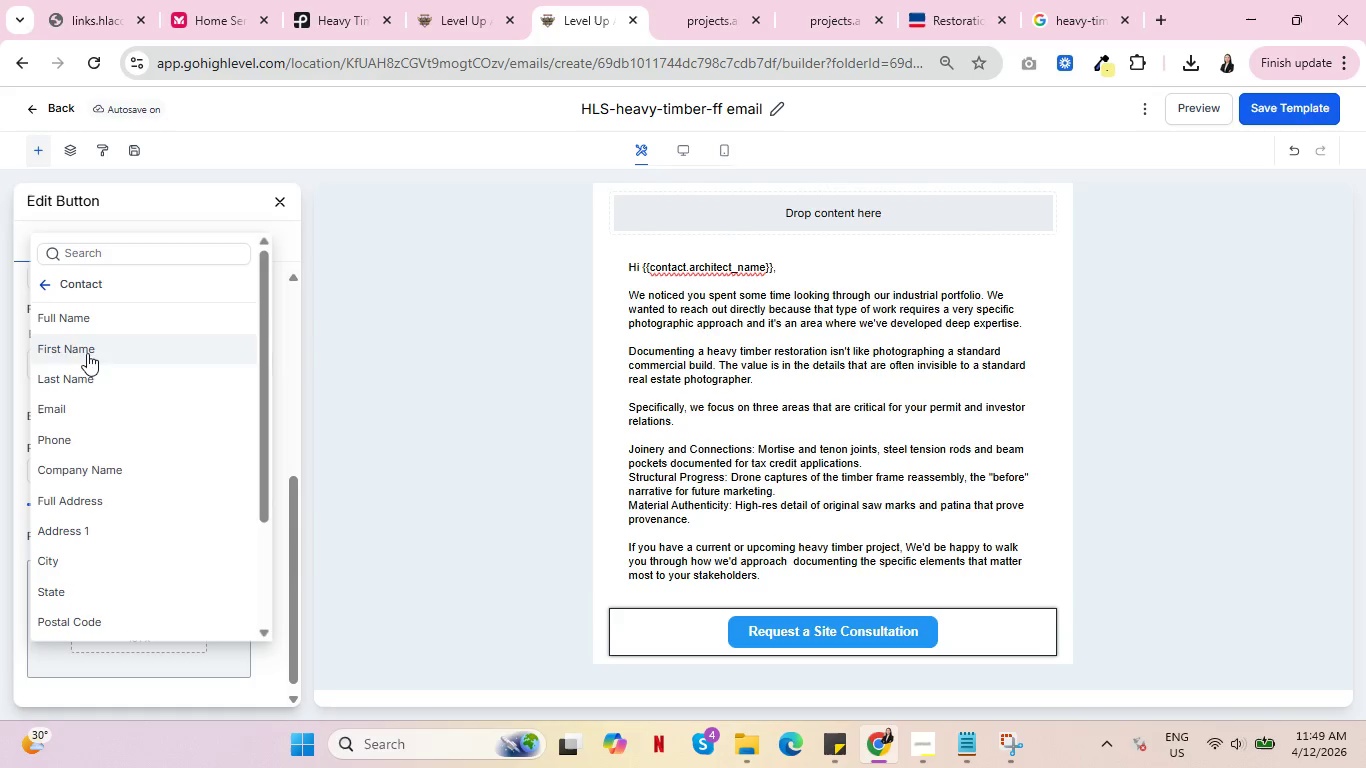 
scroll: coordinate [144, 470], scroll_direction: down, amount: 4.0
 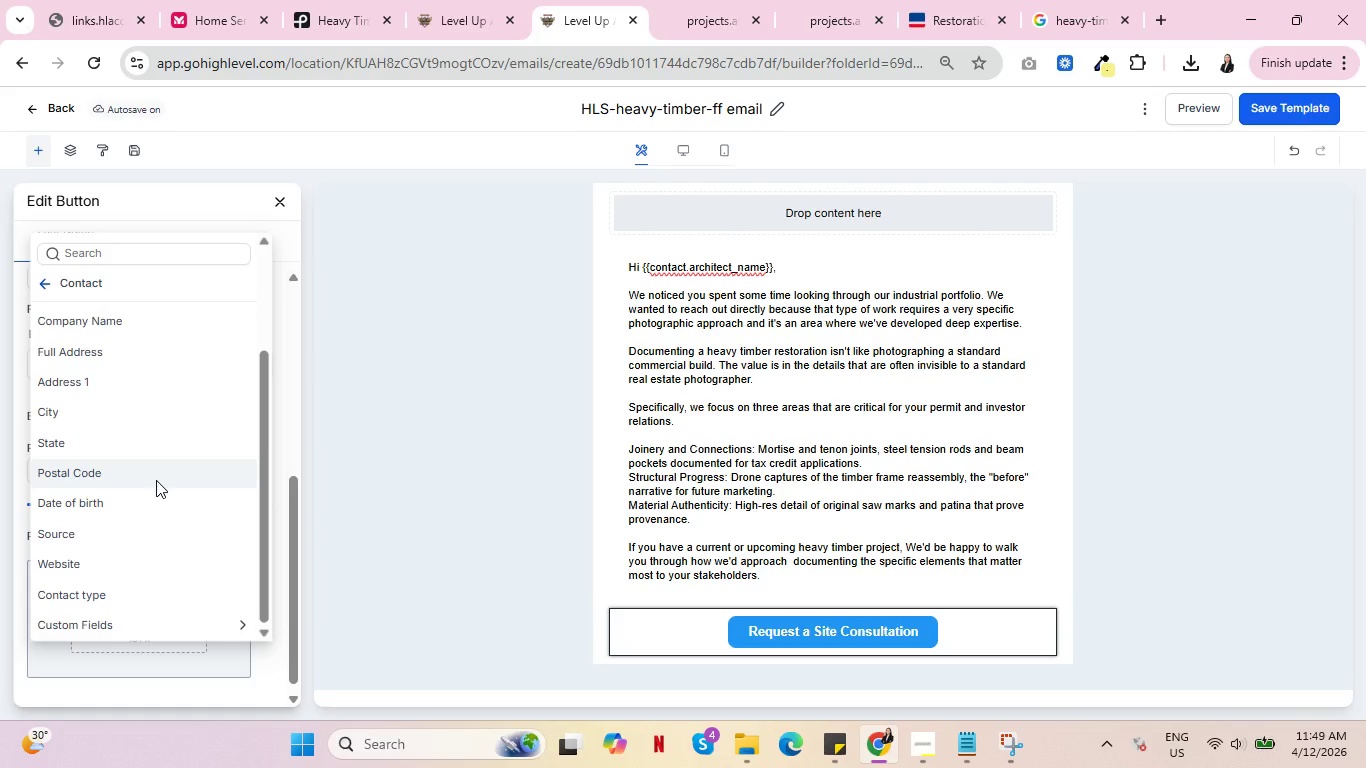 
scroll: coordinate [156, 485], scroll_direction: up, amount: 6.0
 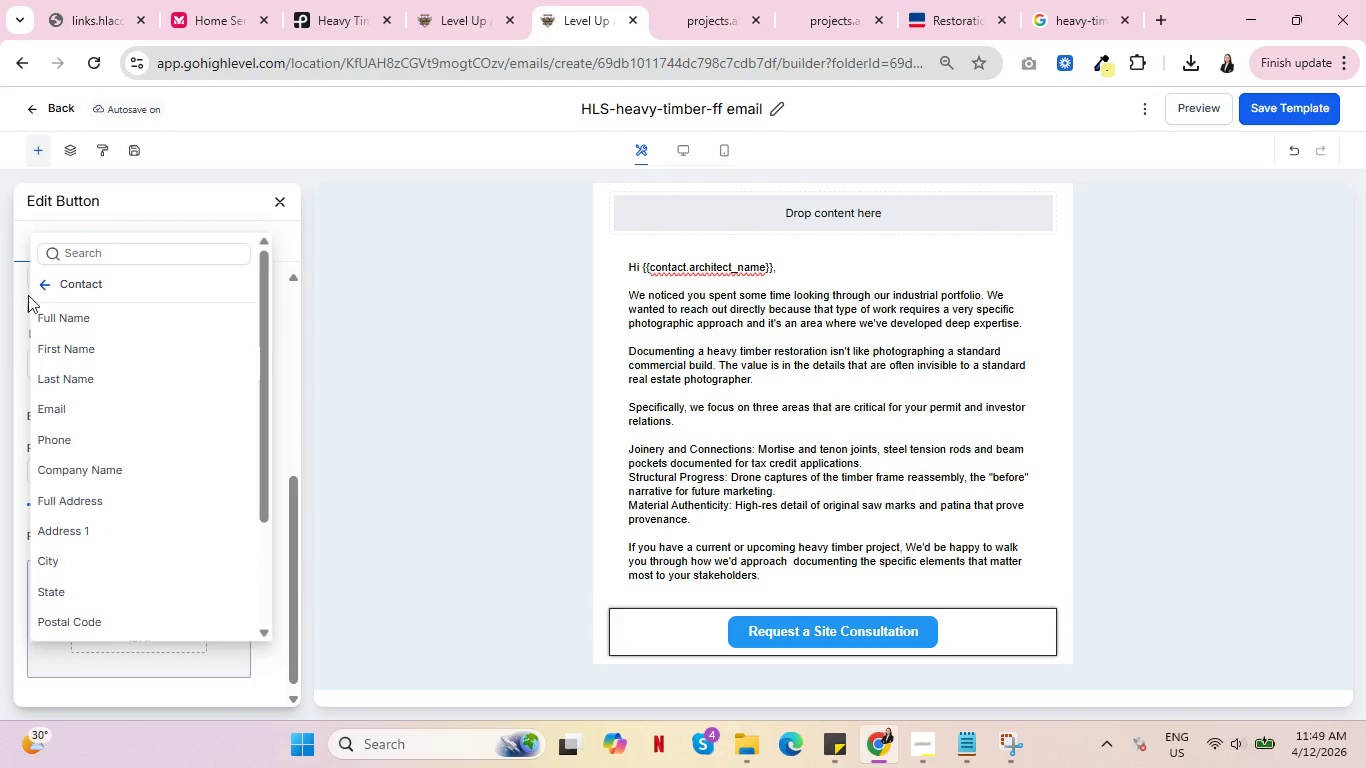 
mouse_move([70, 307])
 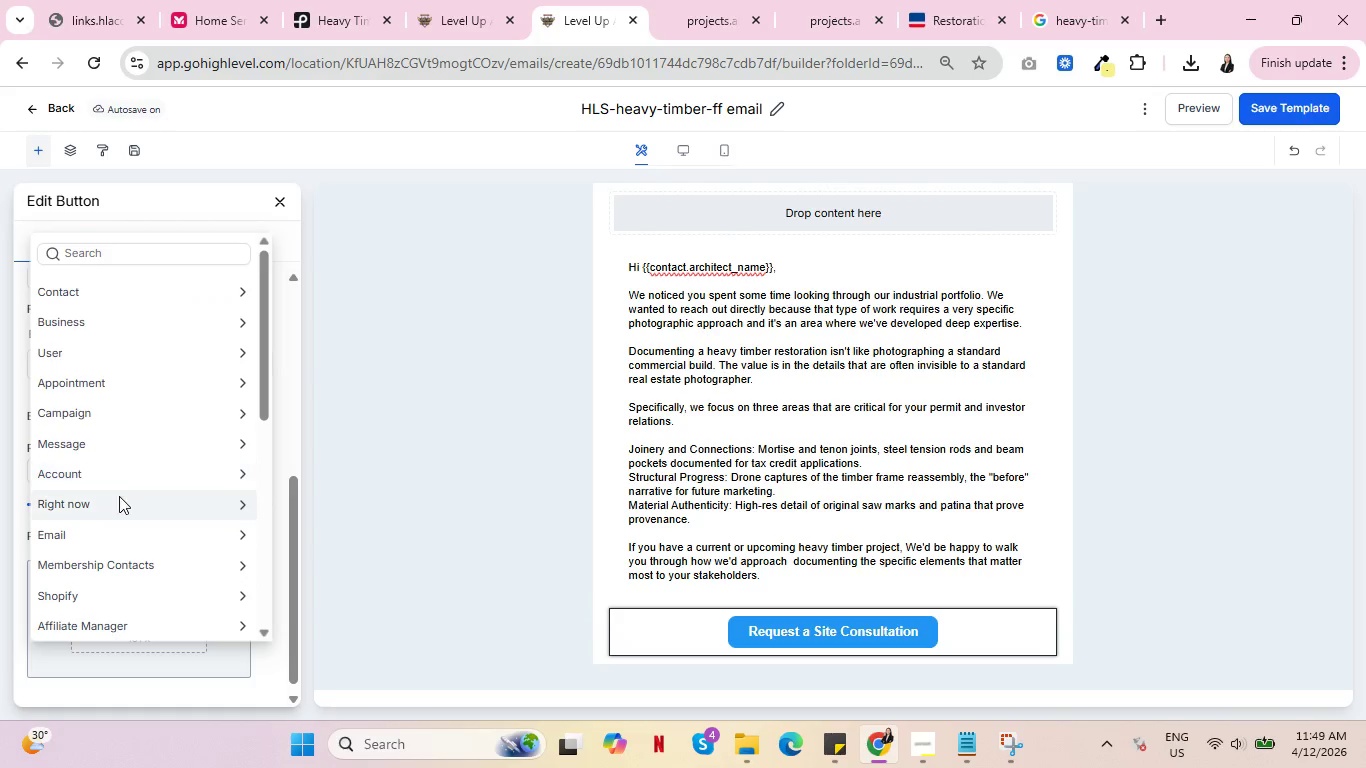 
scroll: coordinate [132, 484], scroll_direction: down, amount: 6.0
 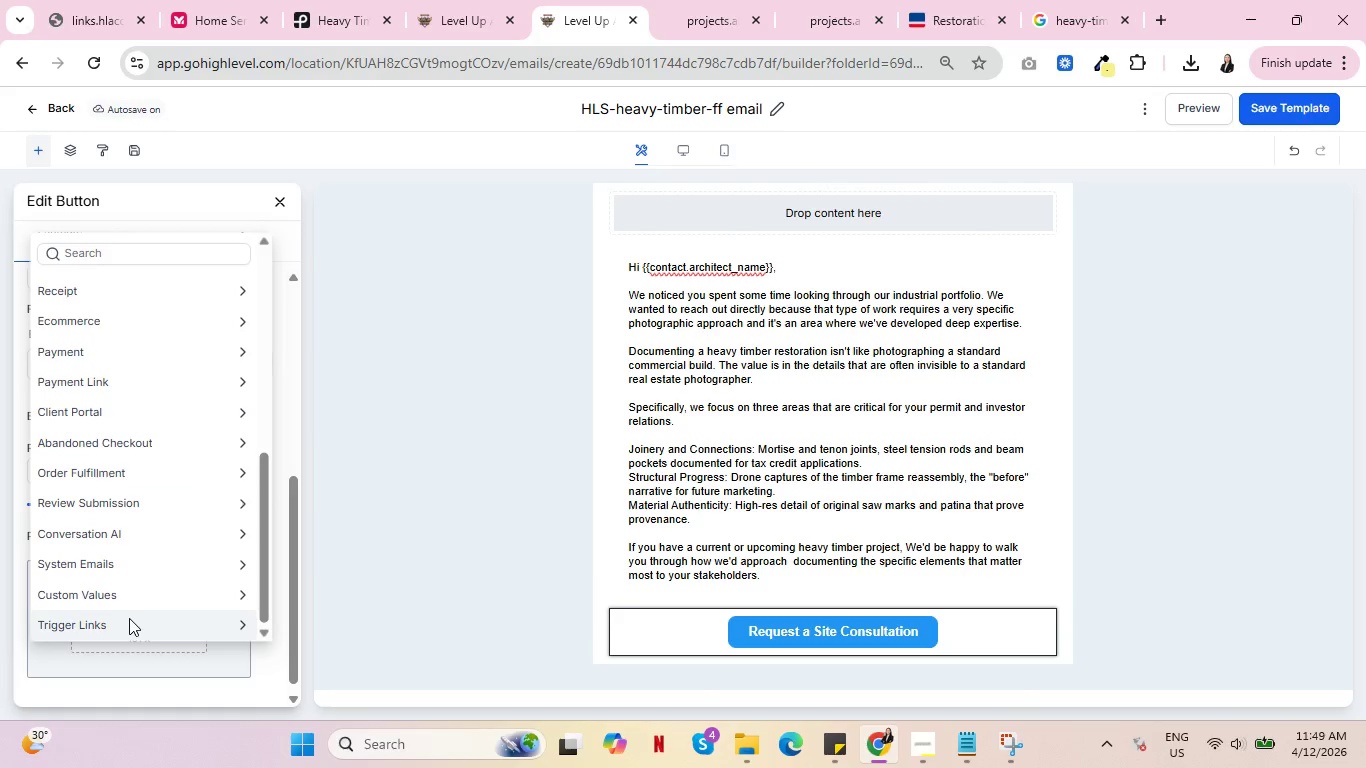 
left_click([129, 618])
 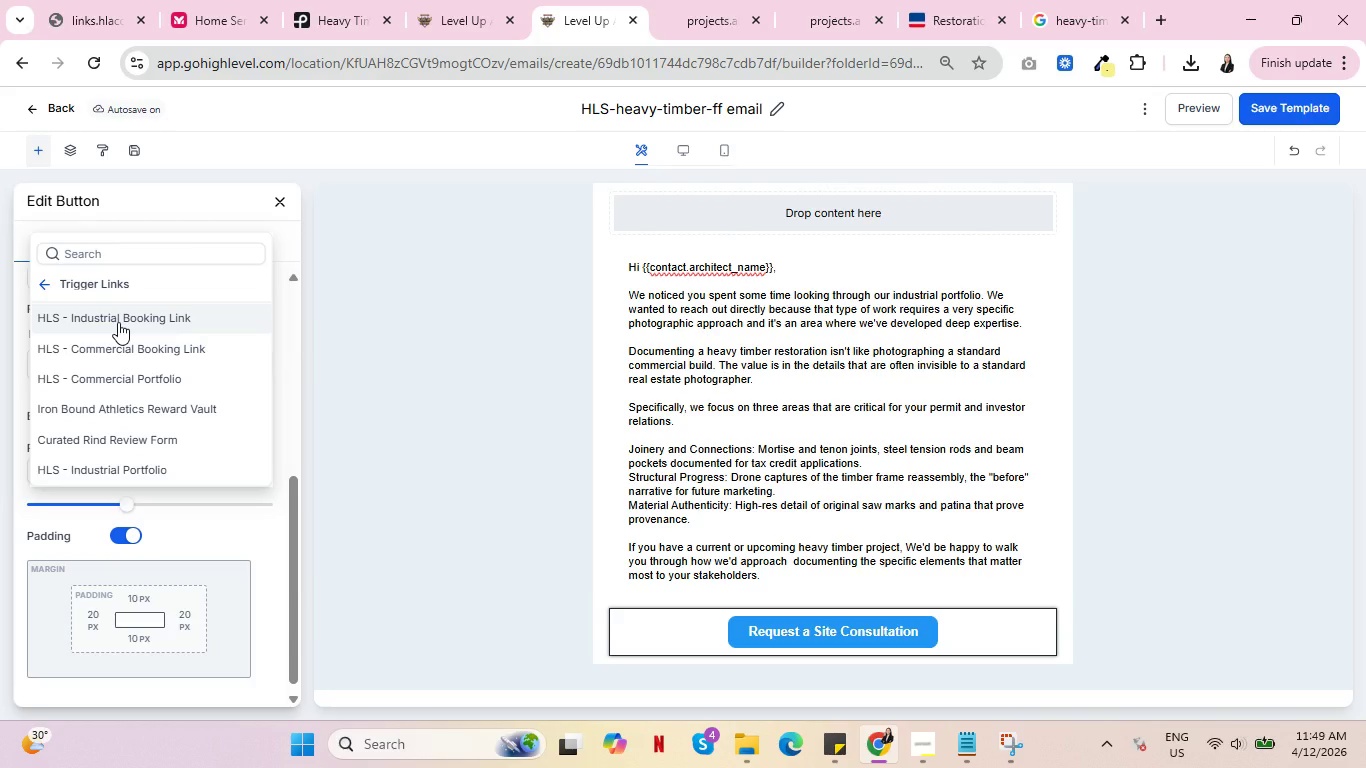 
wait(5.53)
 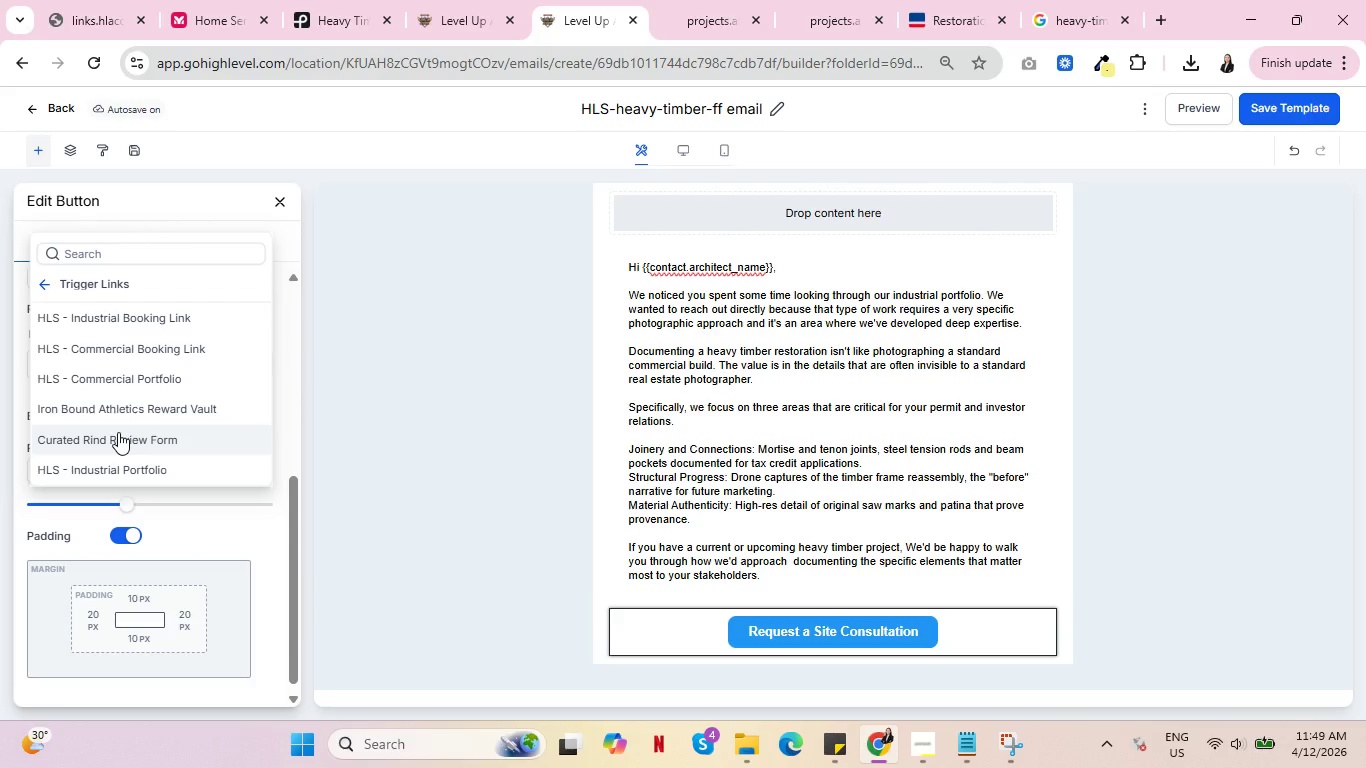 
left_click([119, 320])
 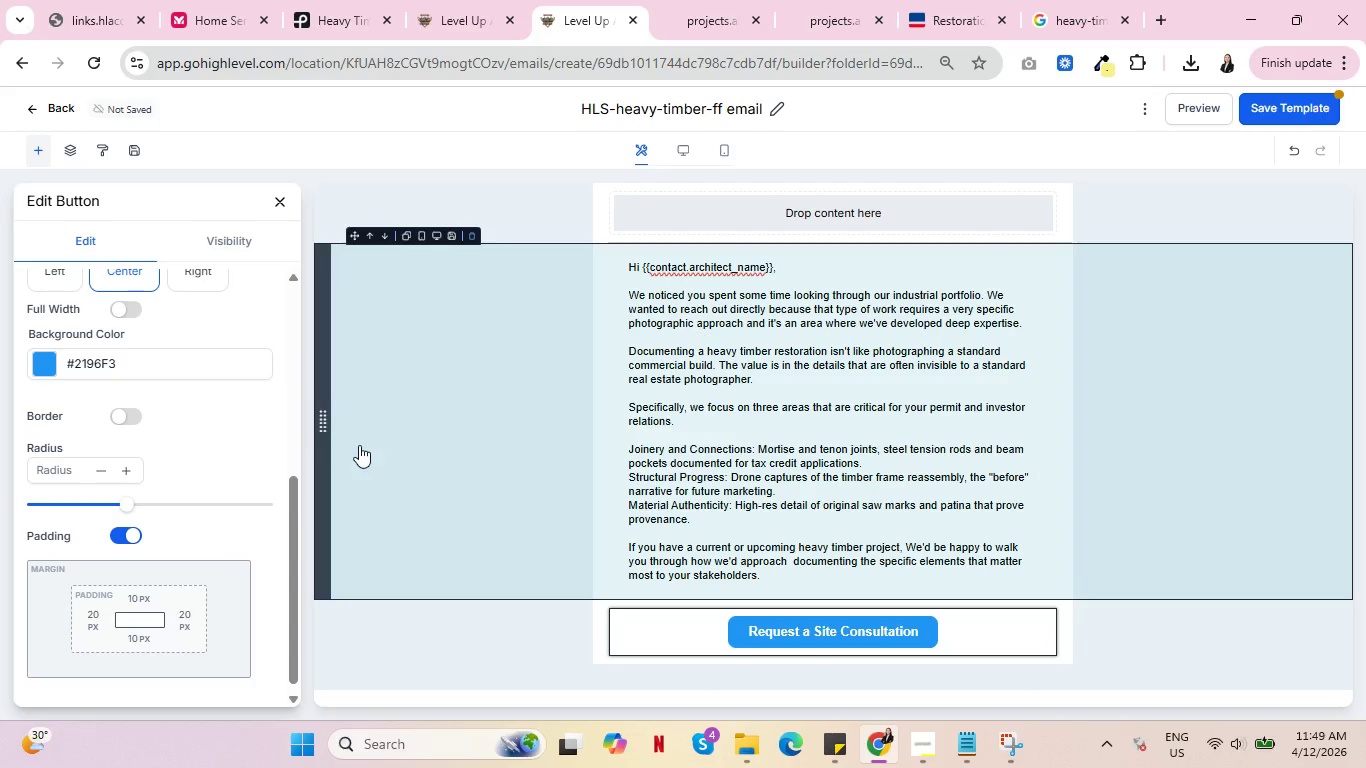 
left_click([742, 642])
 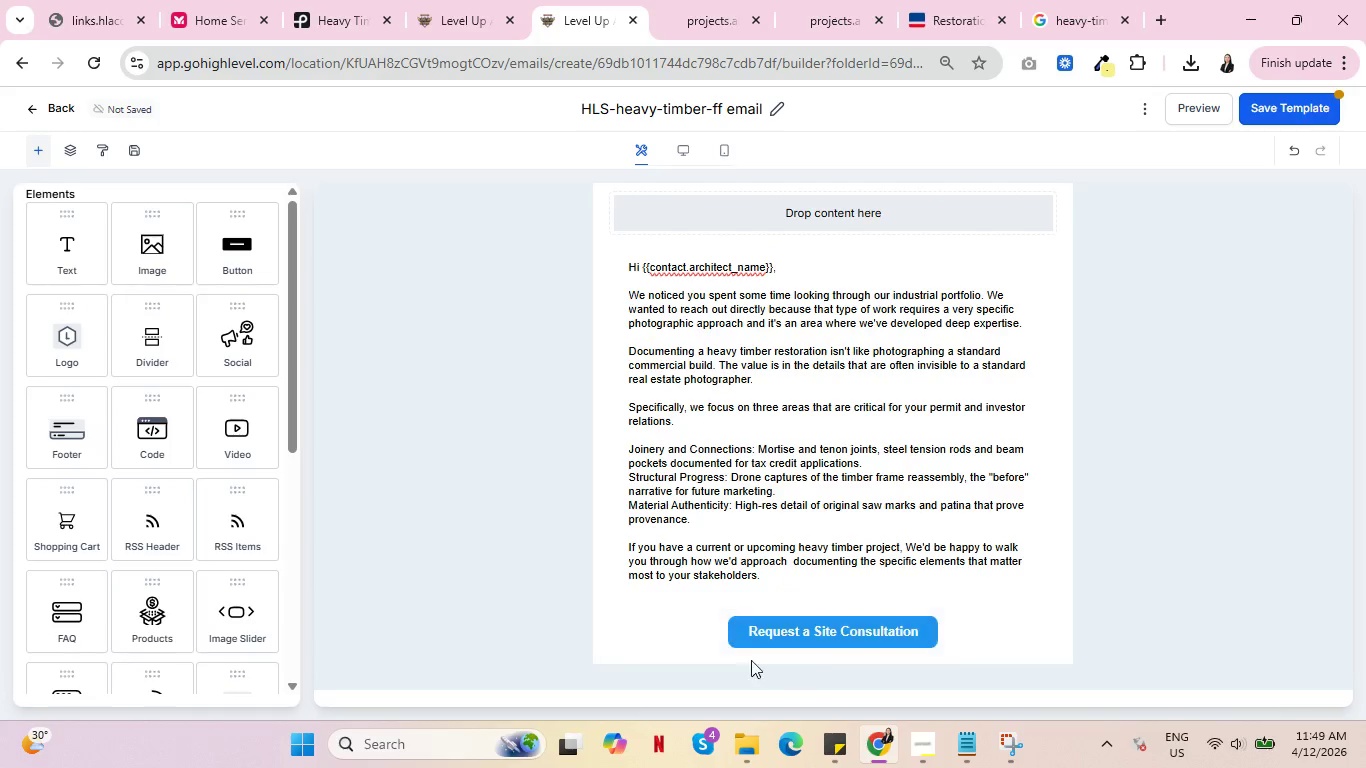 
left_click([745, 640])
 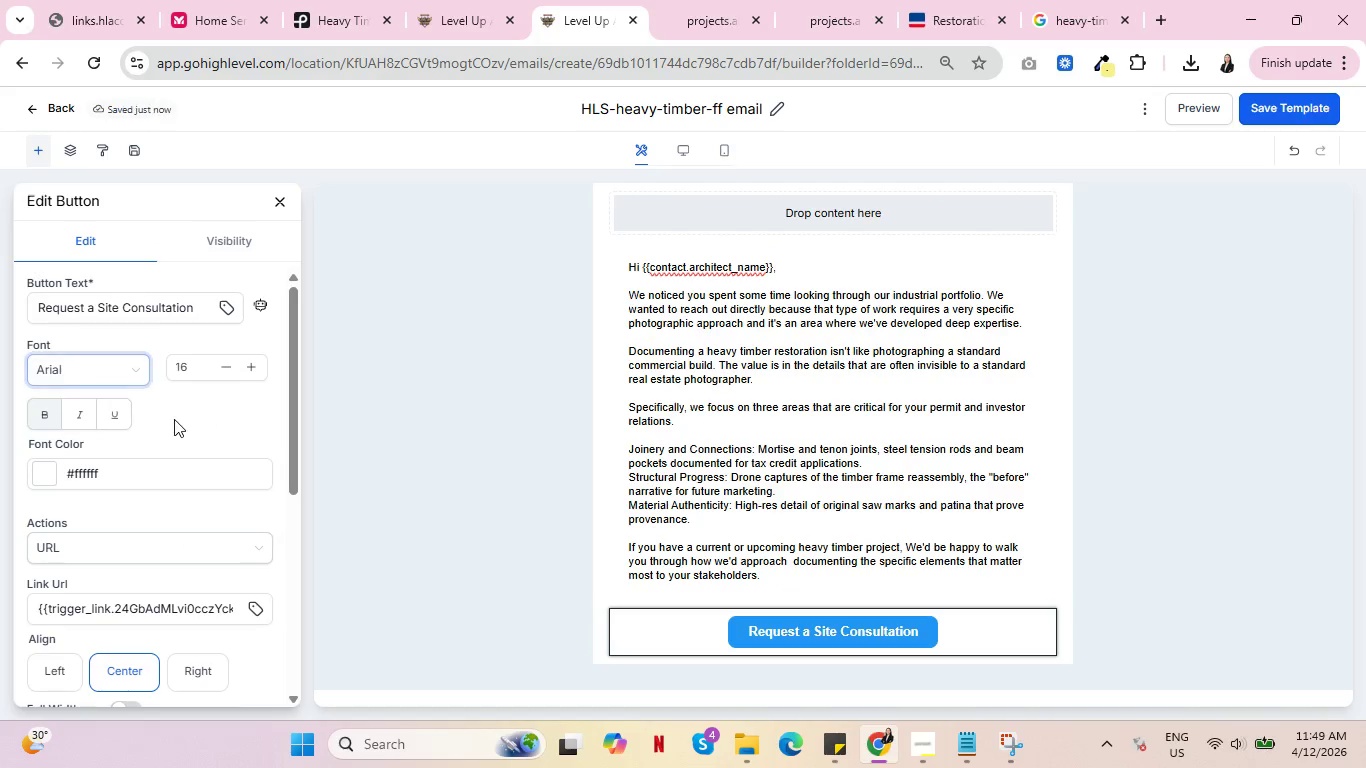 
scroll: coordinate [118, 496], scroll_direction: down, amount: 4.0
 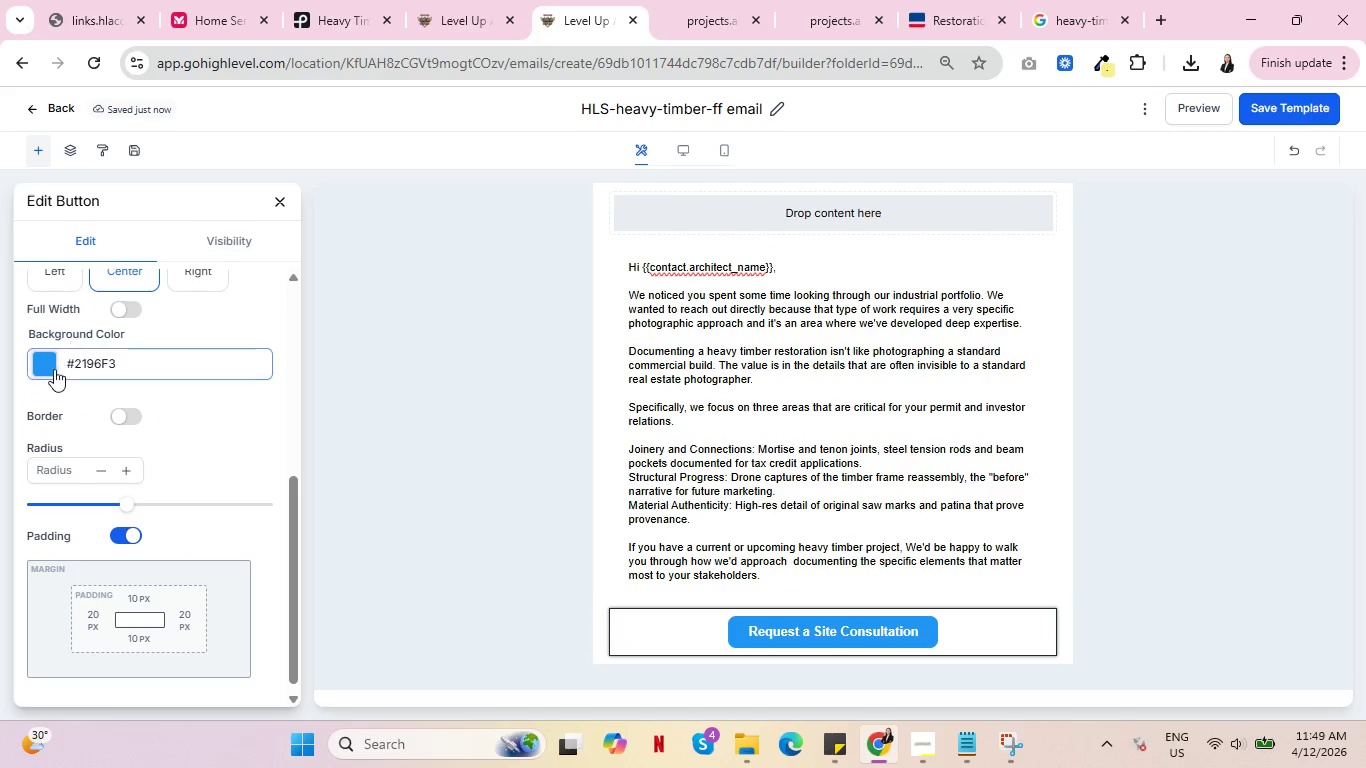 
left_click([49, 369])
 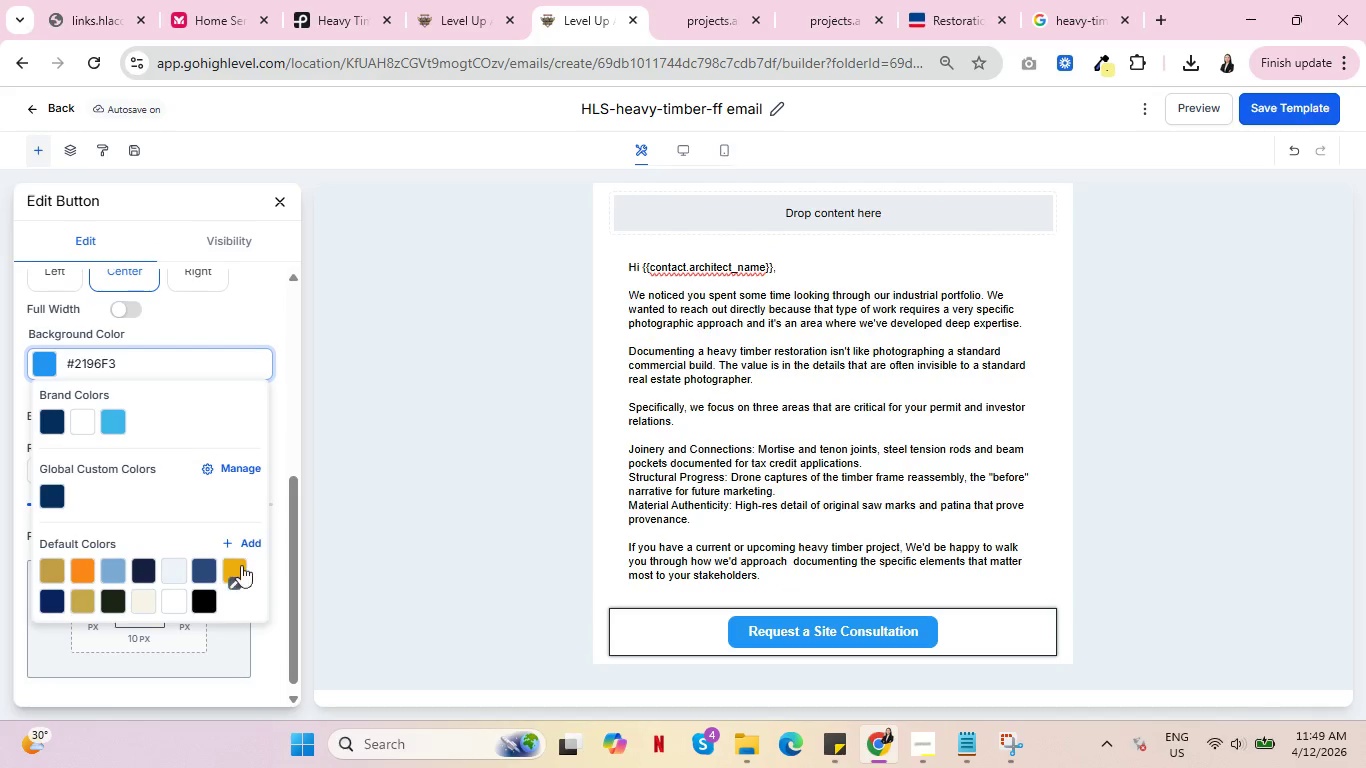 
left_click([244, 568])
 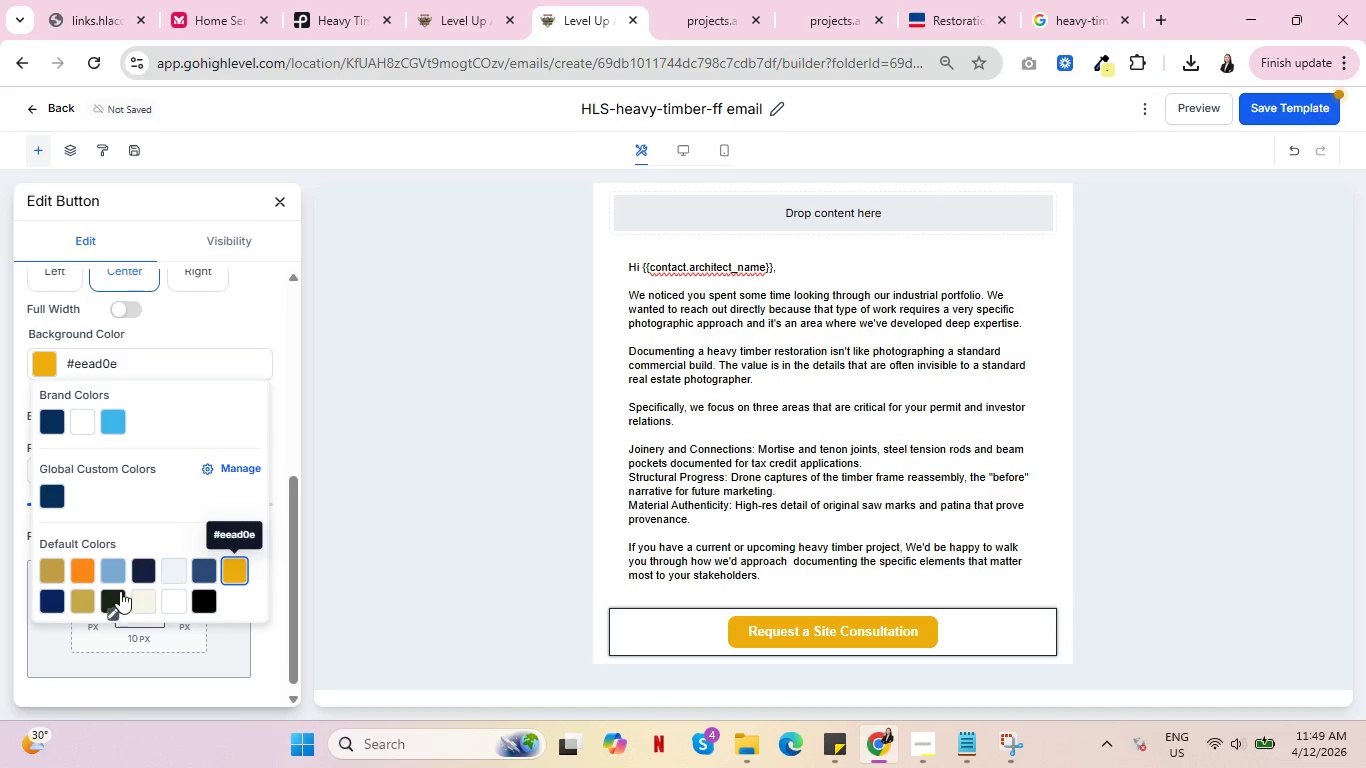 
left_click([81, 600])
 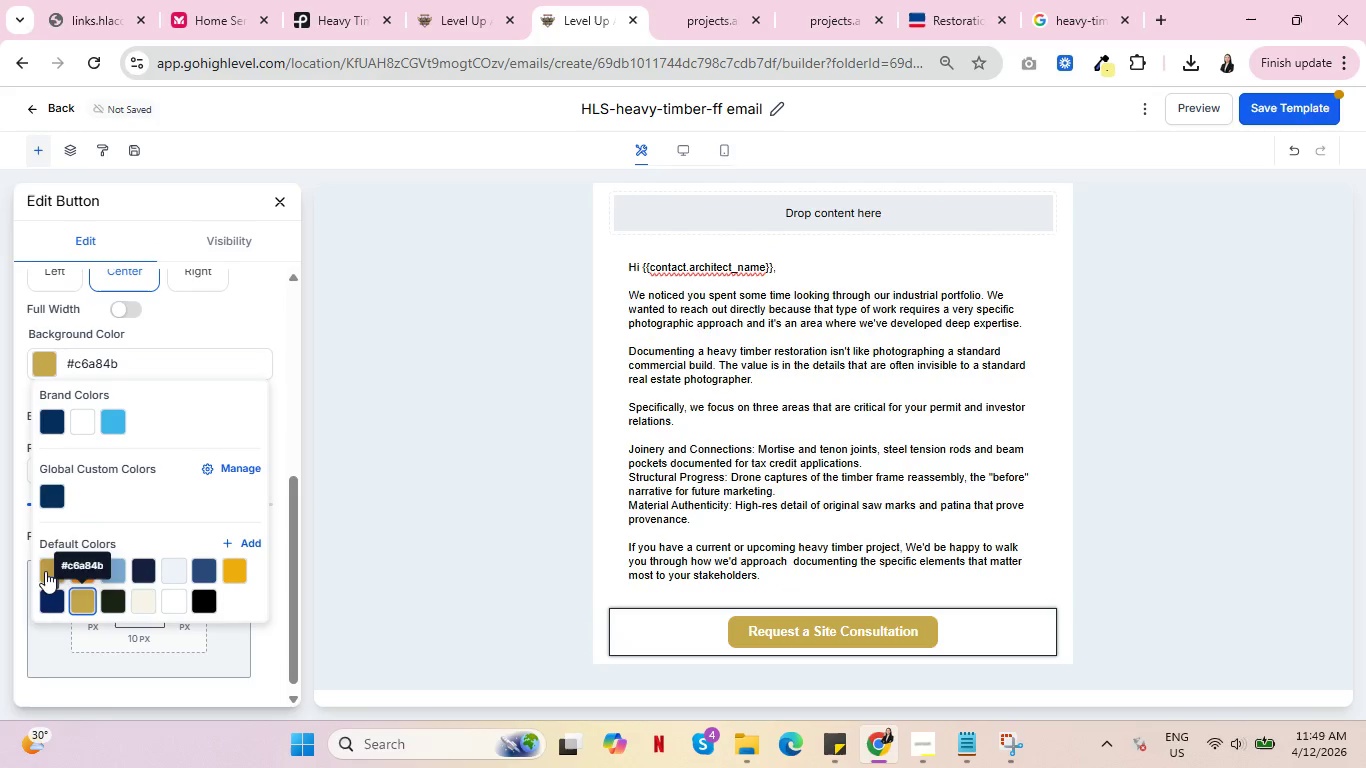 
left_click([45, 570])
 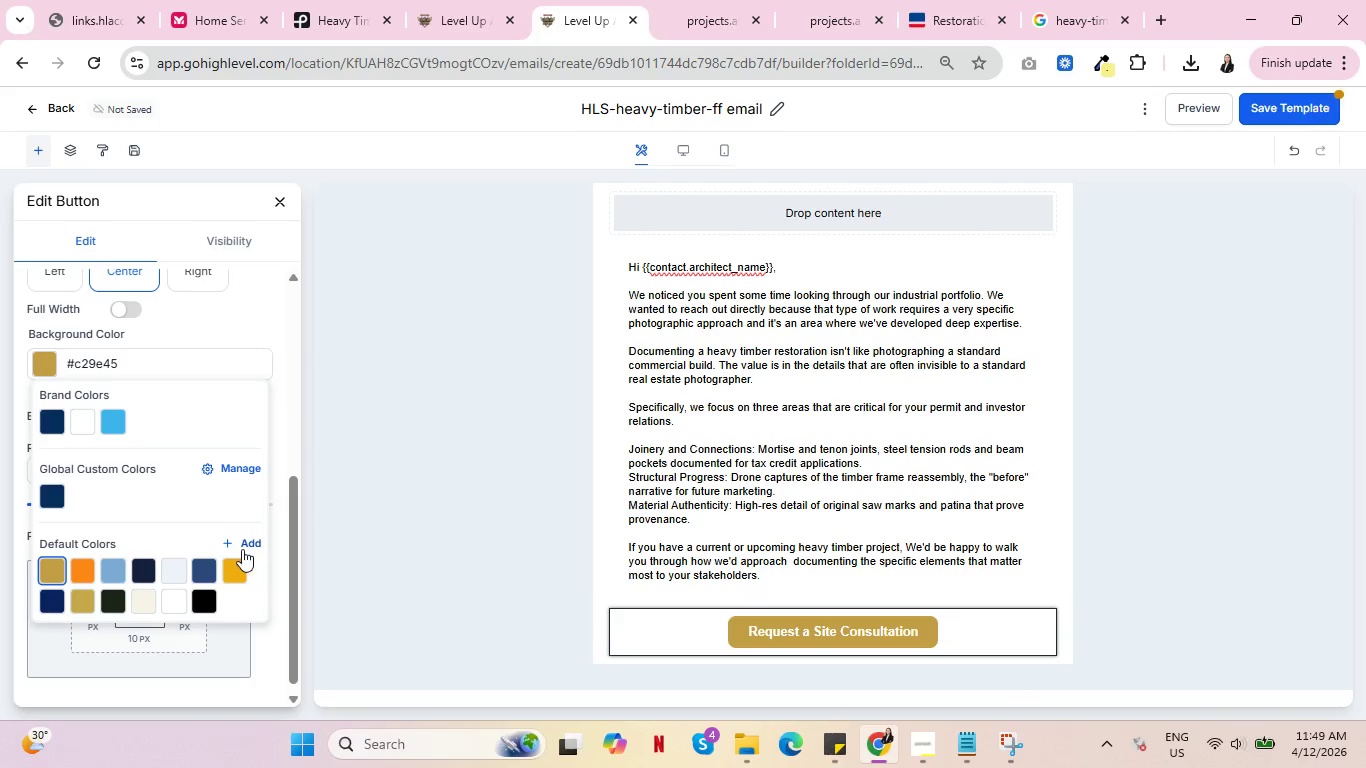 
left_click([222, 569])
 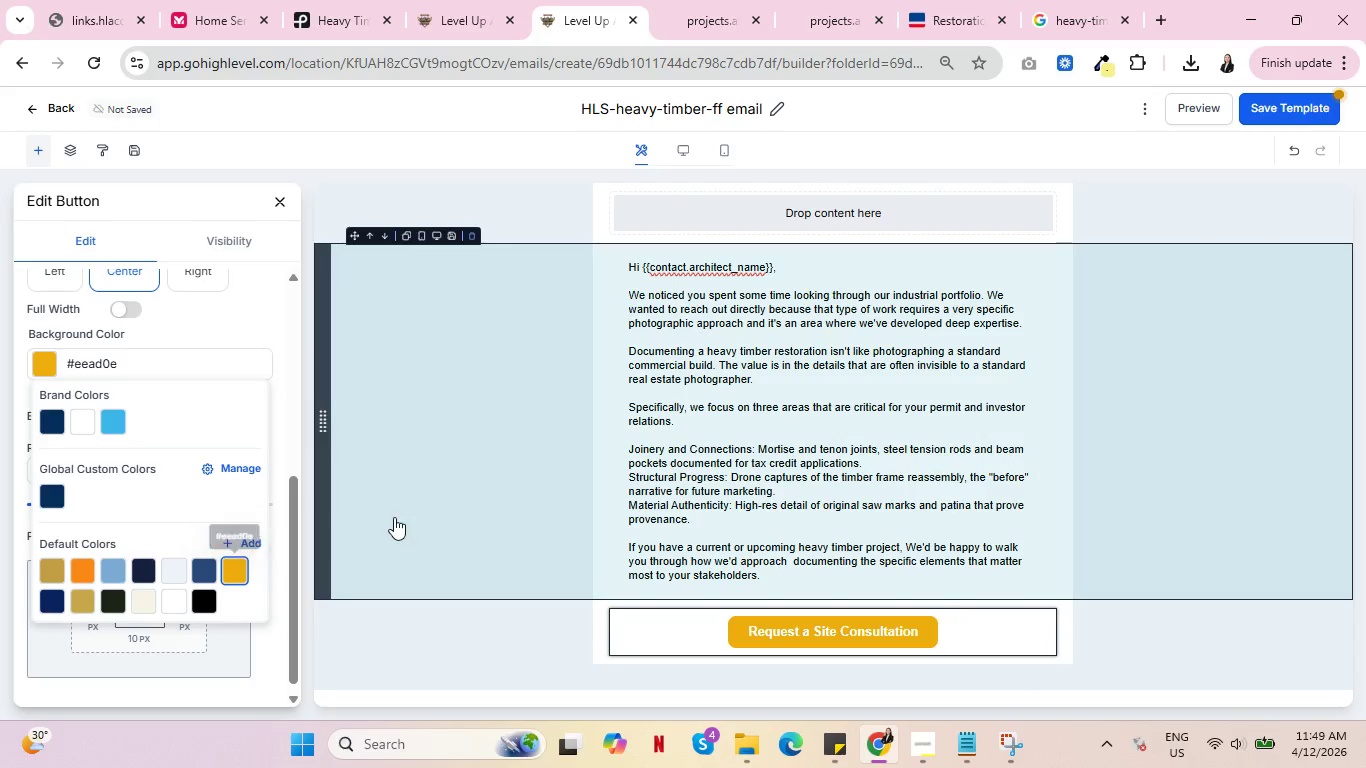 
left_click([394, 517])
 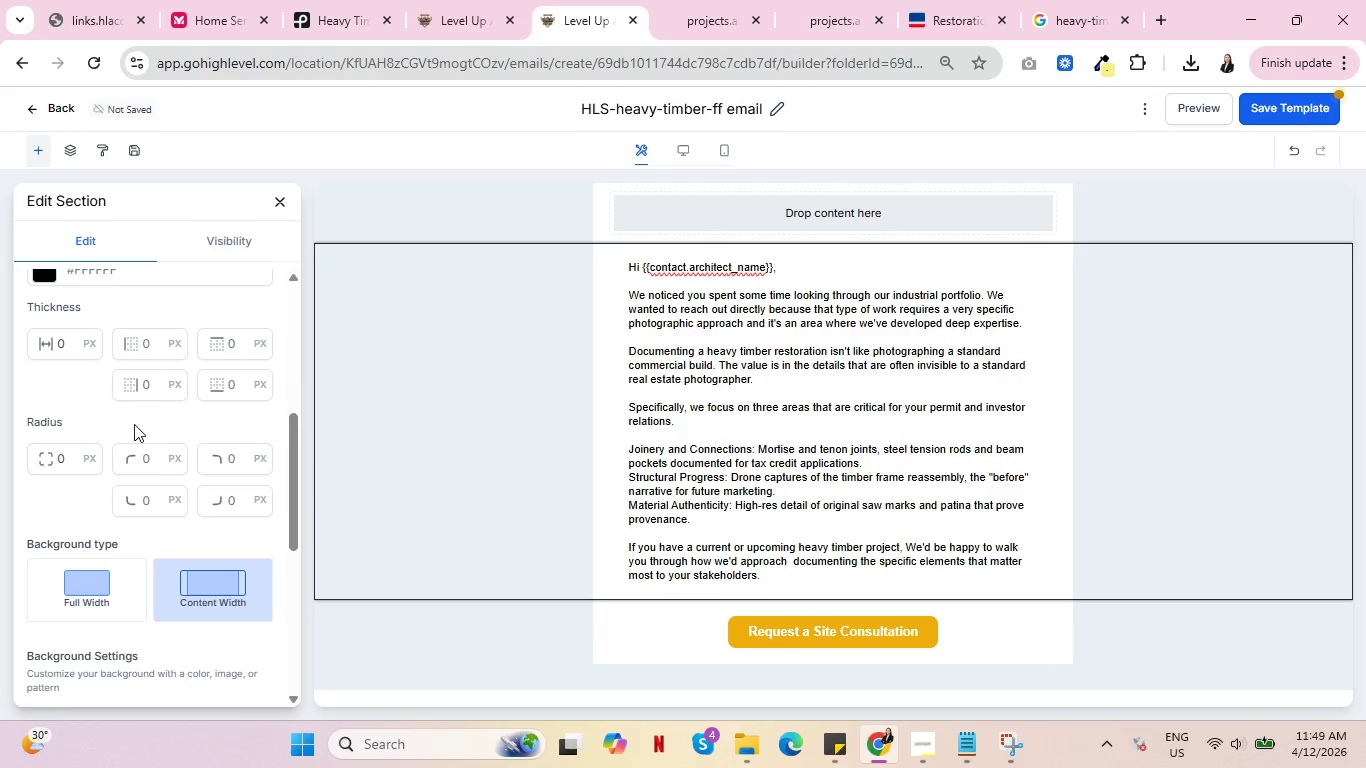 
scroll: coordinate [131, 446], scroll_direction: down, amount: 5.0
 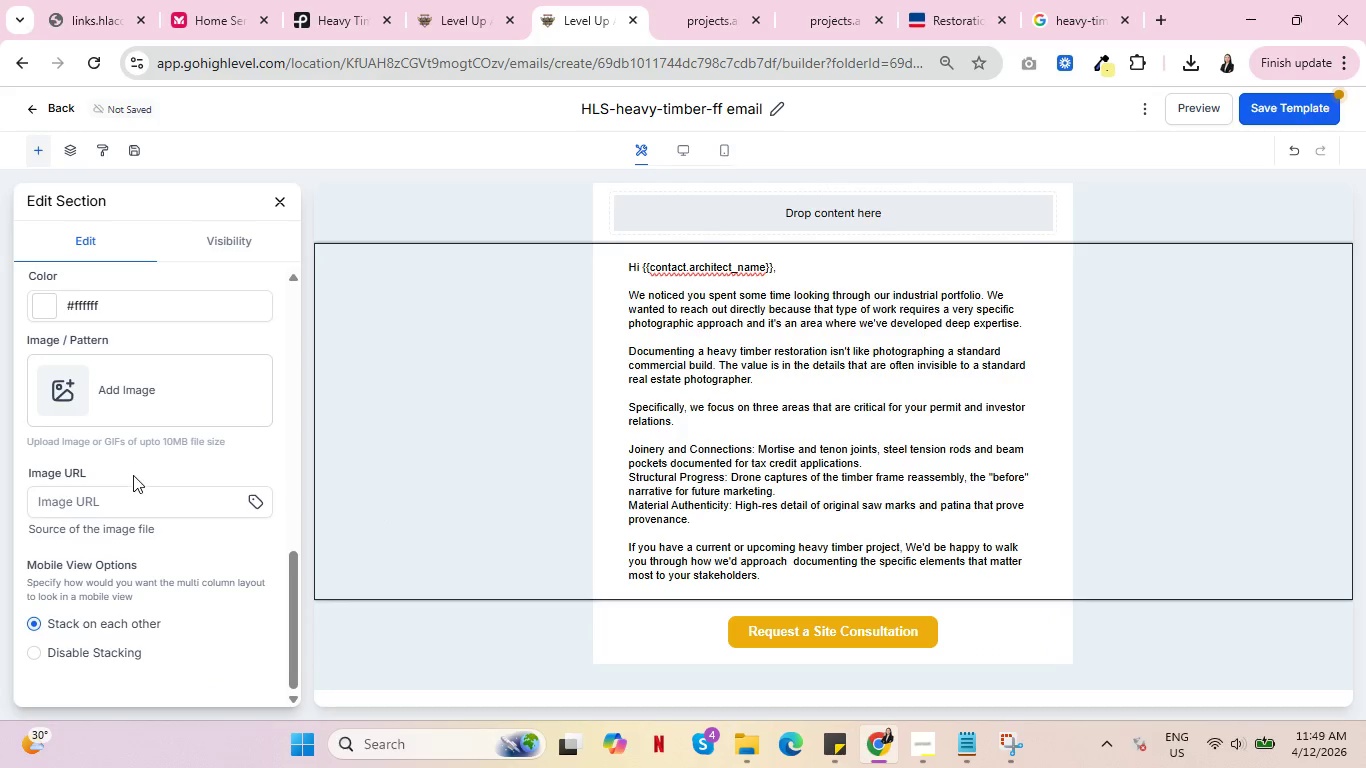 
scroll: coordinate [137, 483], scroll_direction: up, amount: 13.0
 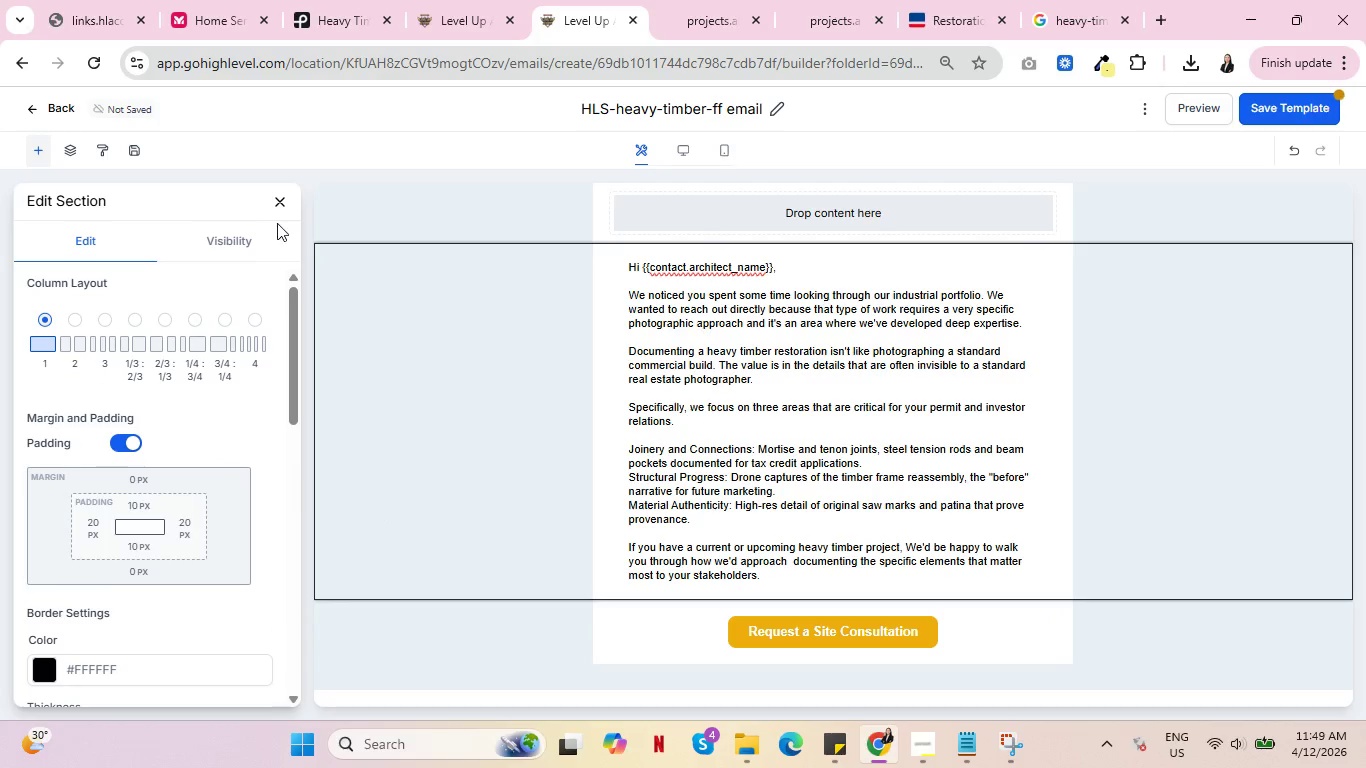 
left_click([283, 198])
 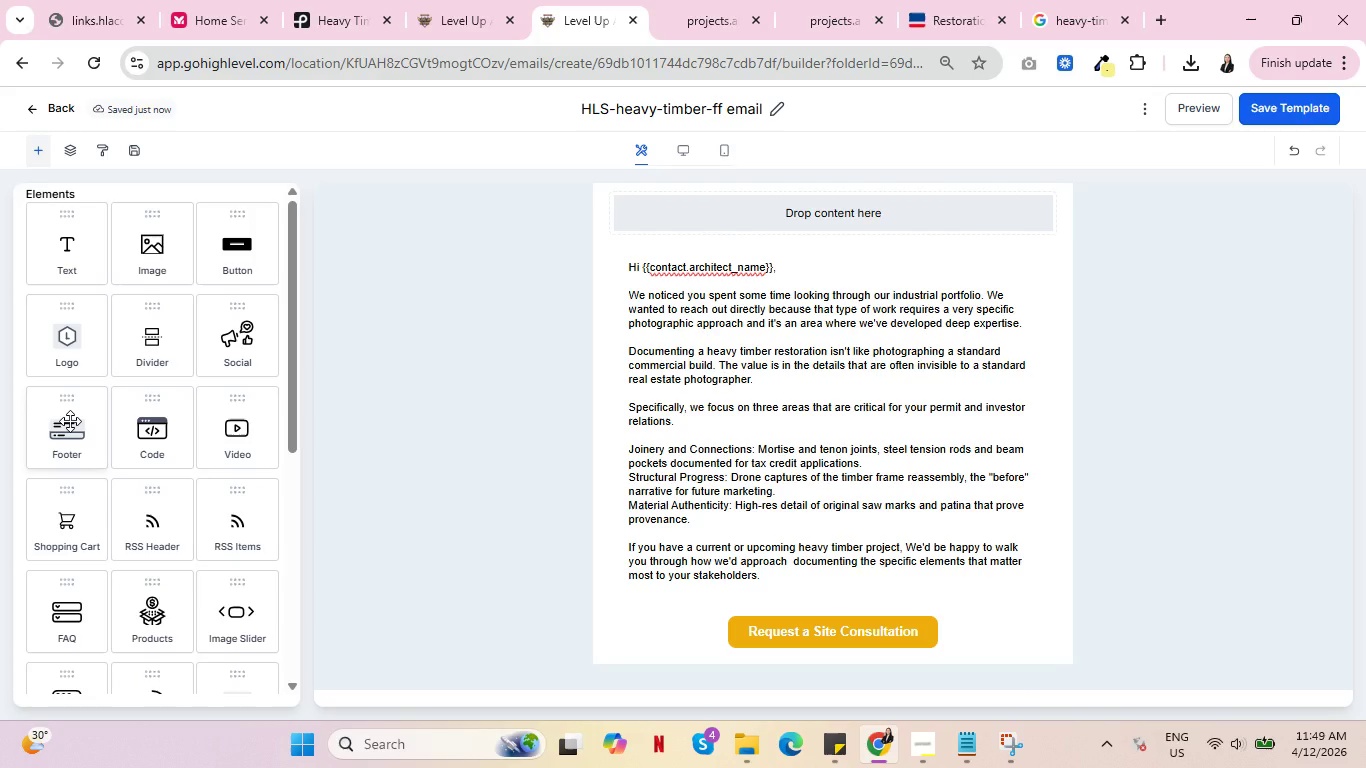 
wait(9.02)
 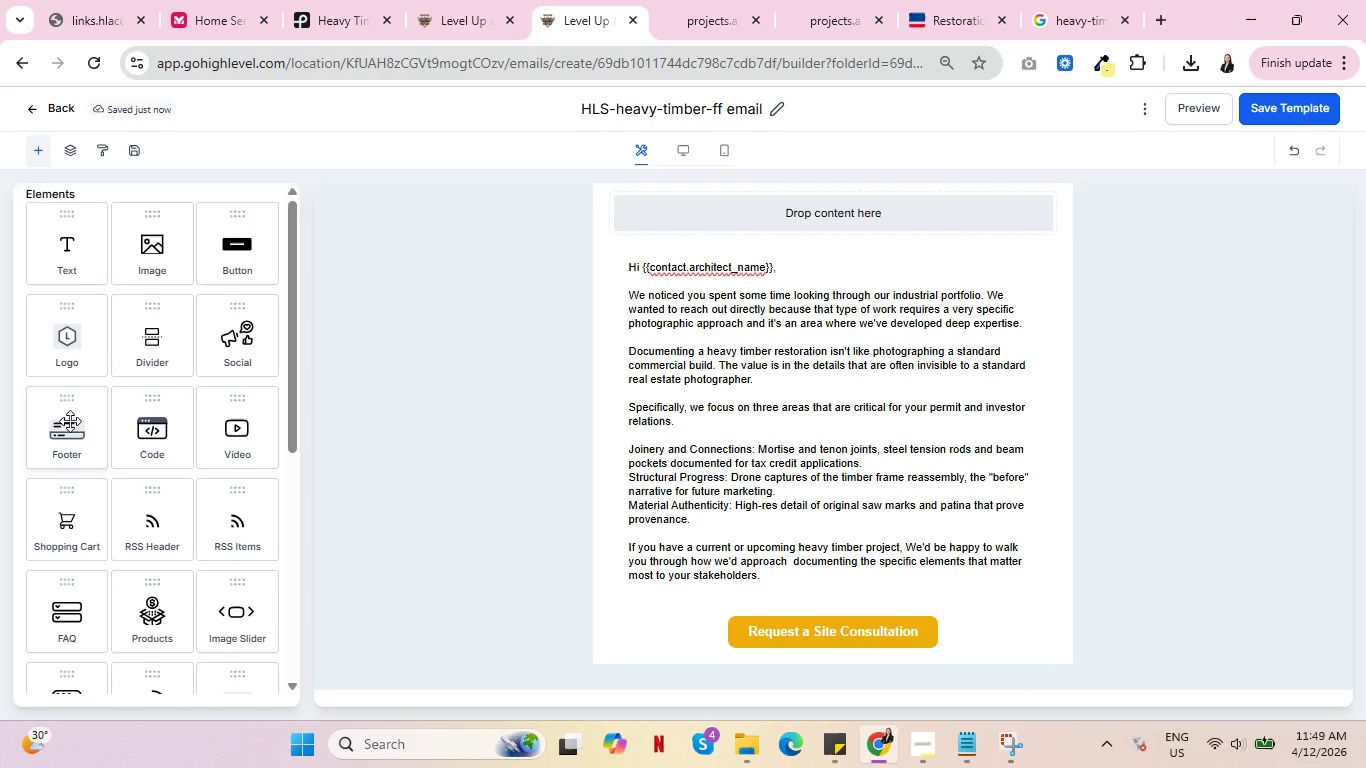 
left_click_drag(start_coordinate=[65, 252], to_coordinate=[814, 647])
 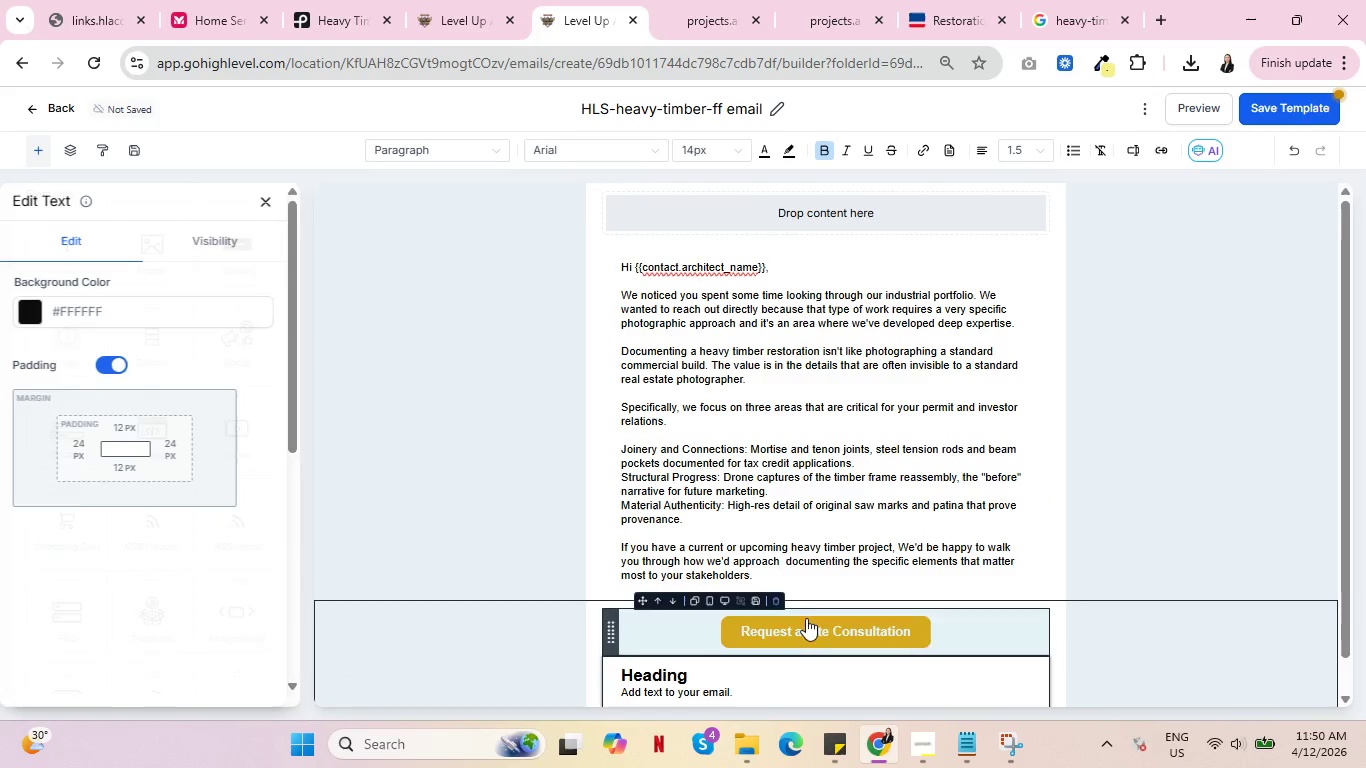 
scroll: coordinate [837, 552], scroll_direction: down, amount: 4.0
 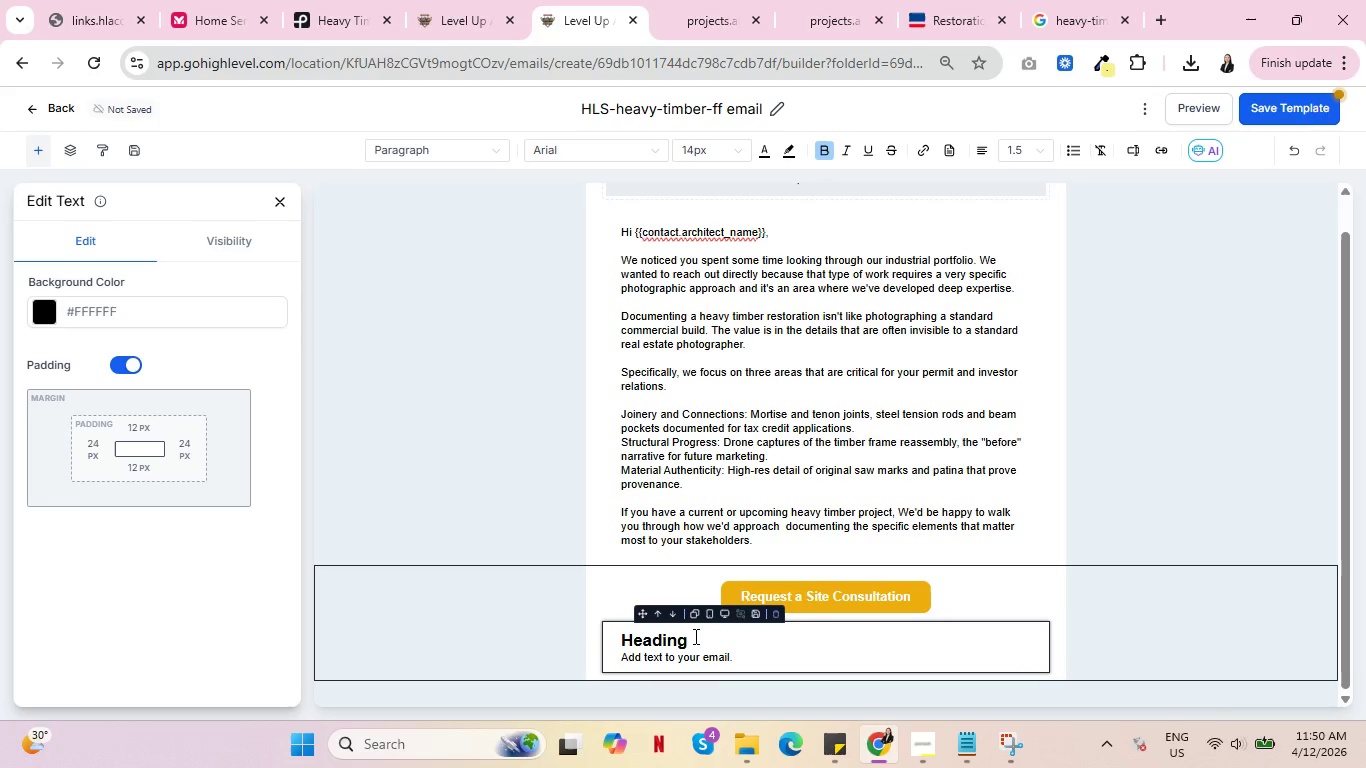 
left_click_drag(start_coordinate=[695, 637], to_coordinate=[626, 638])
 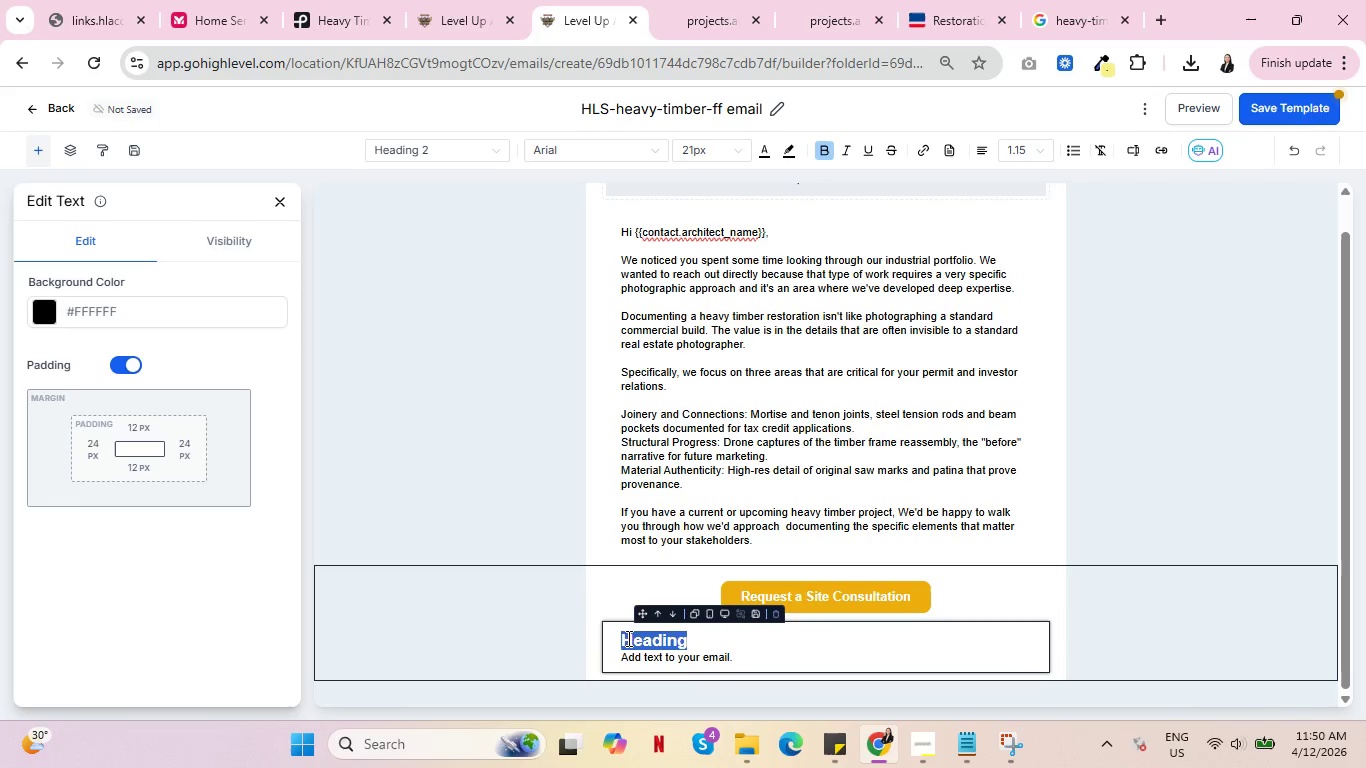 
key(Backspace)
 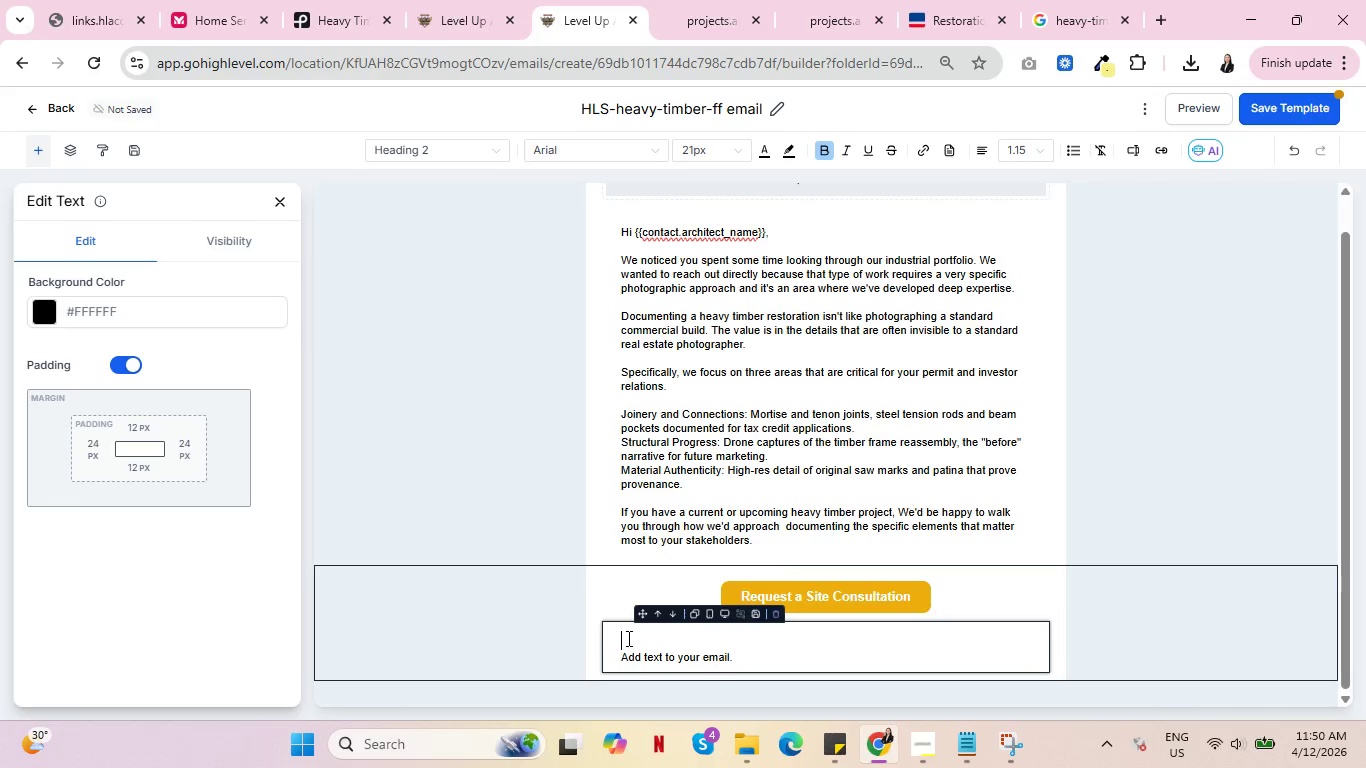 
key(Delete)
 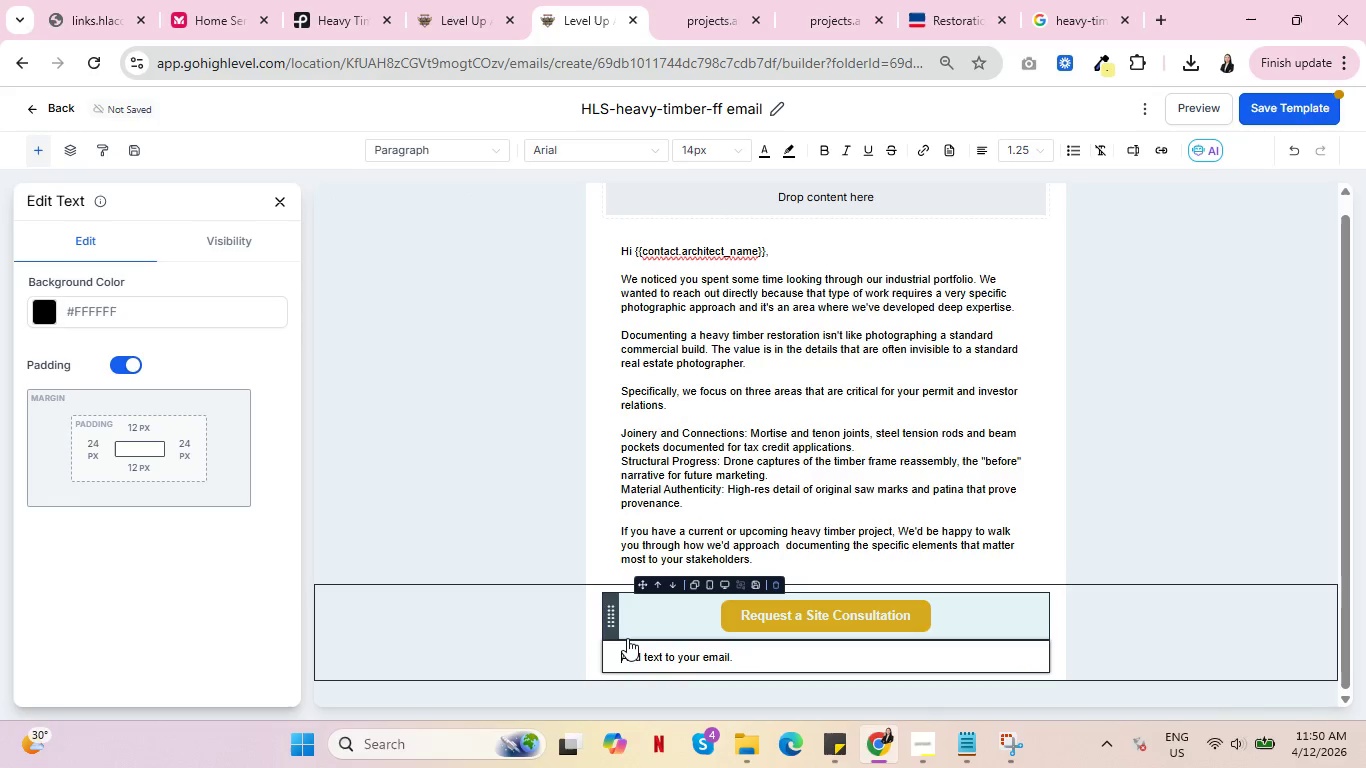 
key(Control+A)
 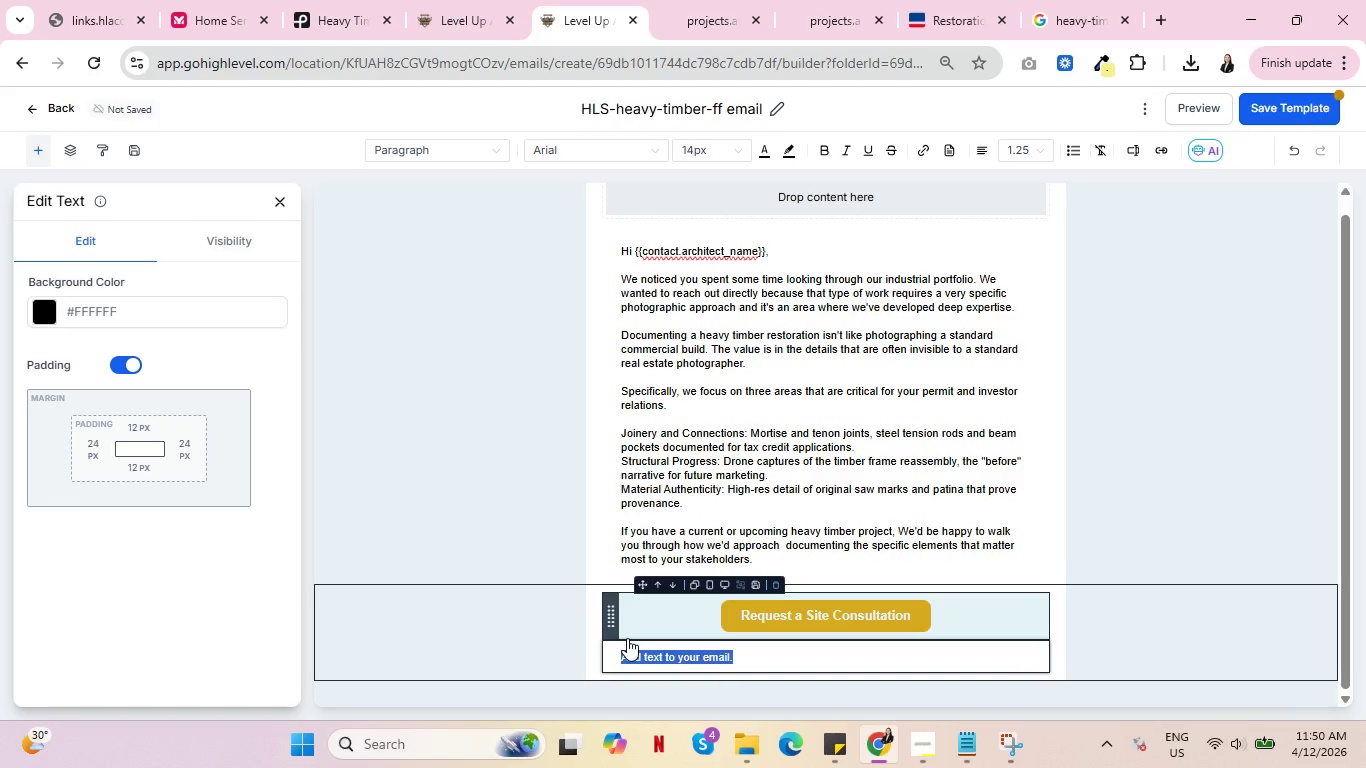 
type(Heritage Lens Studios)
 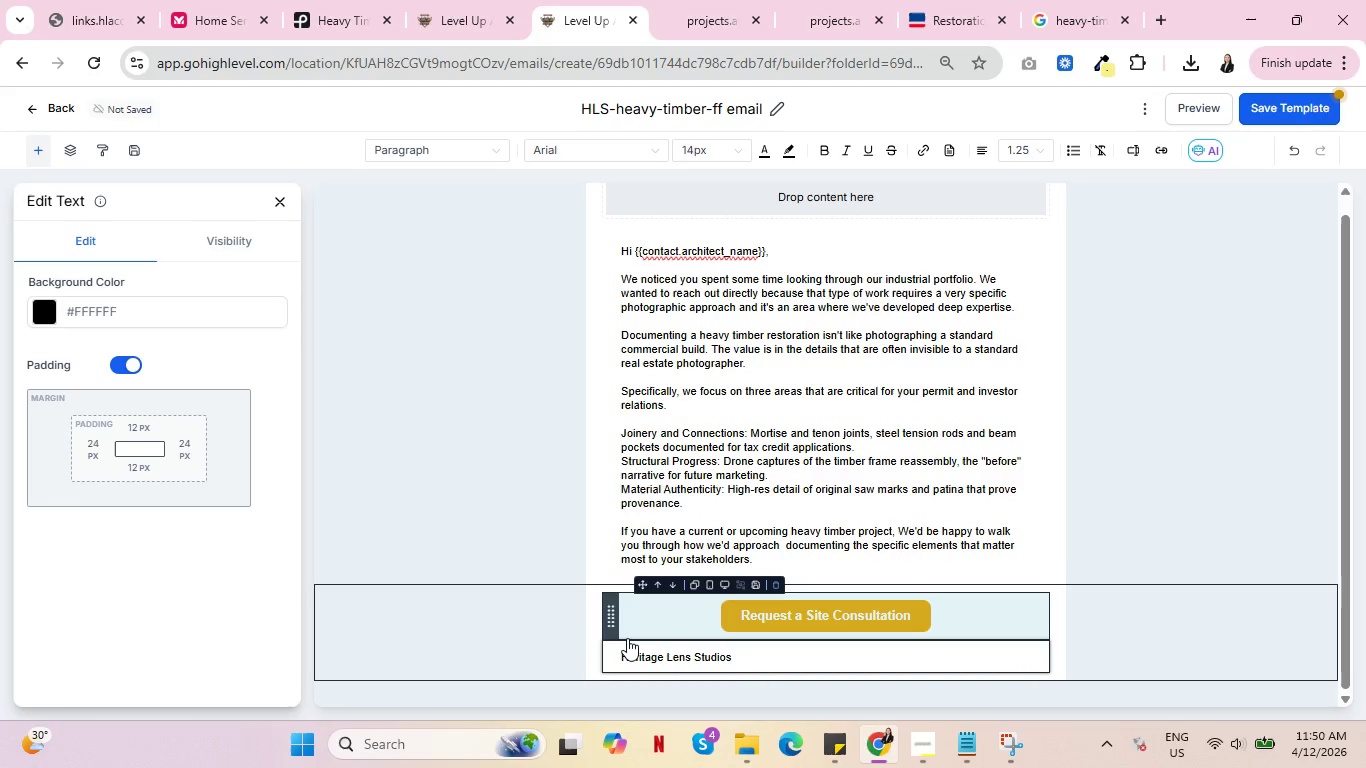 
left_click([783, 637])
 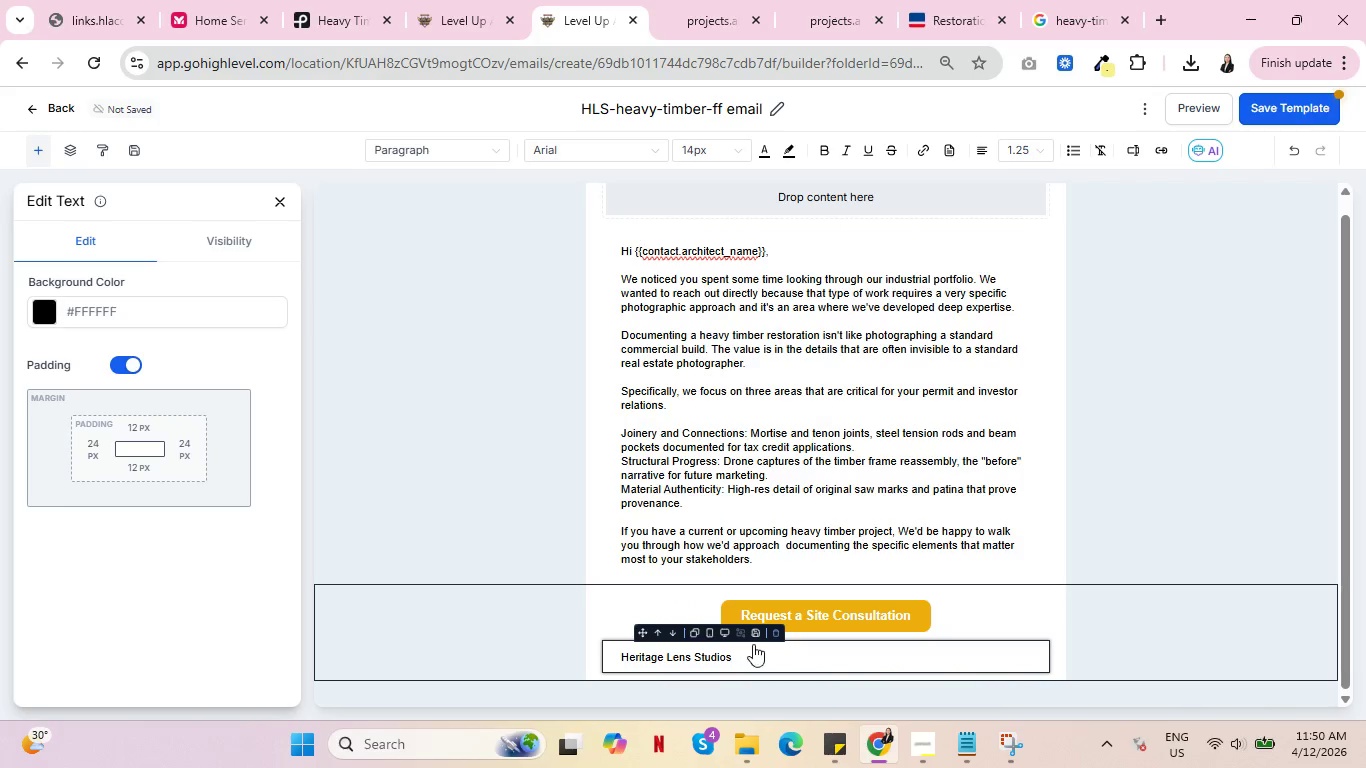 
left_click([775, 629])
 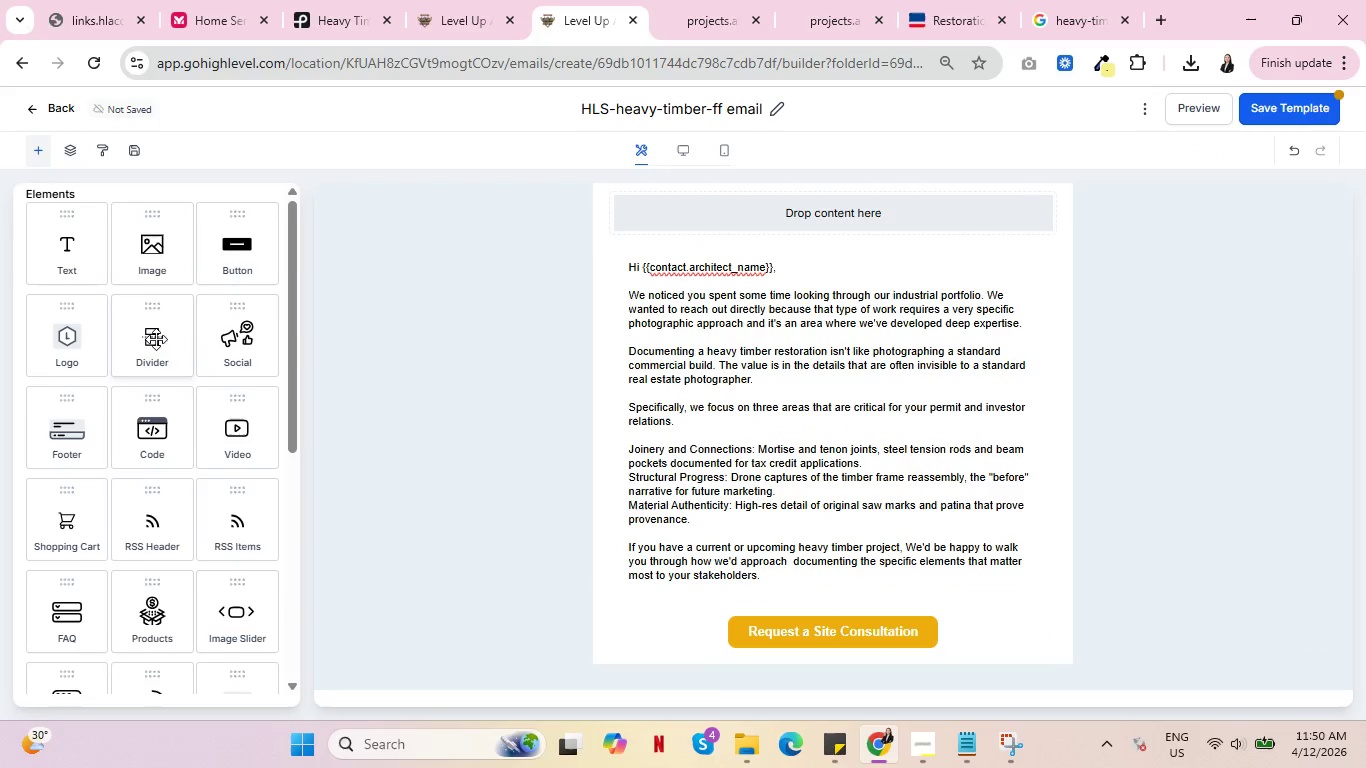 
left_click_drag(start_coordinate=[72, 421], to_coordinate=[794, 658])
 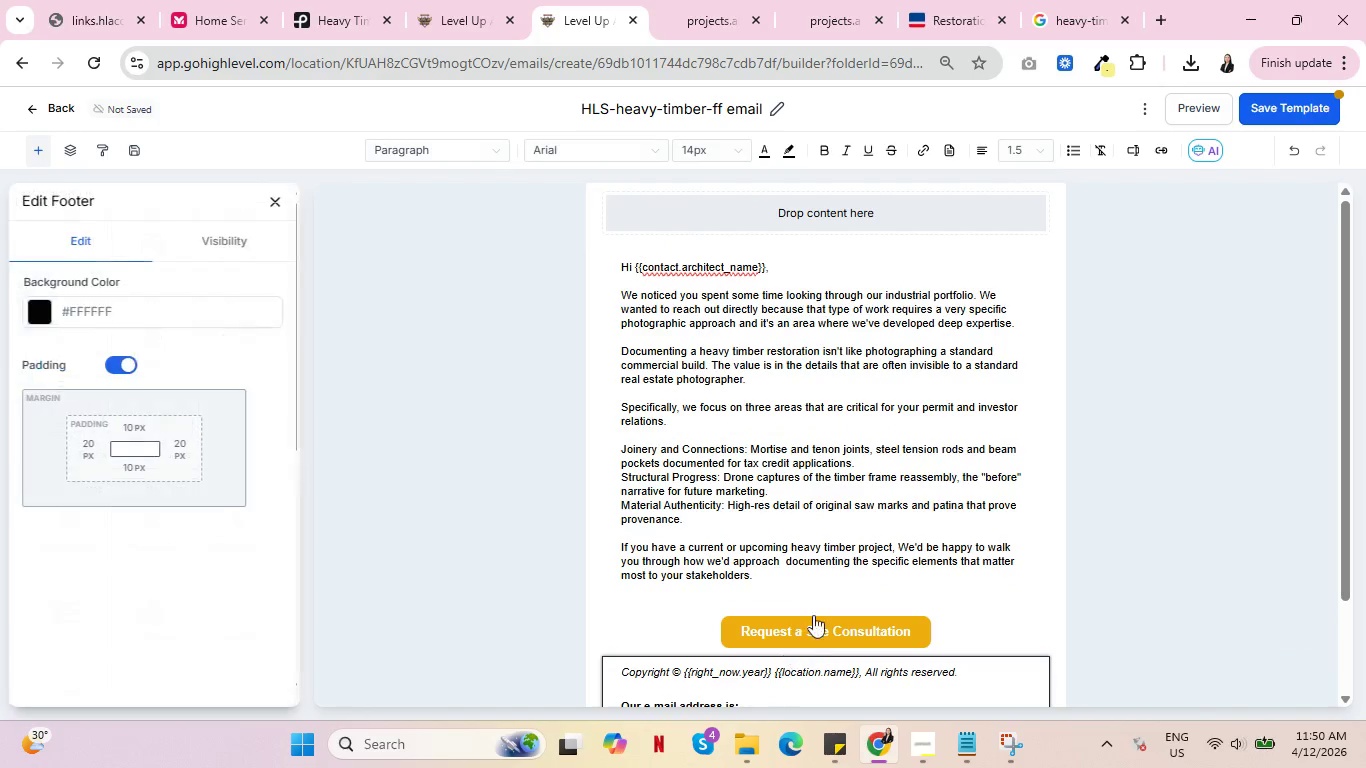 
scroll: coordinate [888, 536], scroll_direction: down, amount: 4.0
 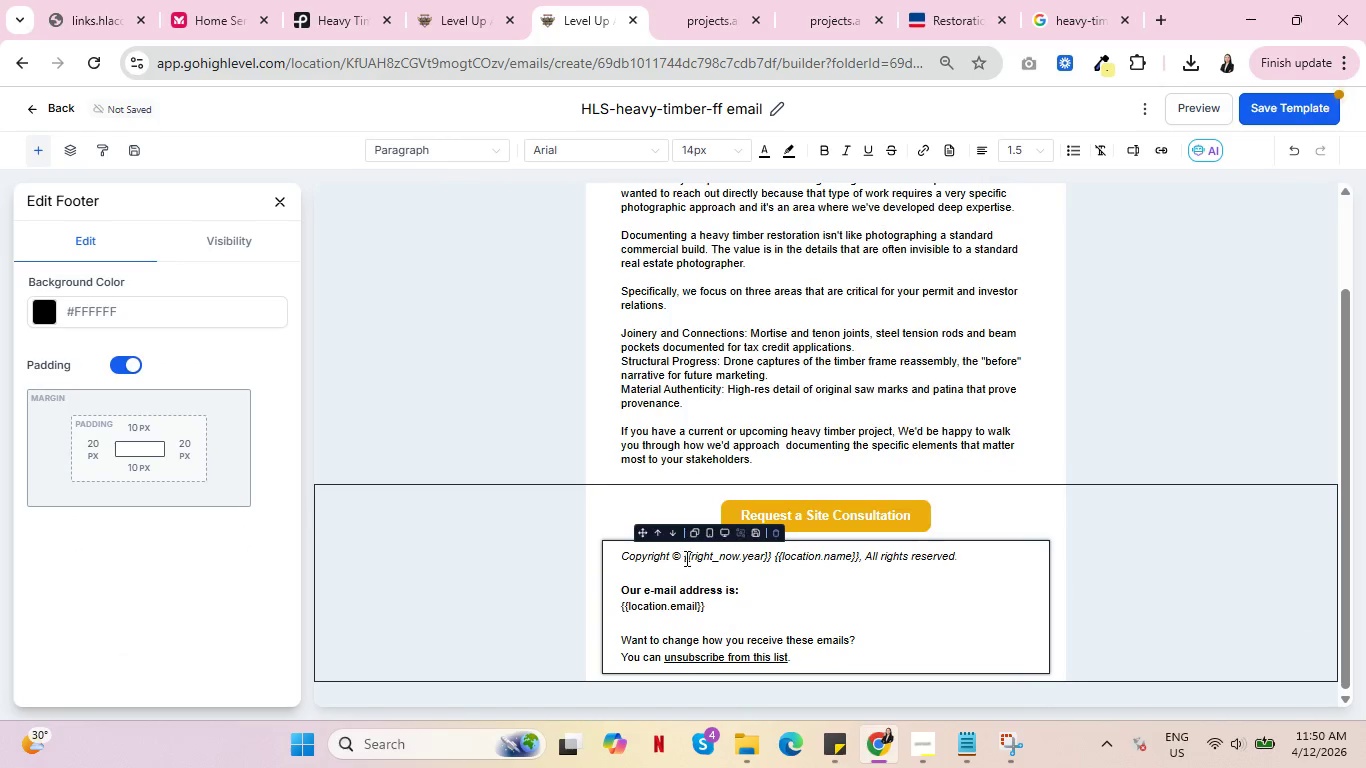 
left_click_drag(start_coordinate=[686, 558], to_coordinate=[770, 560])
 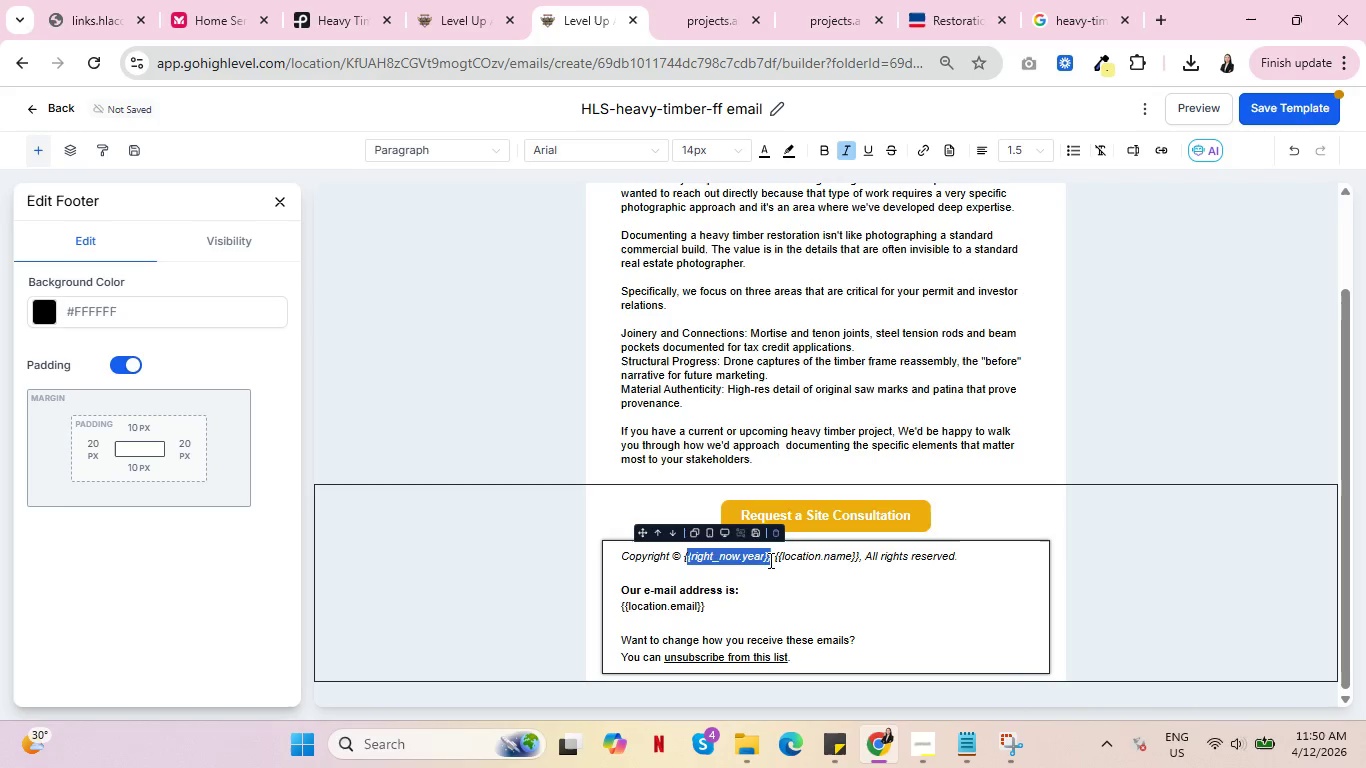 
key(Backspace)
key(Backspace)
type(2024)
 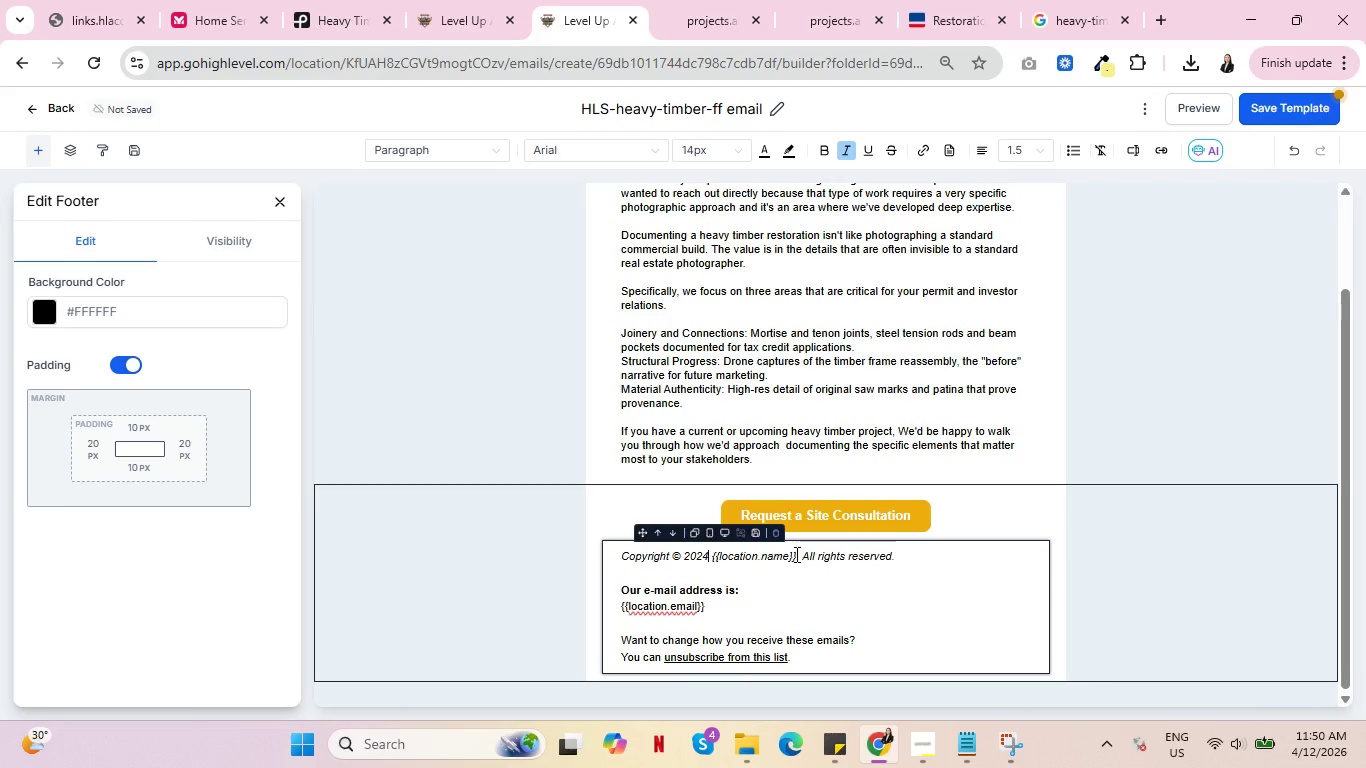 
left_click_drag(start_coordinate=[797, 554], to_coordinate=[711, 556])
 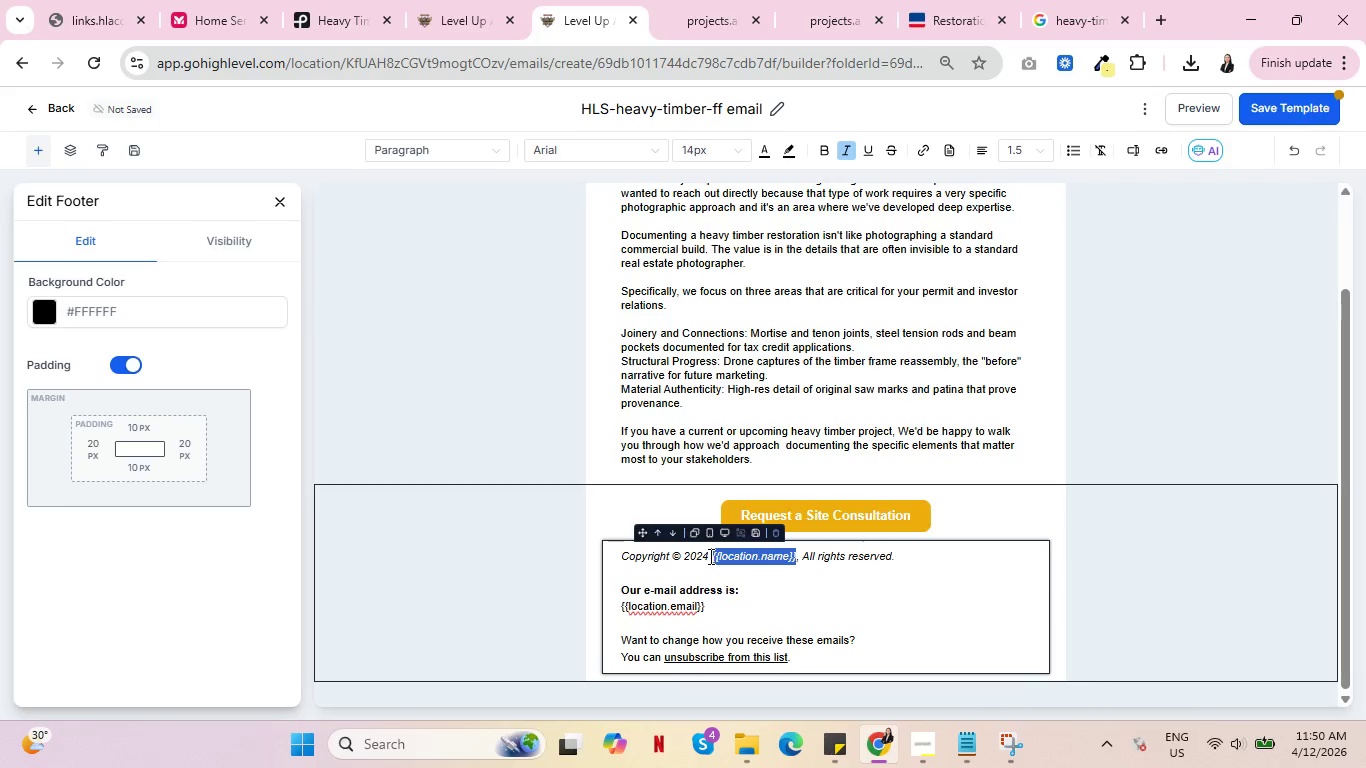 
type(Heritage Lens Studios)
 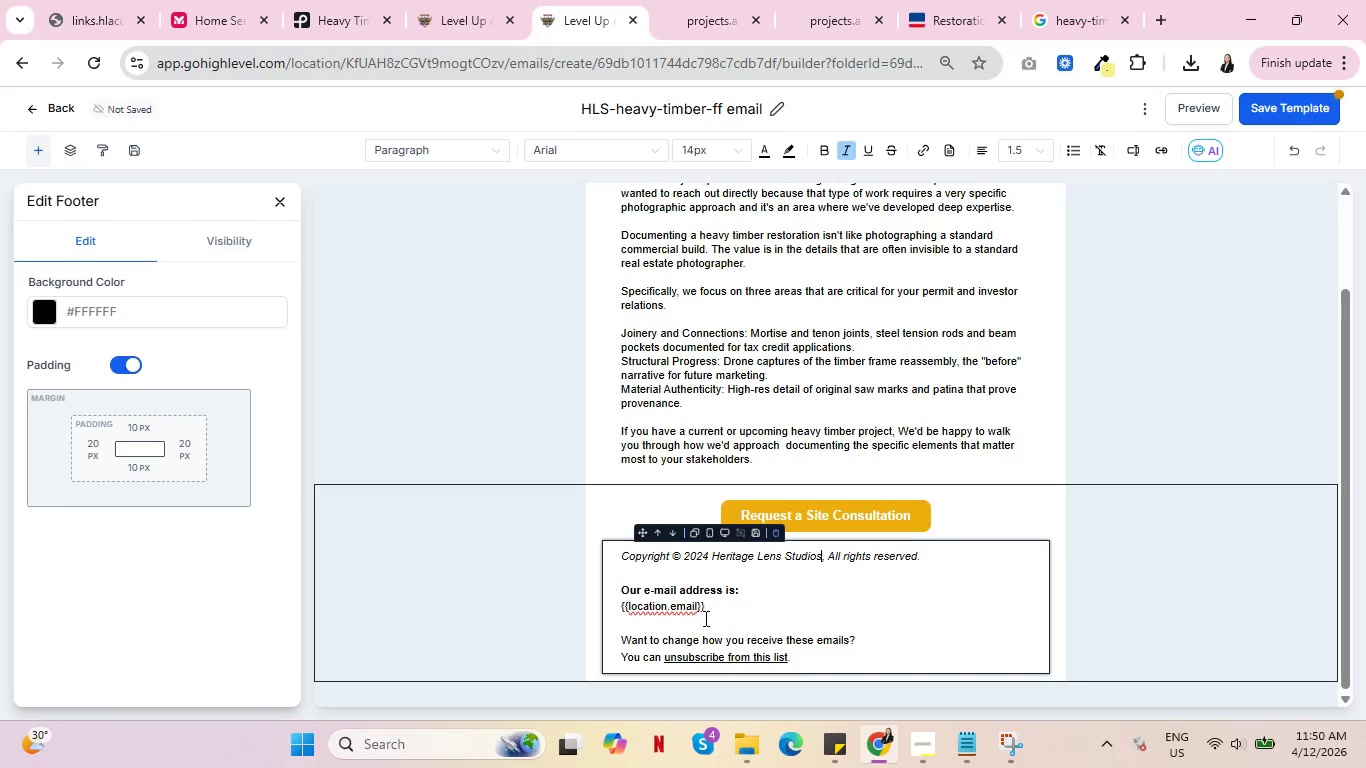 
left_click_drag(start_coordinate=[728, 603], to_coordinate=[622, 592])
 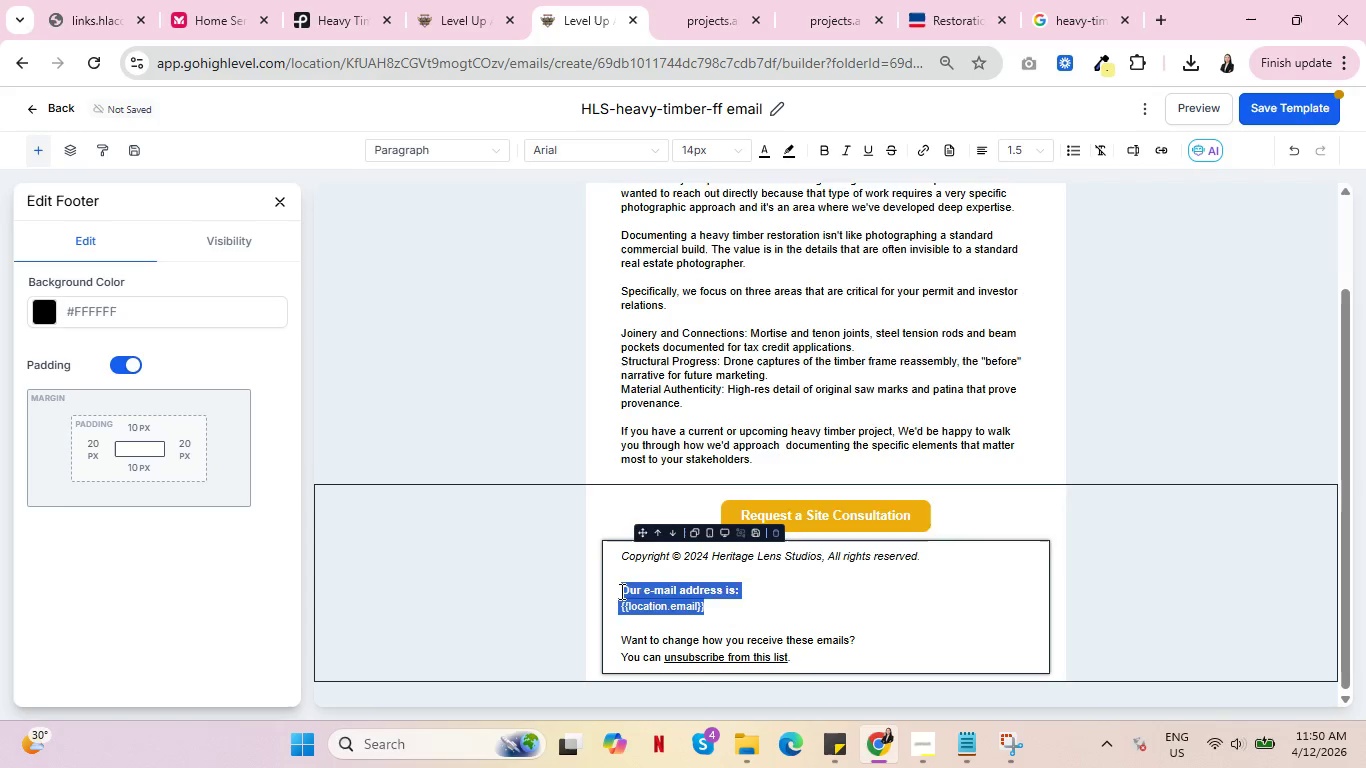 
key(Backspace)
 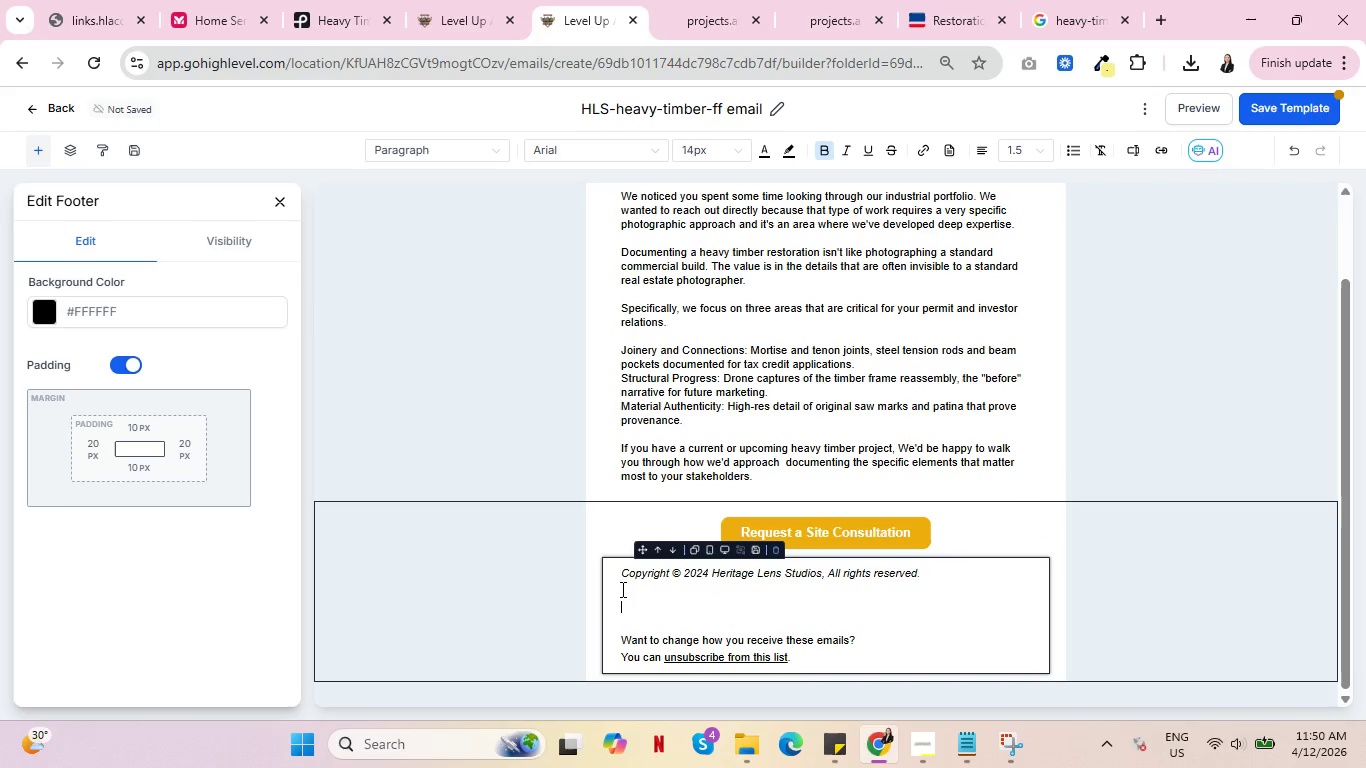 
key(Backspace)
 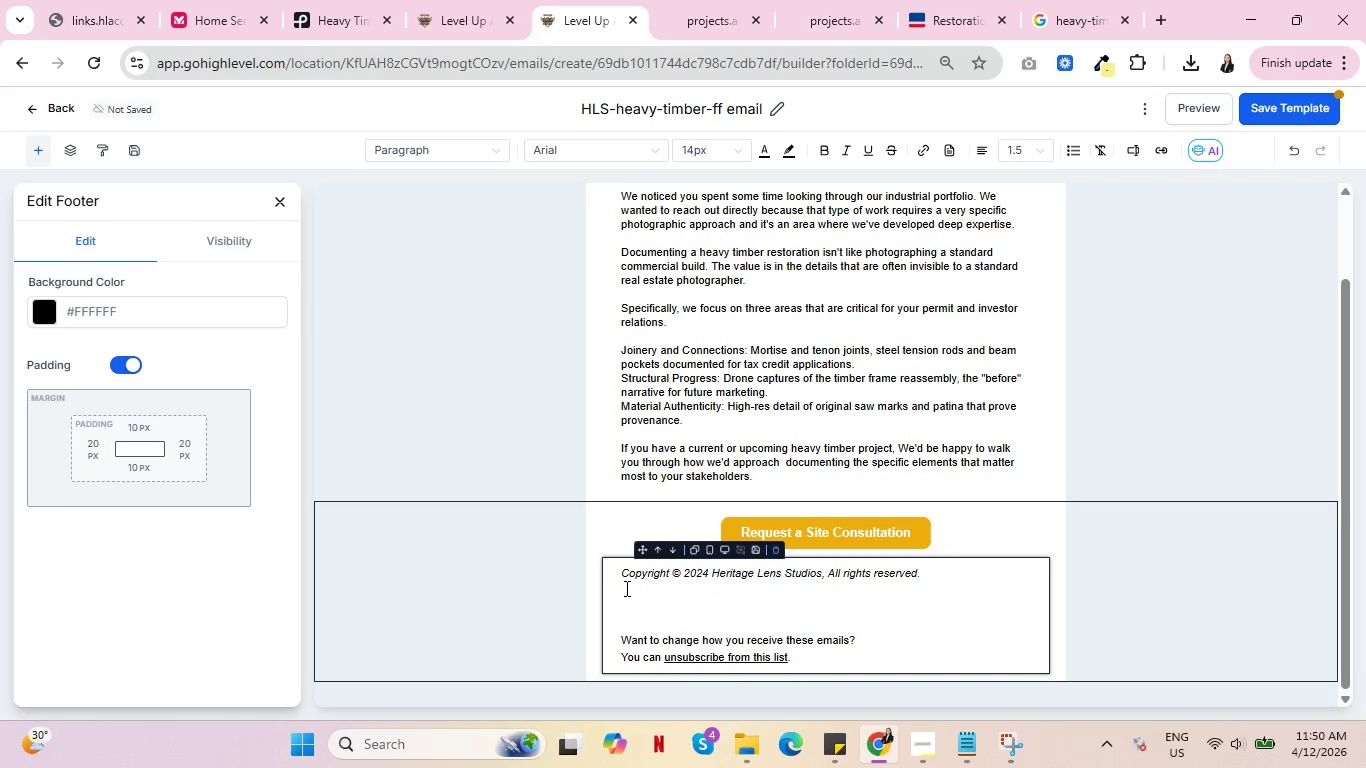 
key(Backspace)
 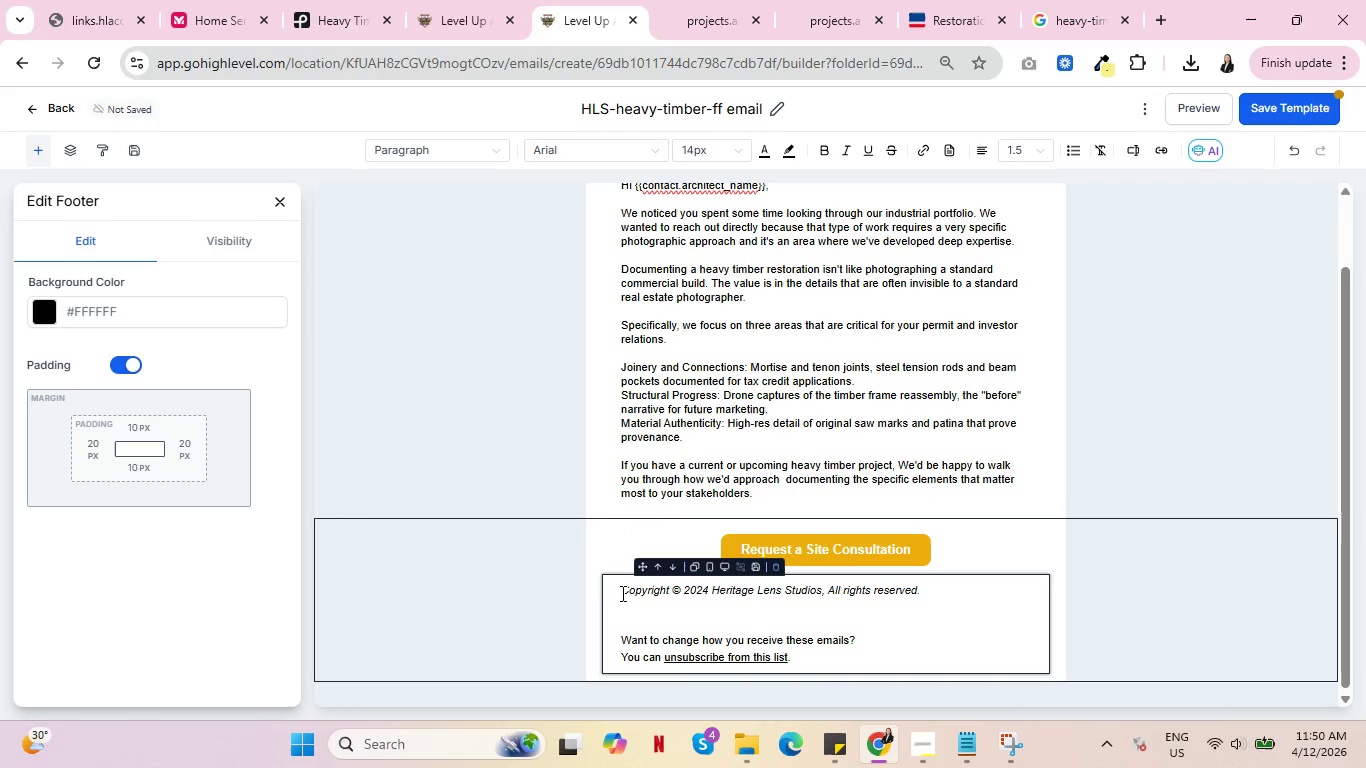 
key(Enter)
 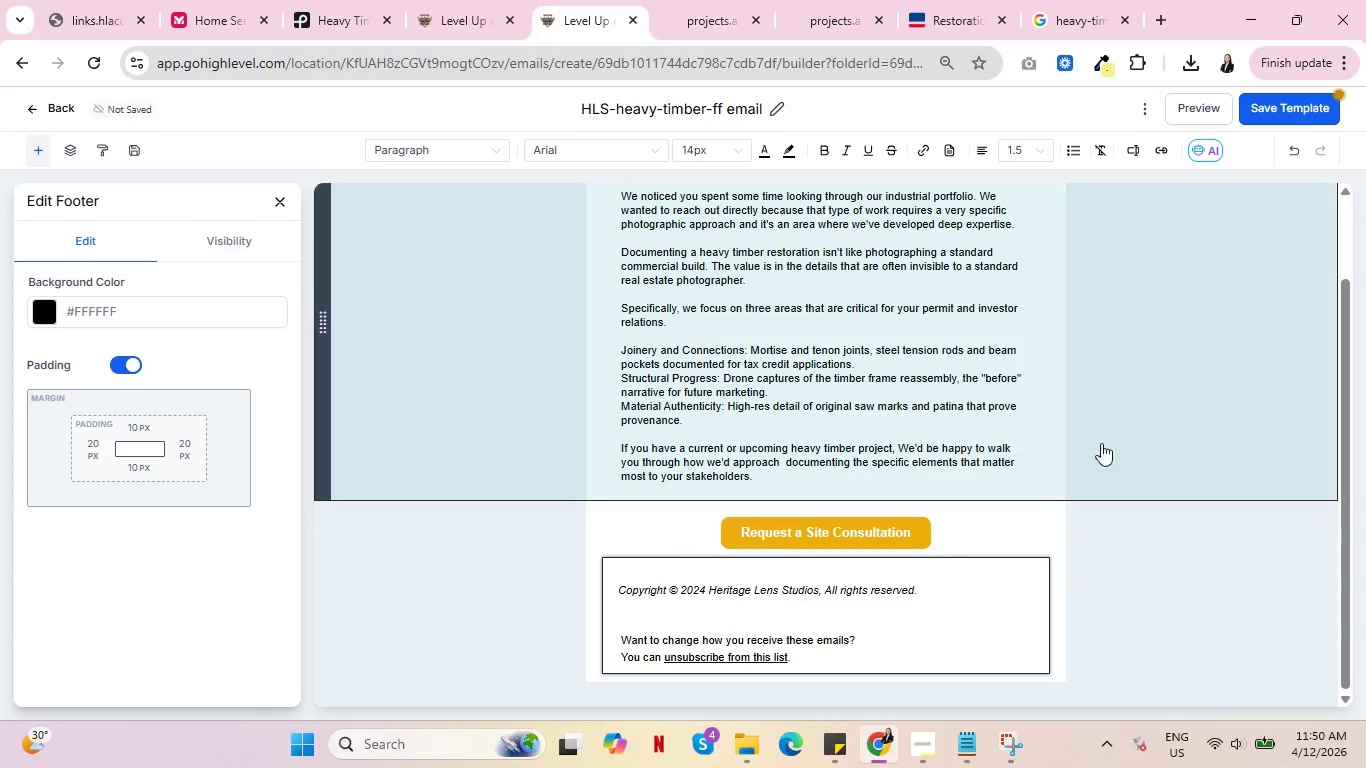 
left_click([1156, 453])
 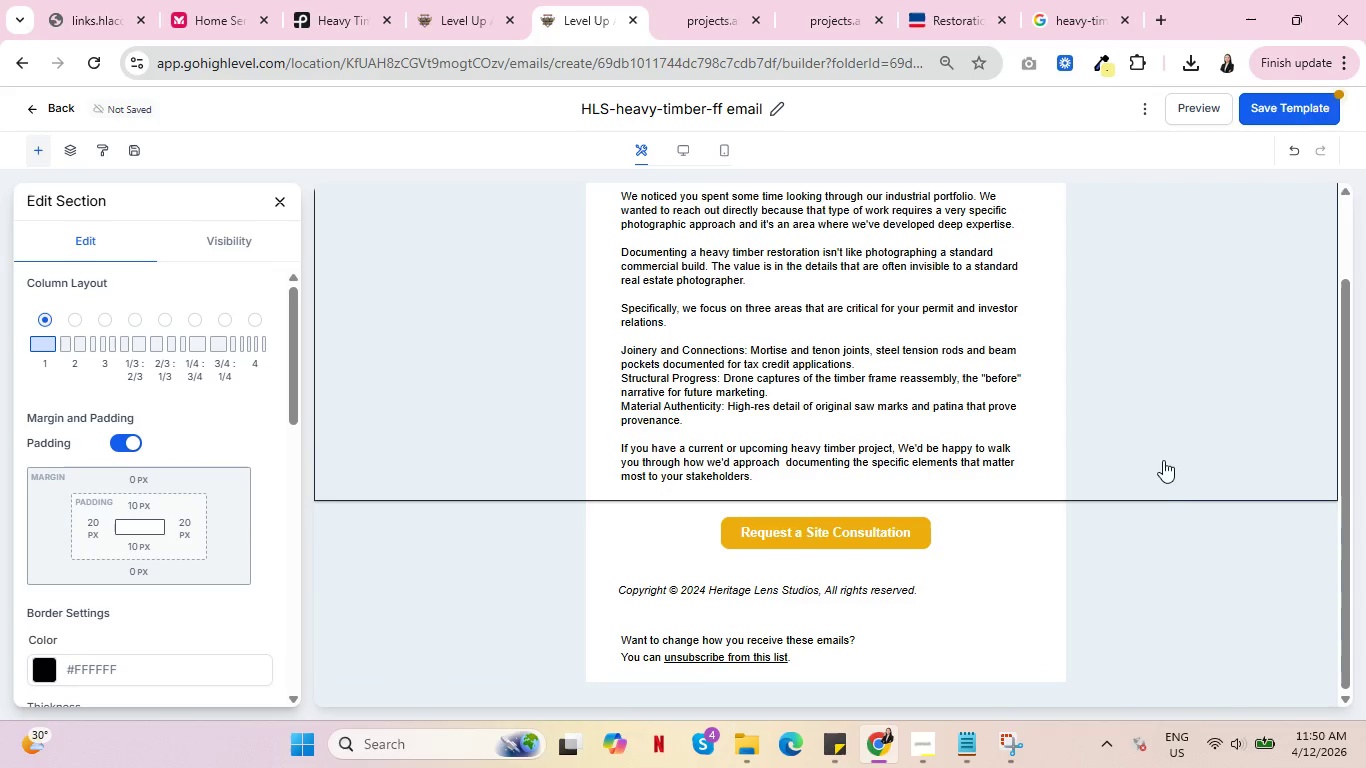 
scroll: coordinate [1187, 463], scroll_direction: up, amount: 4.0
 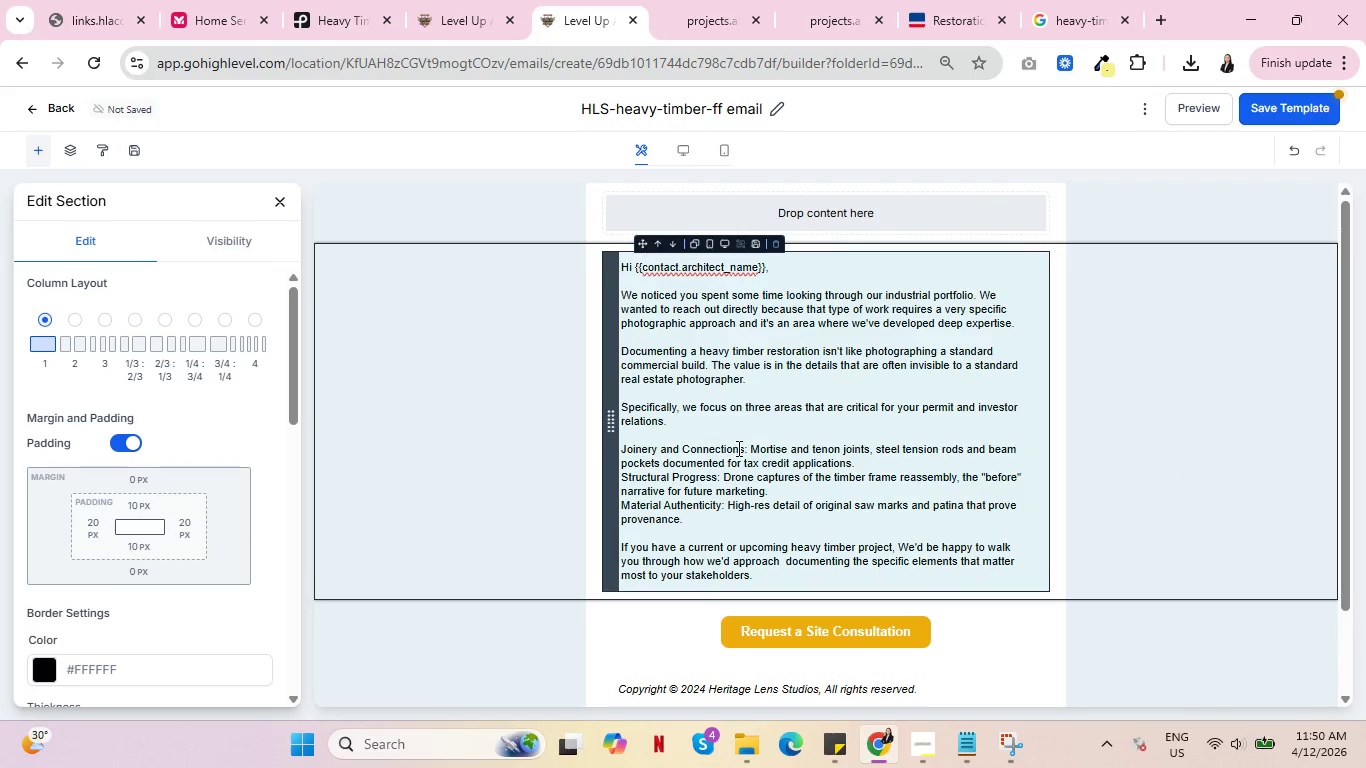 
left_click_drag(start_coordinate=[747, 453], to_coordinate=[623, 450])
 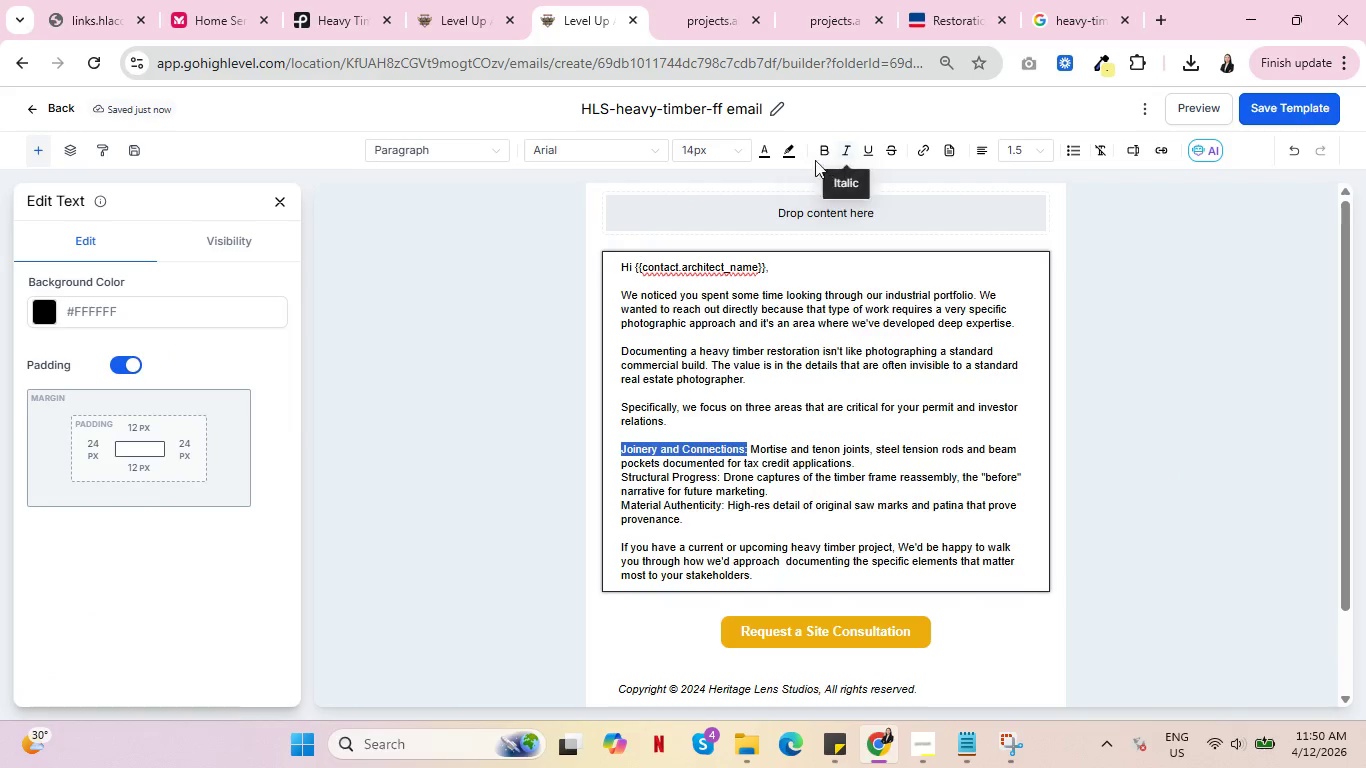 
left_click([821, 146])
 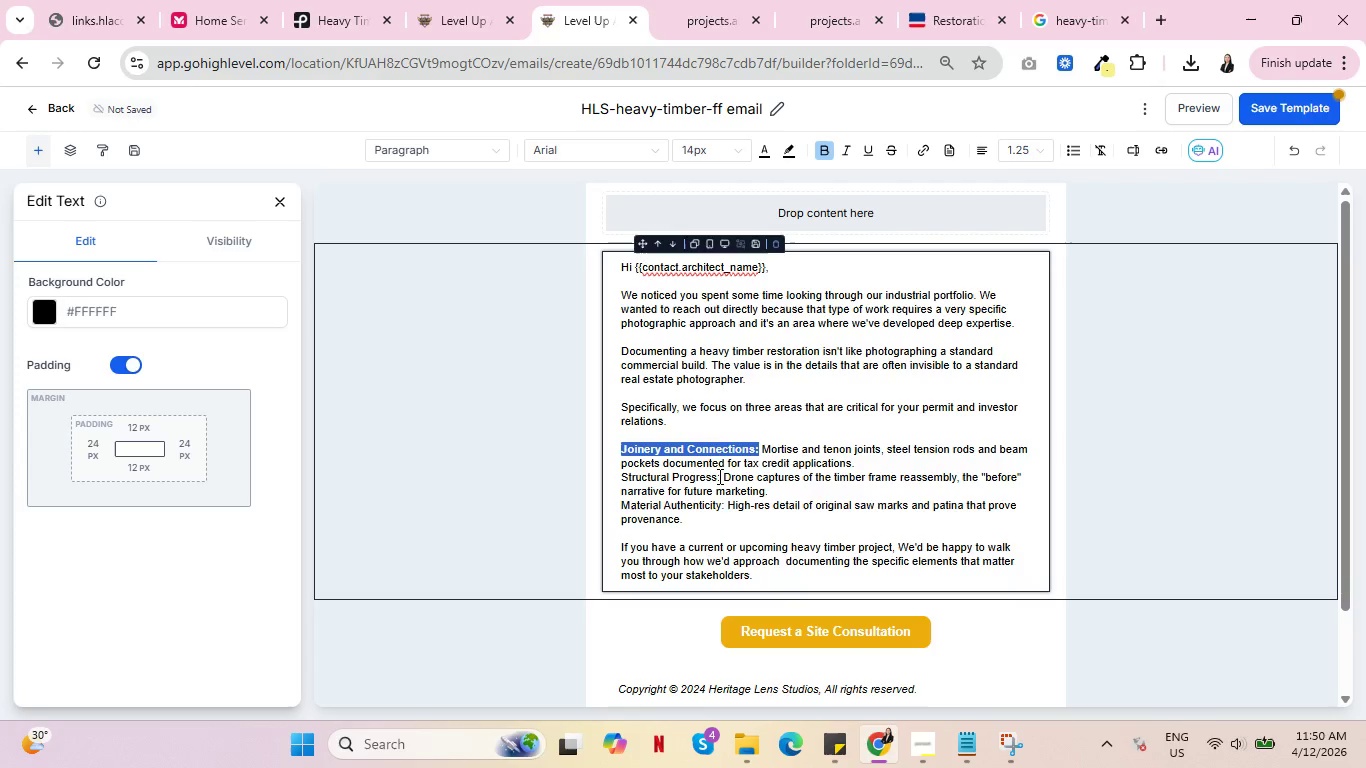 
left_click([718, 476])
 